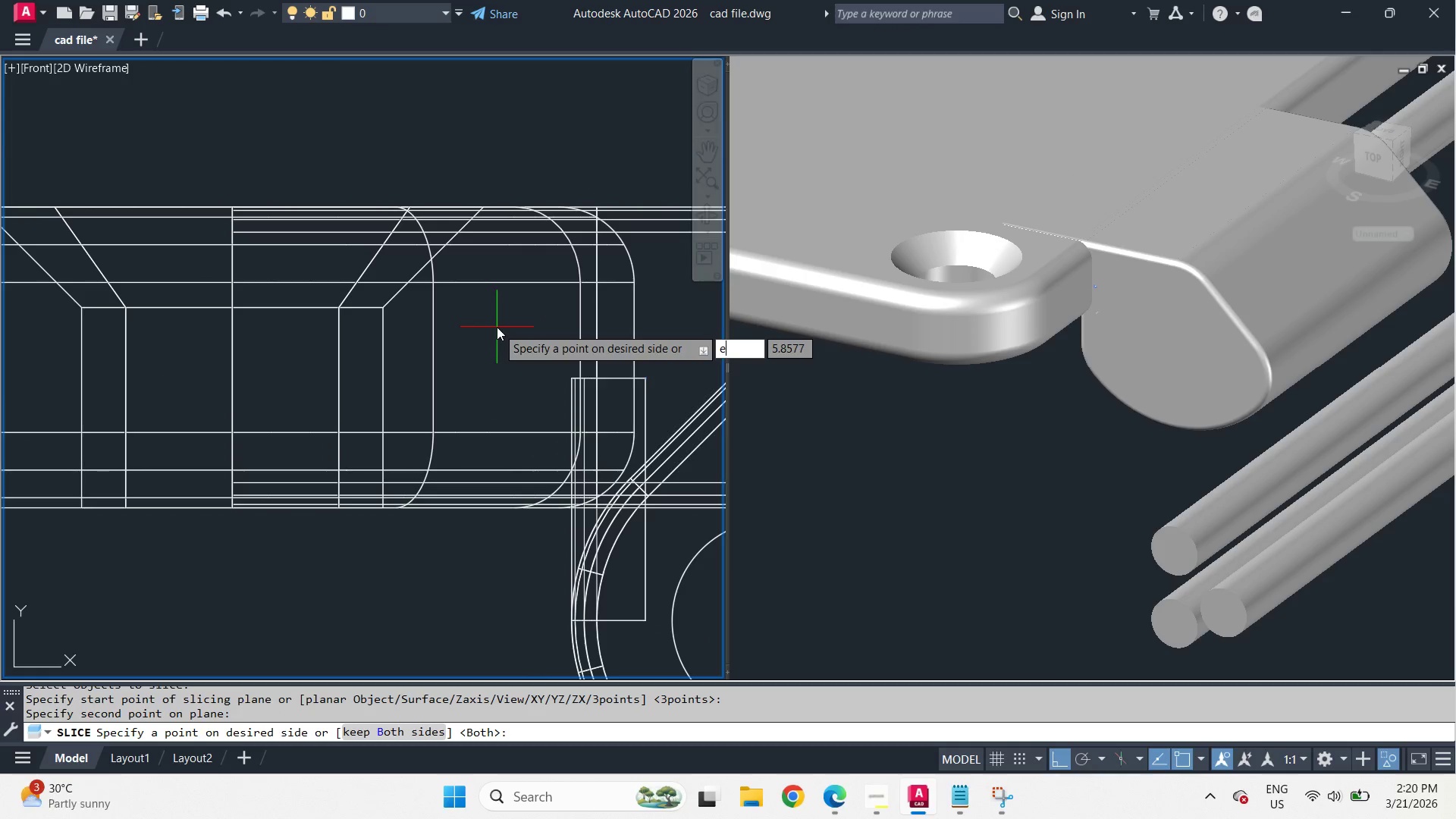 
type( )
key(Escape)
type(sli )
 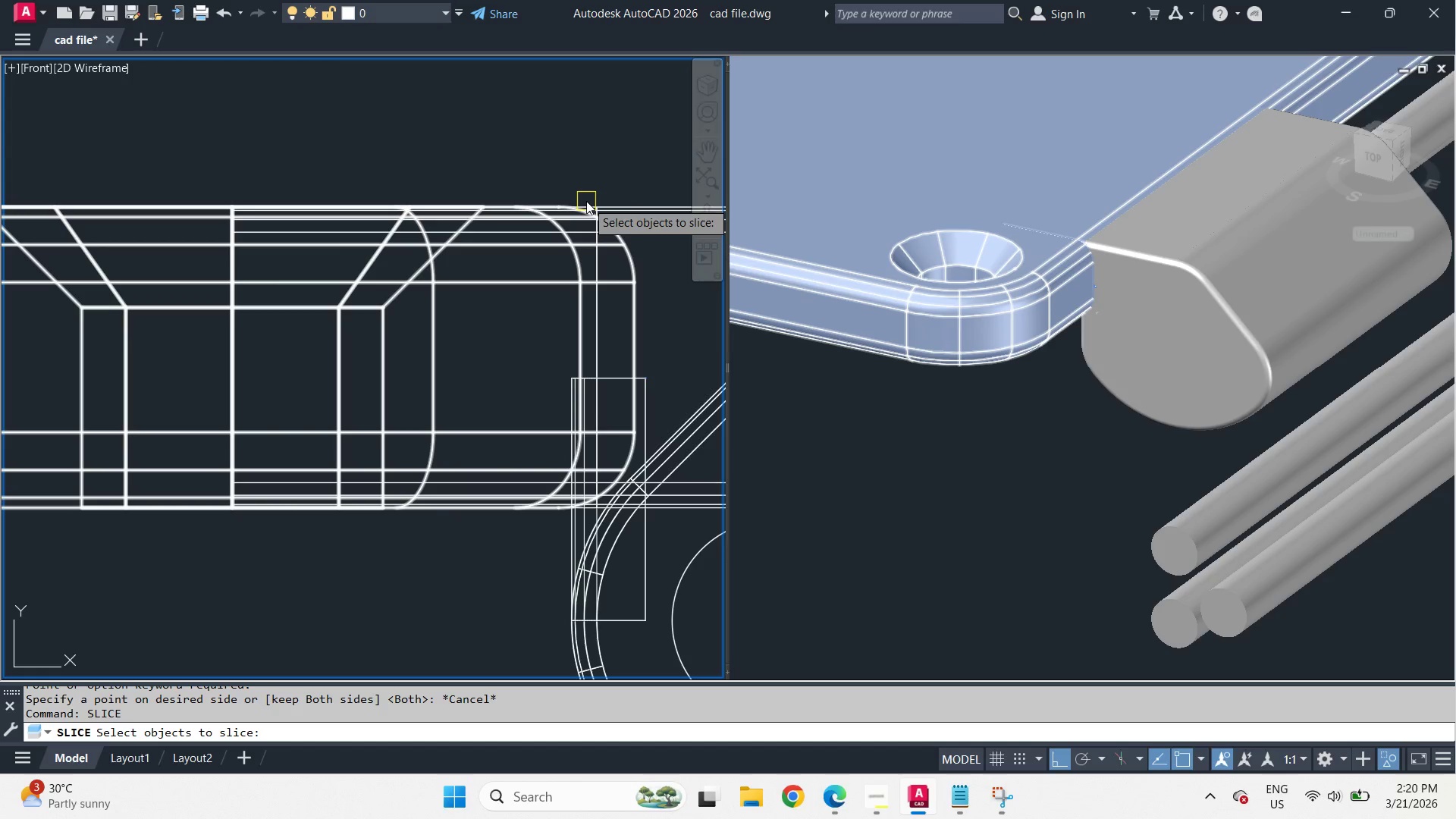 
left_click([588, 219])
 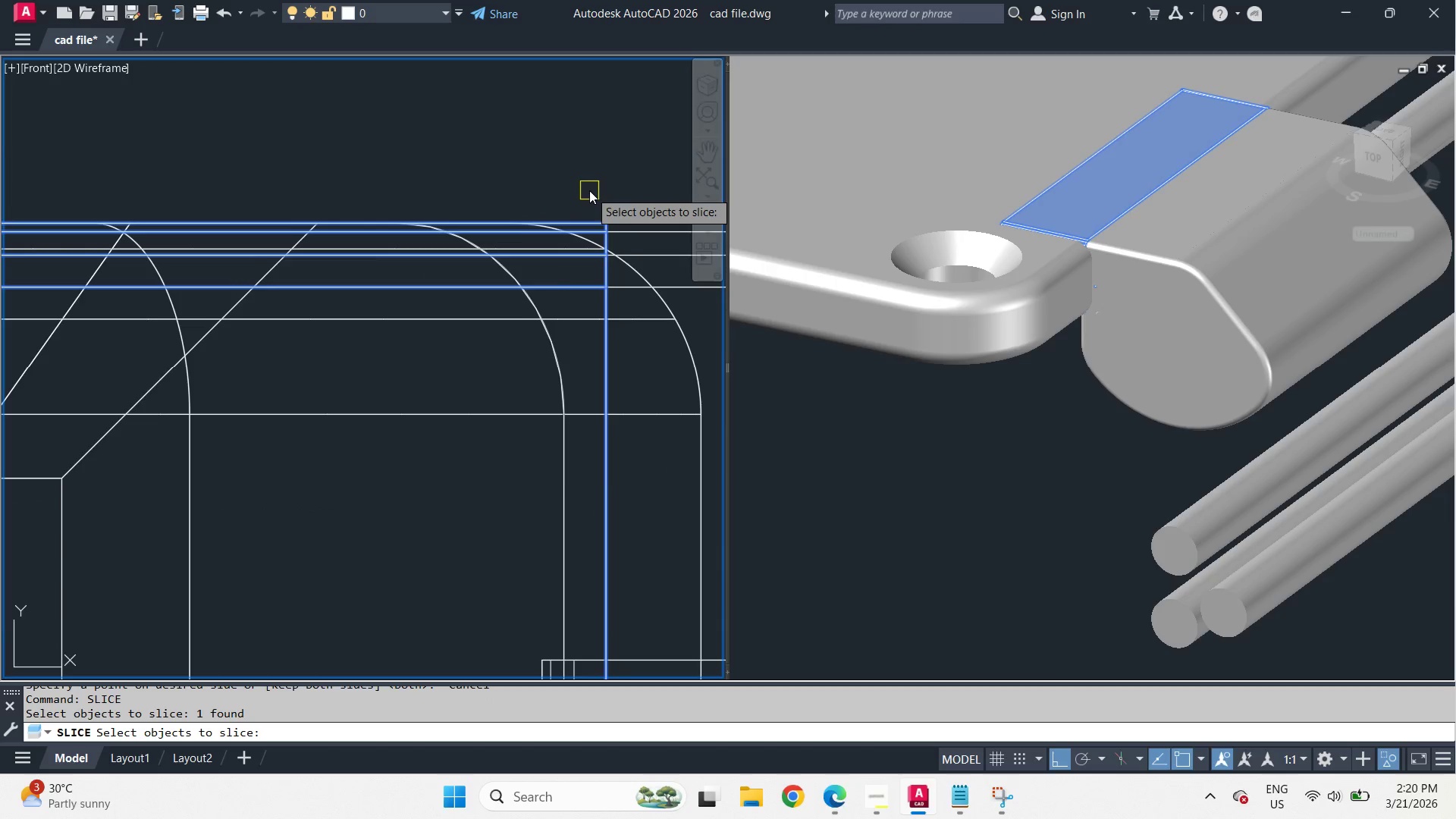 
scroll: coordinate [591, 197], scroll_direction: up, amount: 2.0
 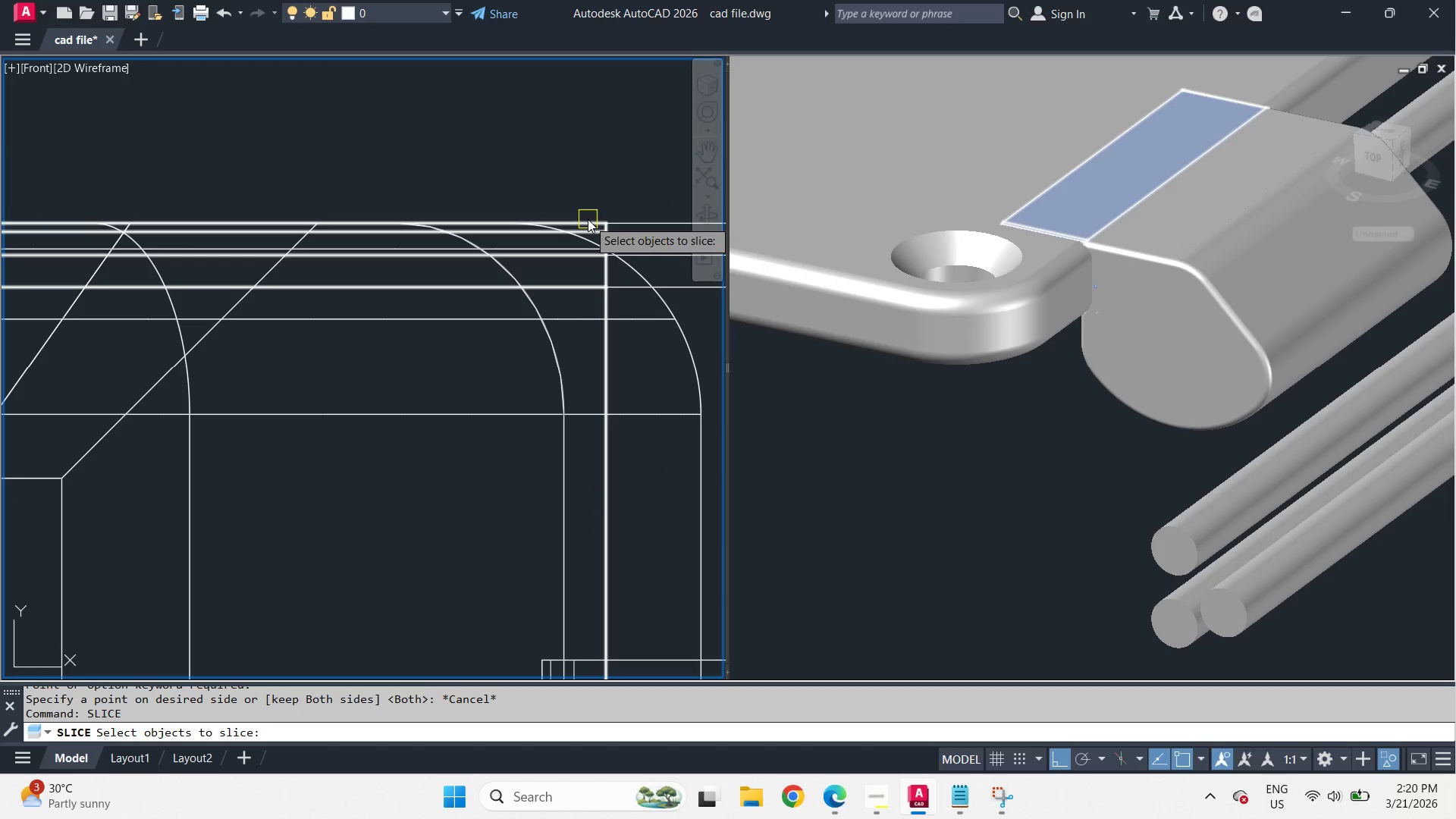 
key(Space)
 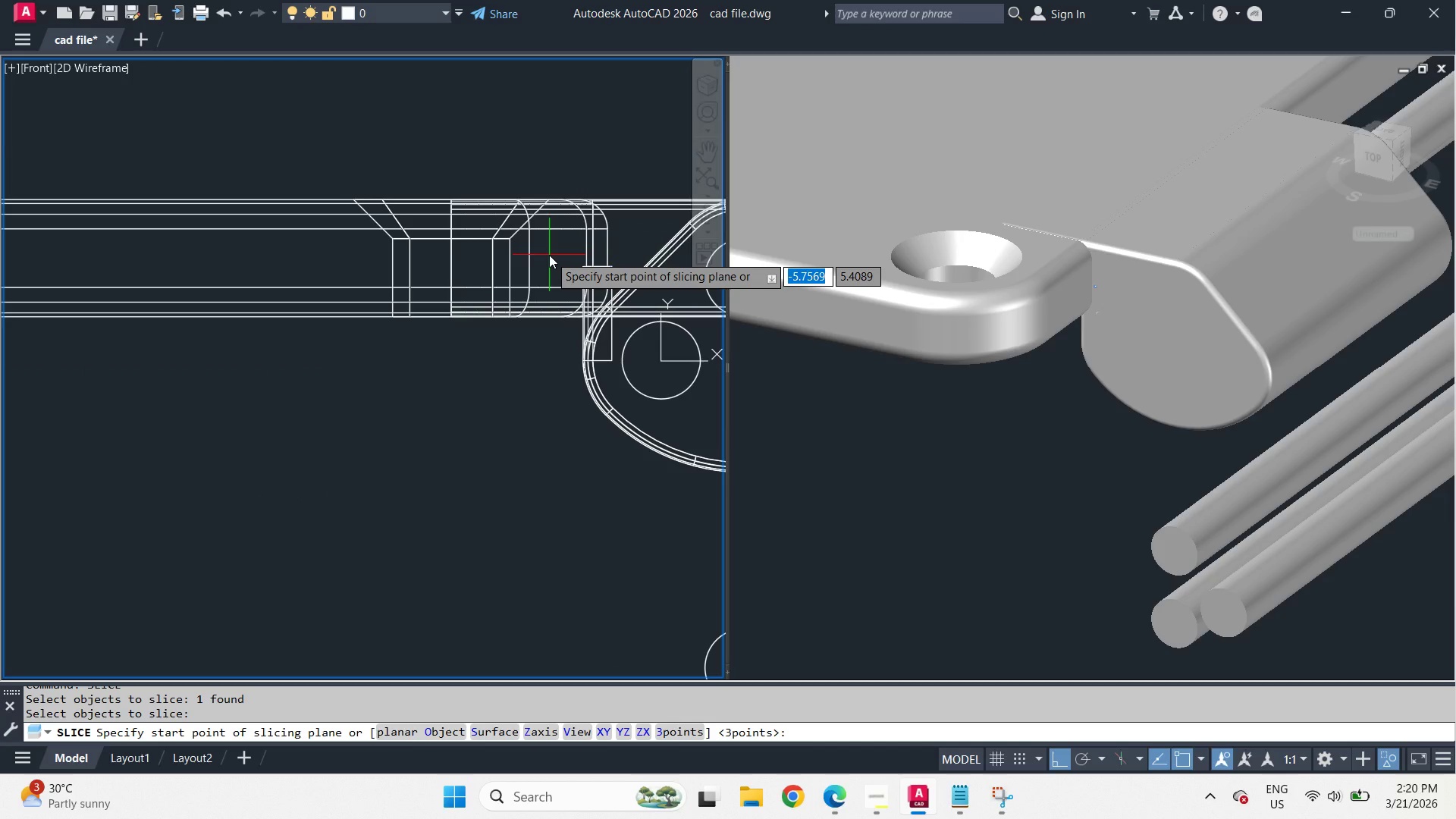 
scroll: coordinate [592, 196], scroll_direction: down, amount: 4.0
 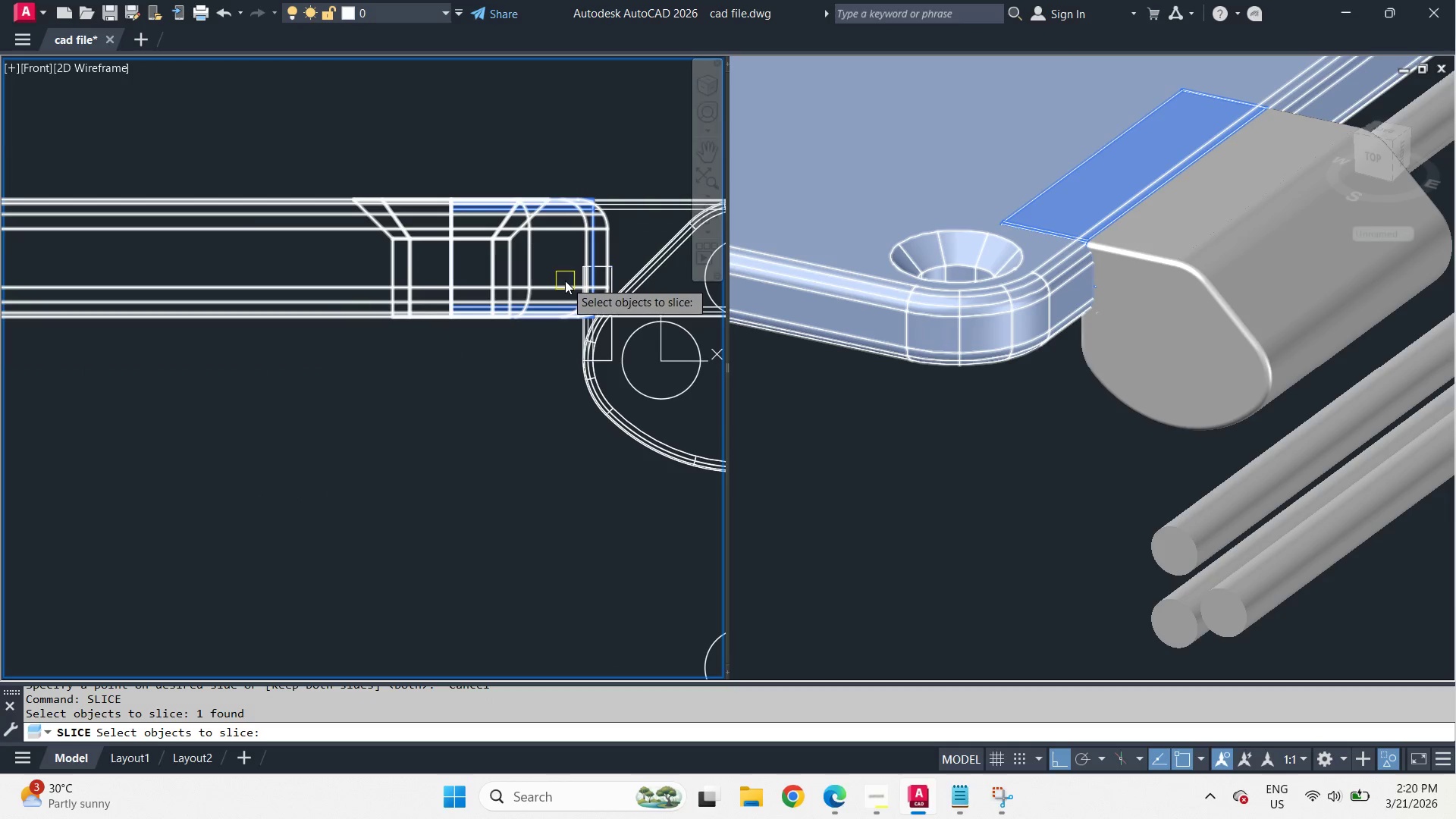 
left_click([549, 255])
 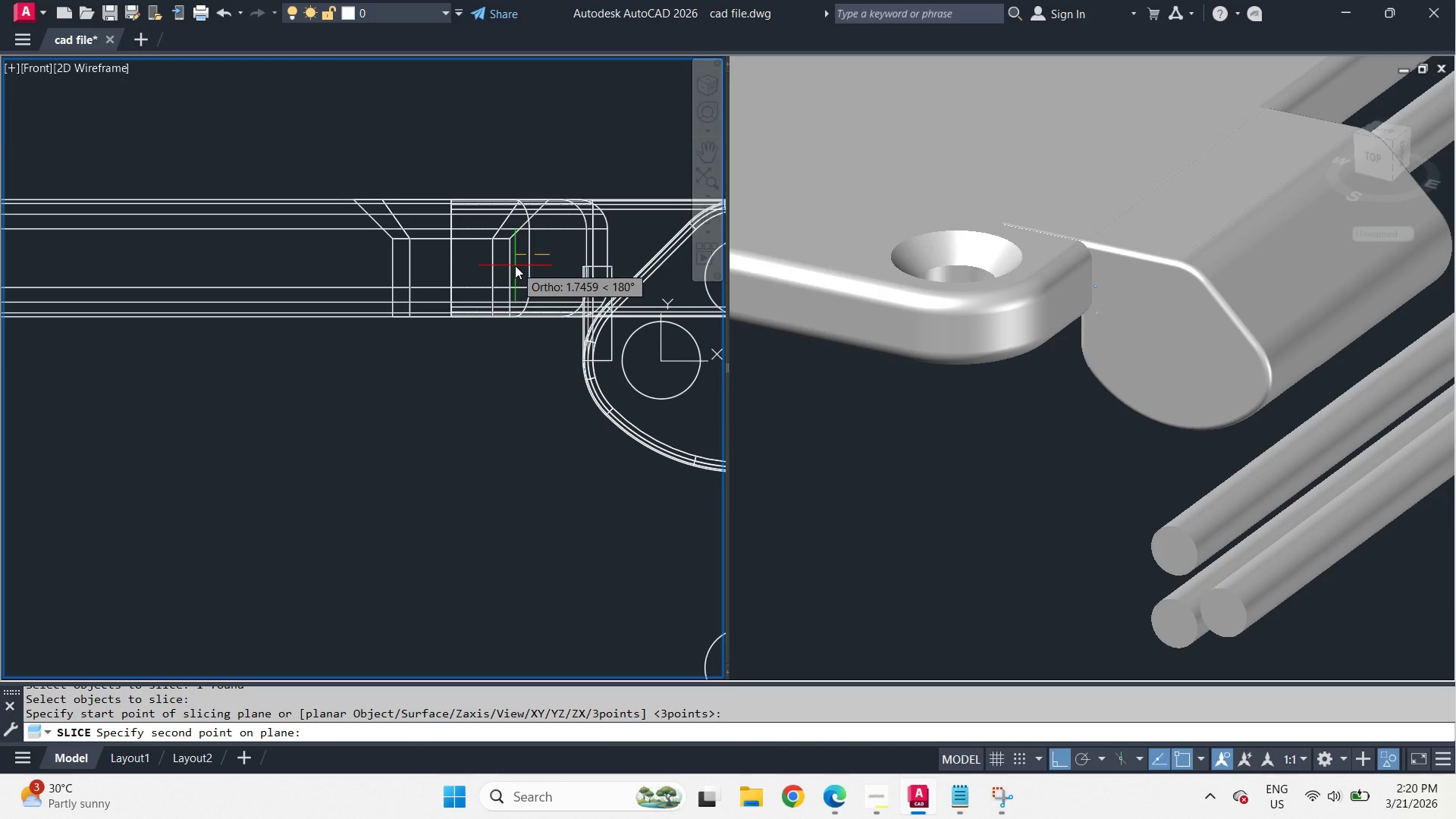 
left_click([638, 262])
 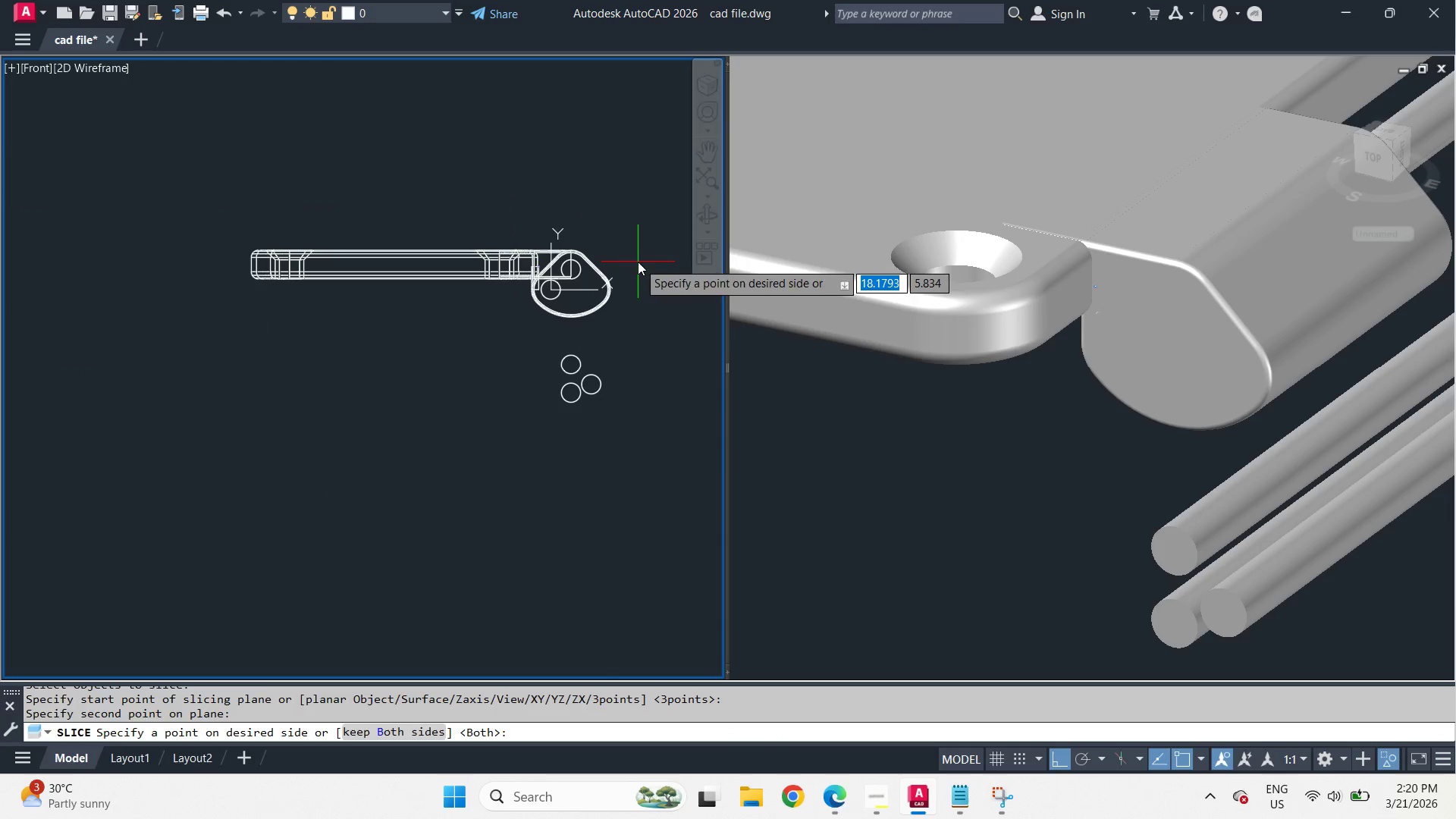 
key(Space)
 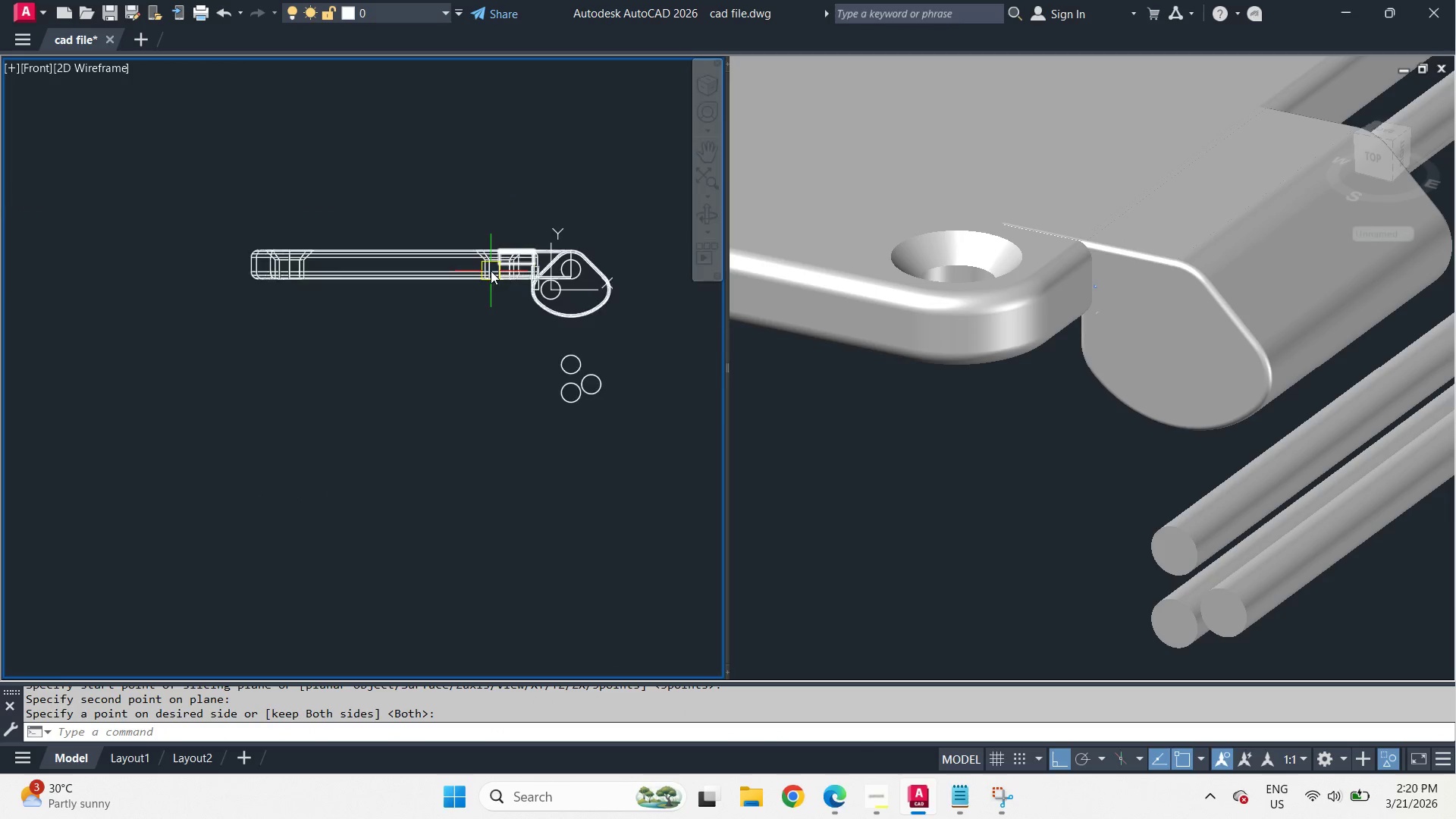 
scroll: coordinate [515, 265], scroll_direction: down, amount: 3.0
 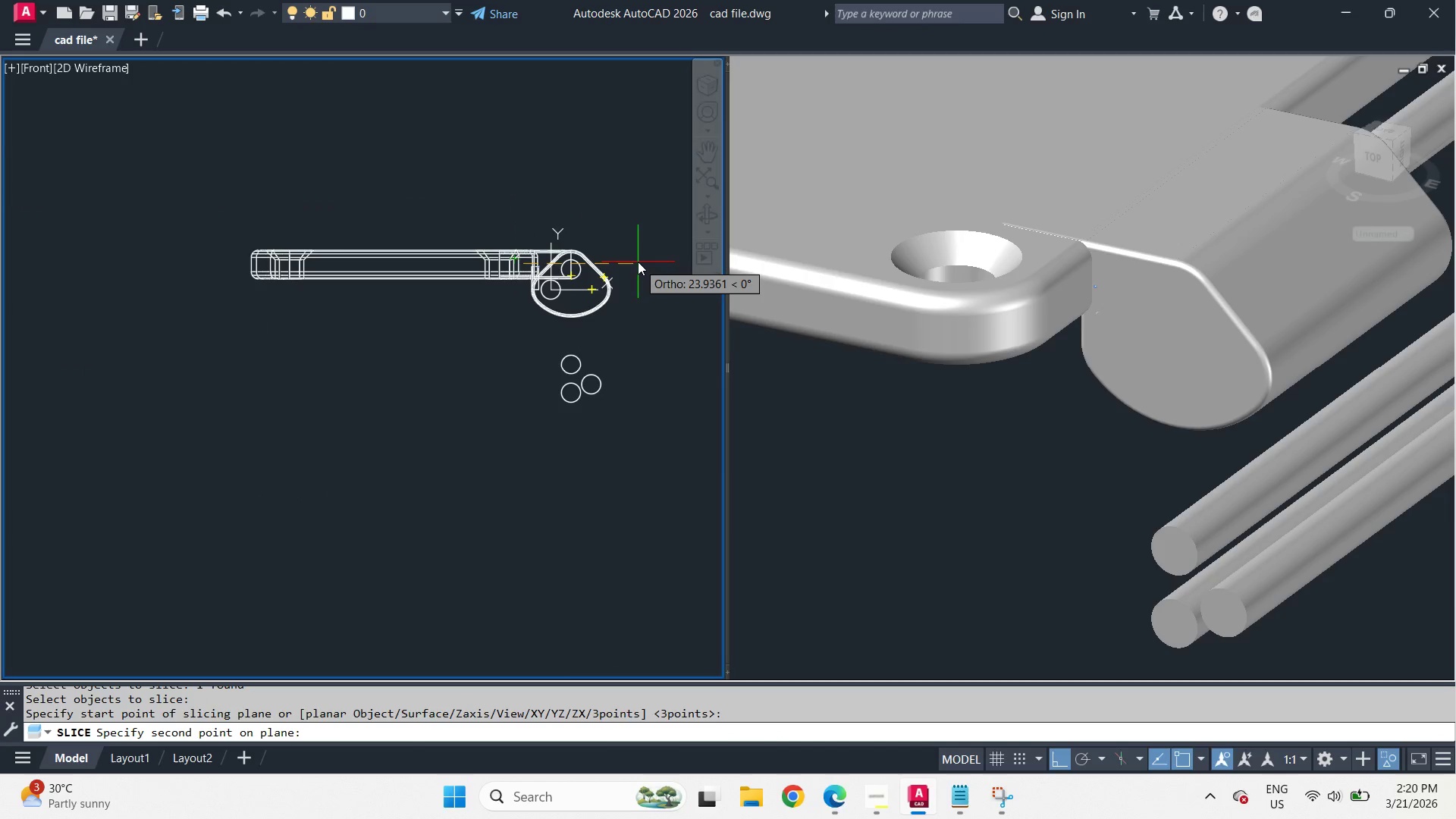 
left_click([532, 268])
 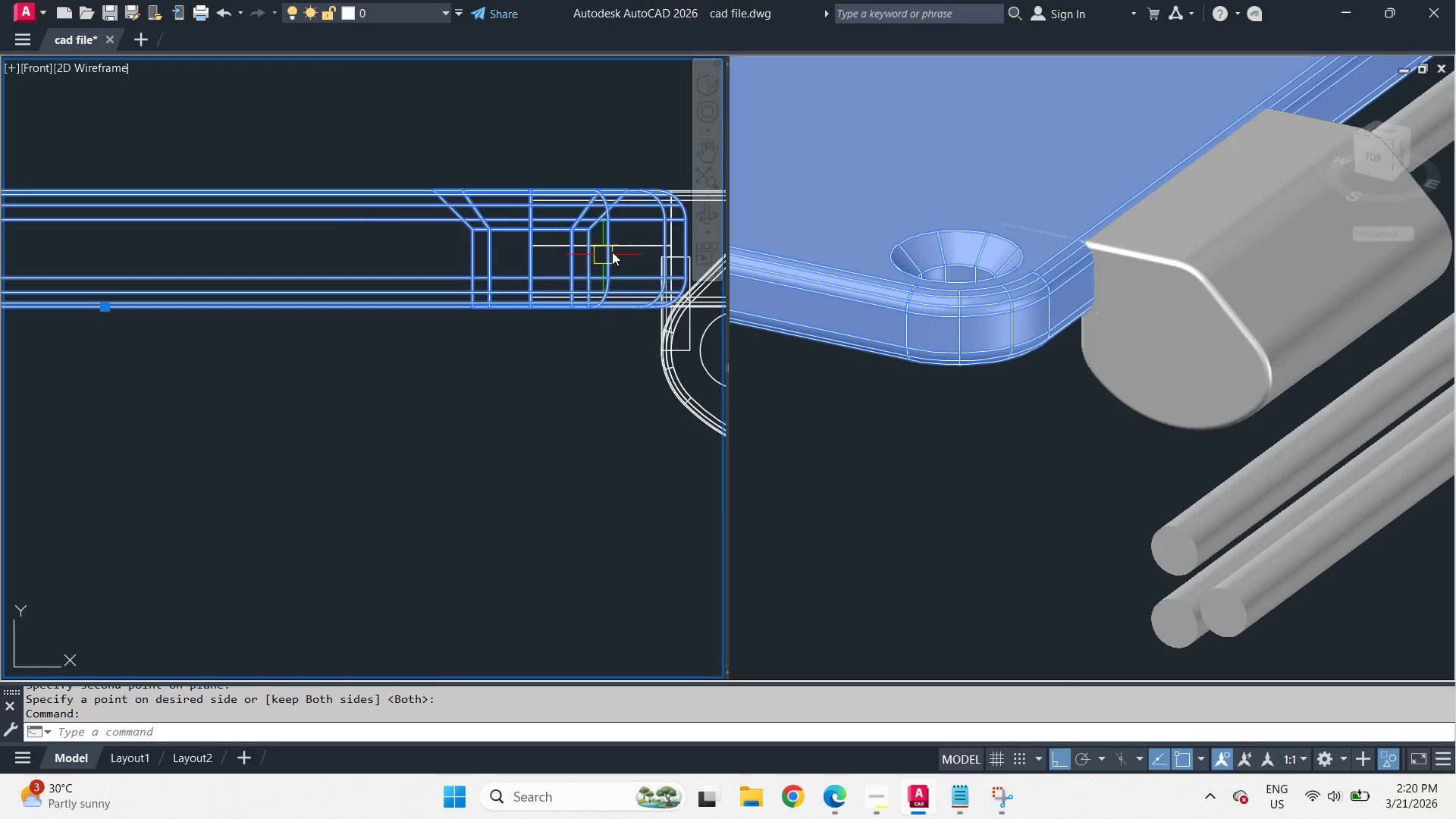 
scroll: coordinate [491, 271], scroll_direction: up, amount: 3.0
 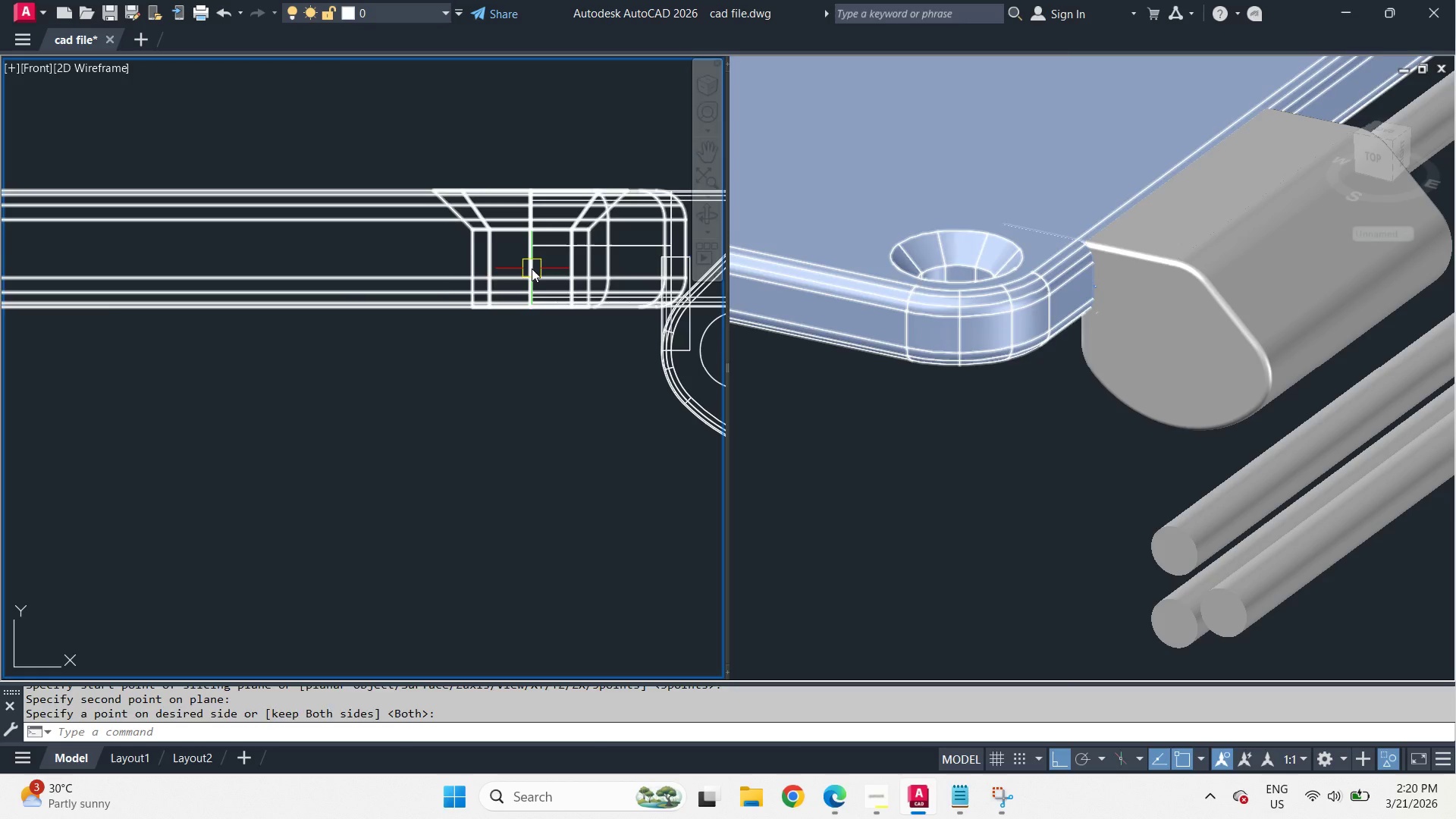 
key(Escape)
 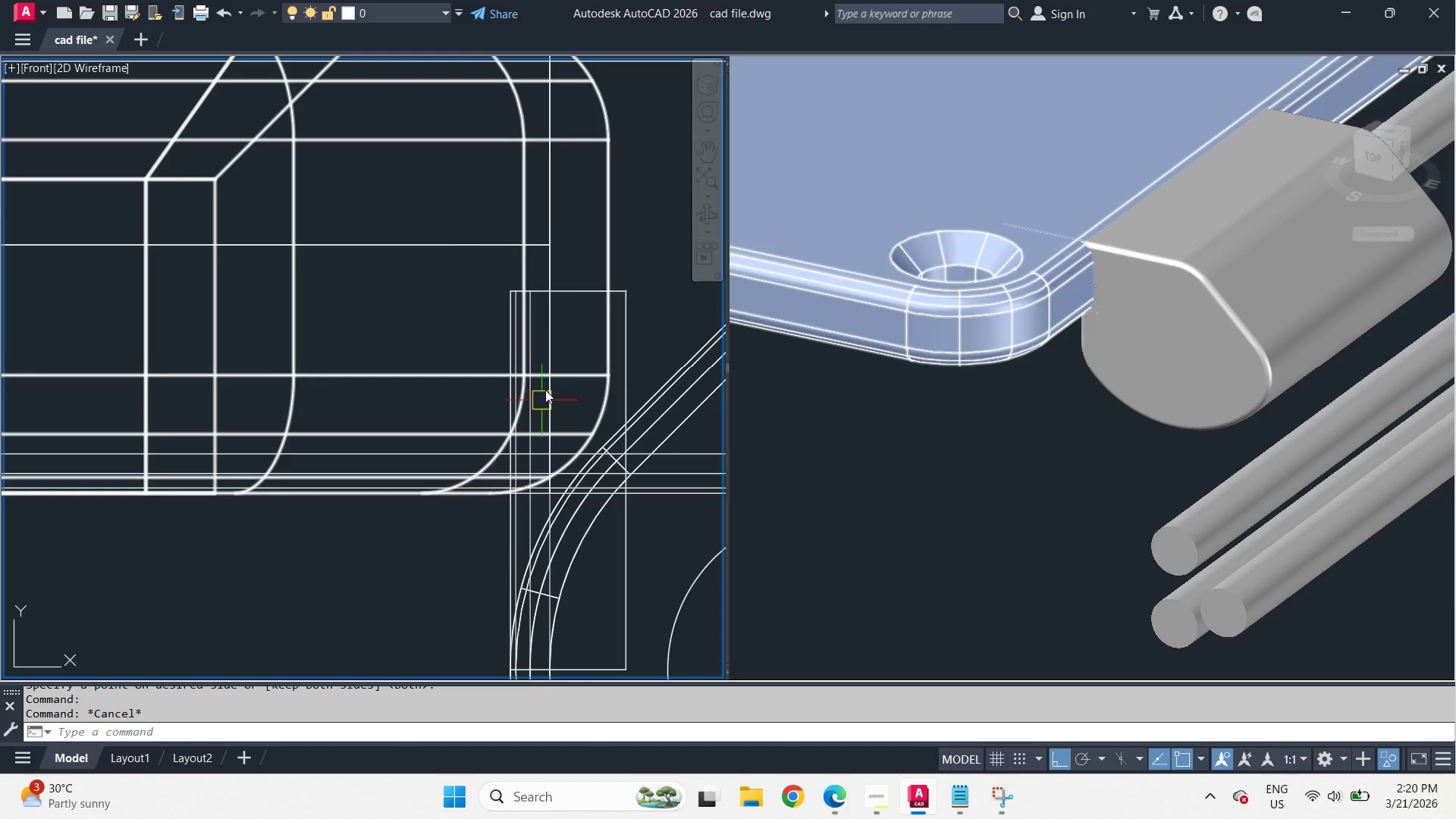 
scroll: coordinate [633, 246], scroll_direction: up, amount: 3.0
 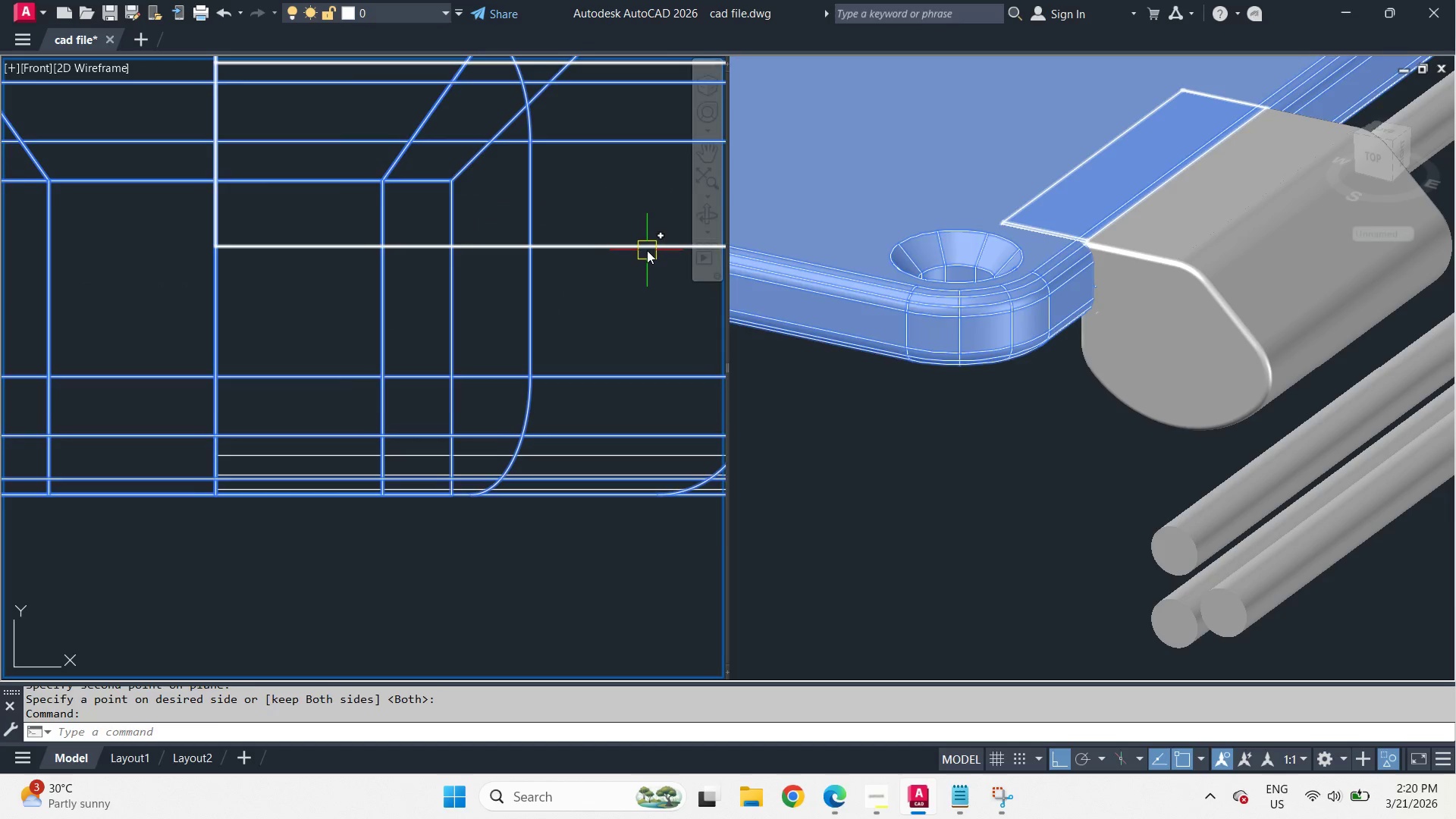 
key(Control+W)
 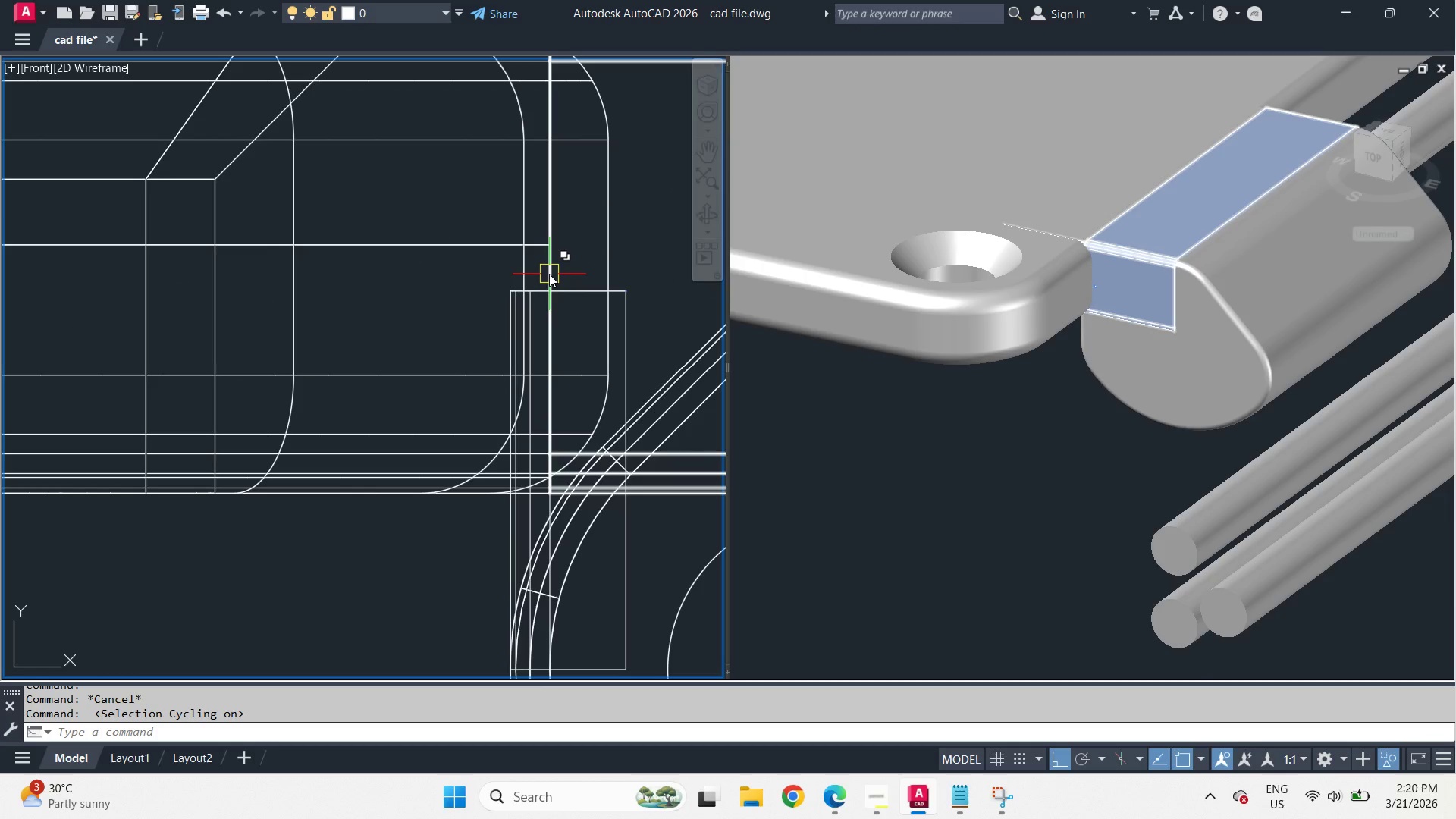 
left_click([549, 274])
 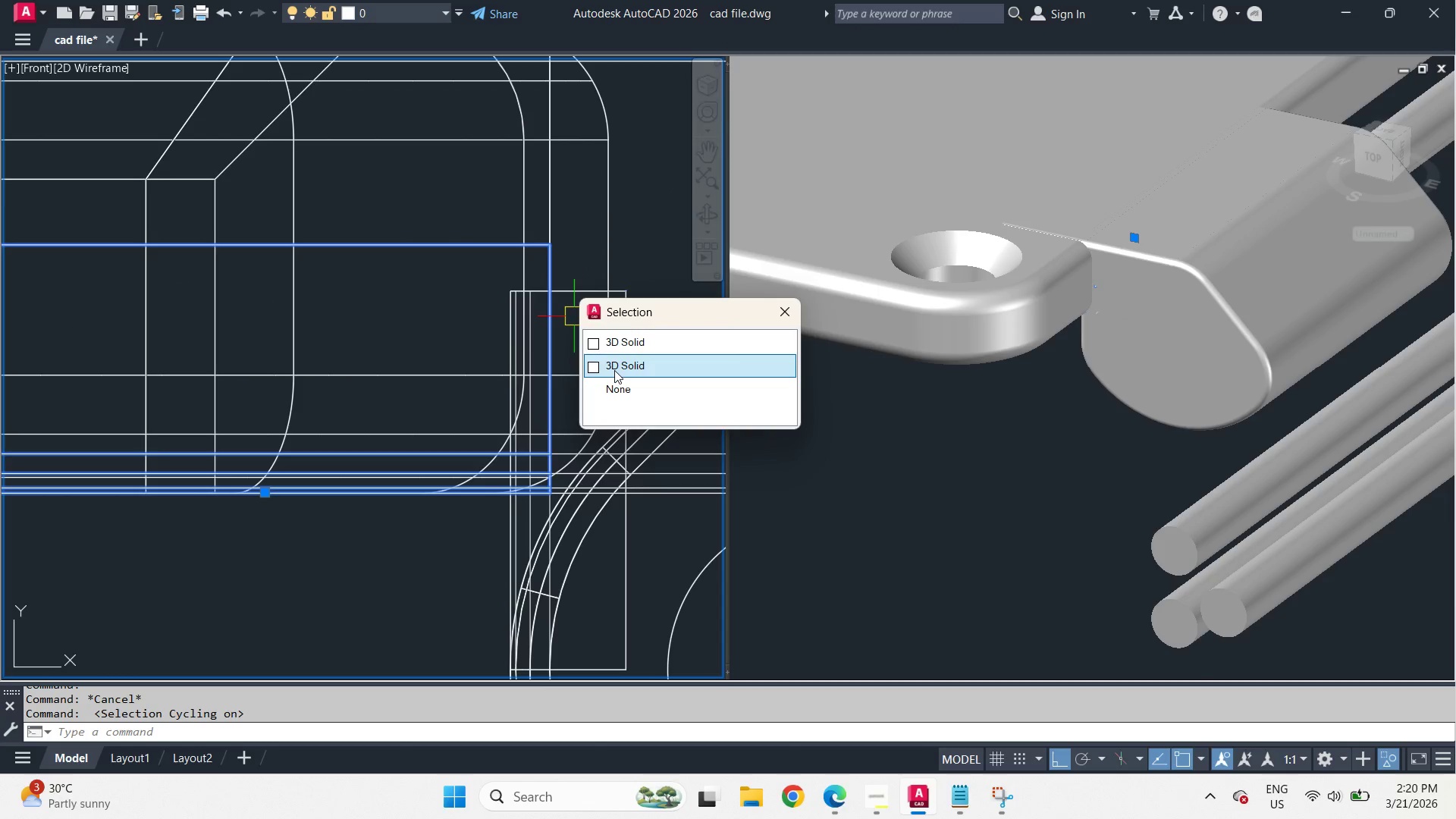 
left_click([614, 369])
 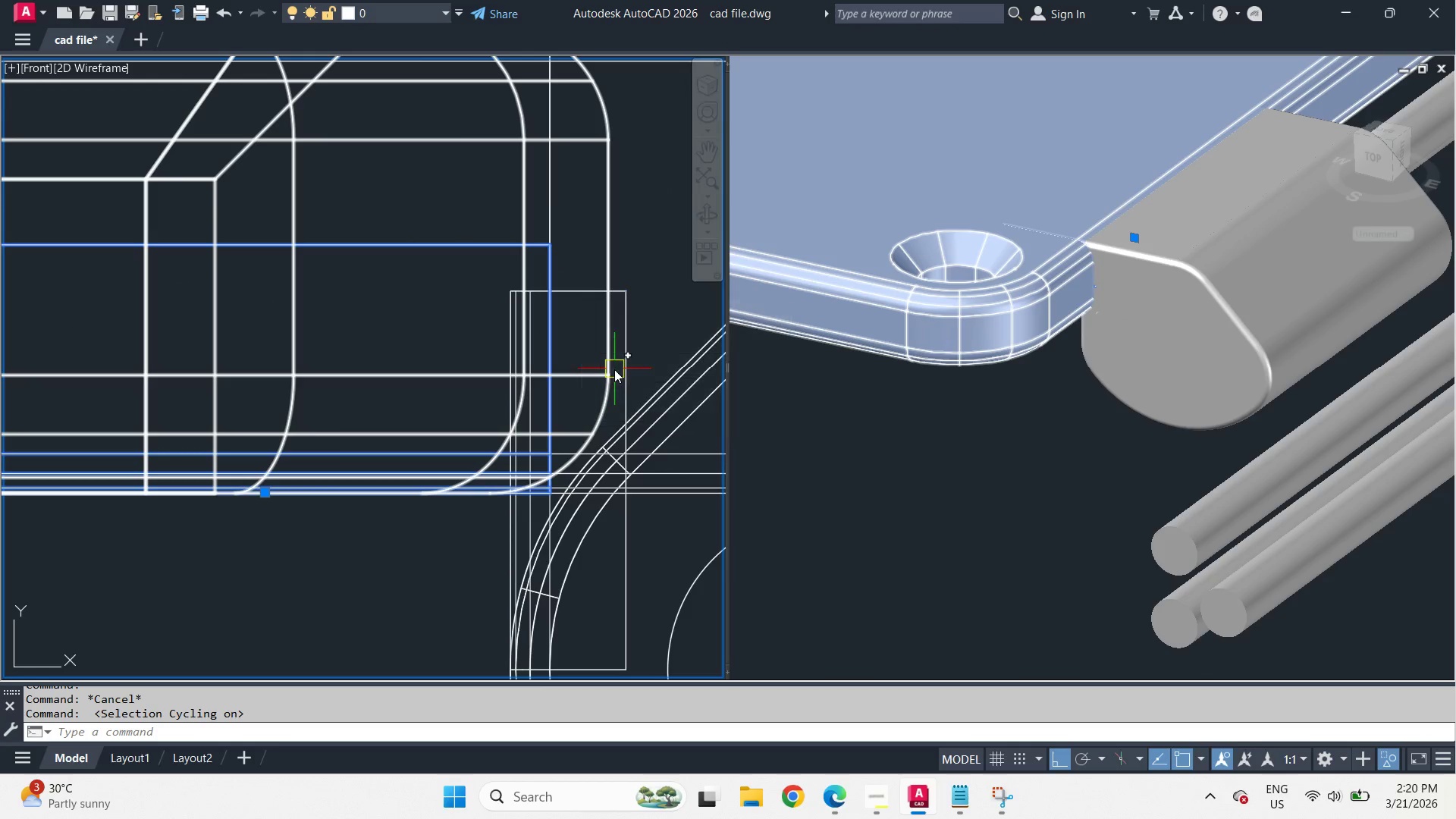 
key(E)
 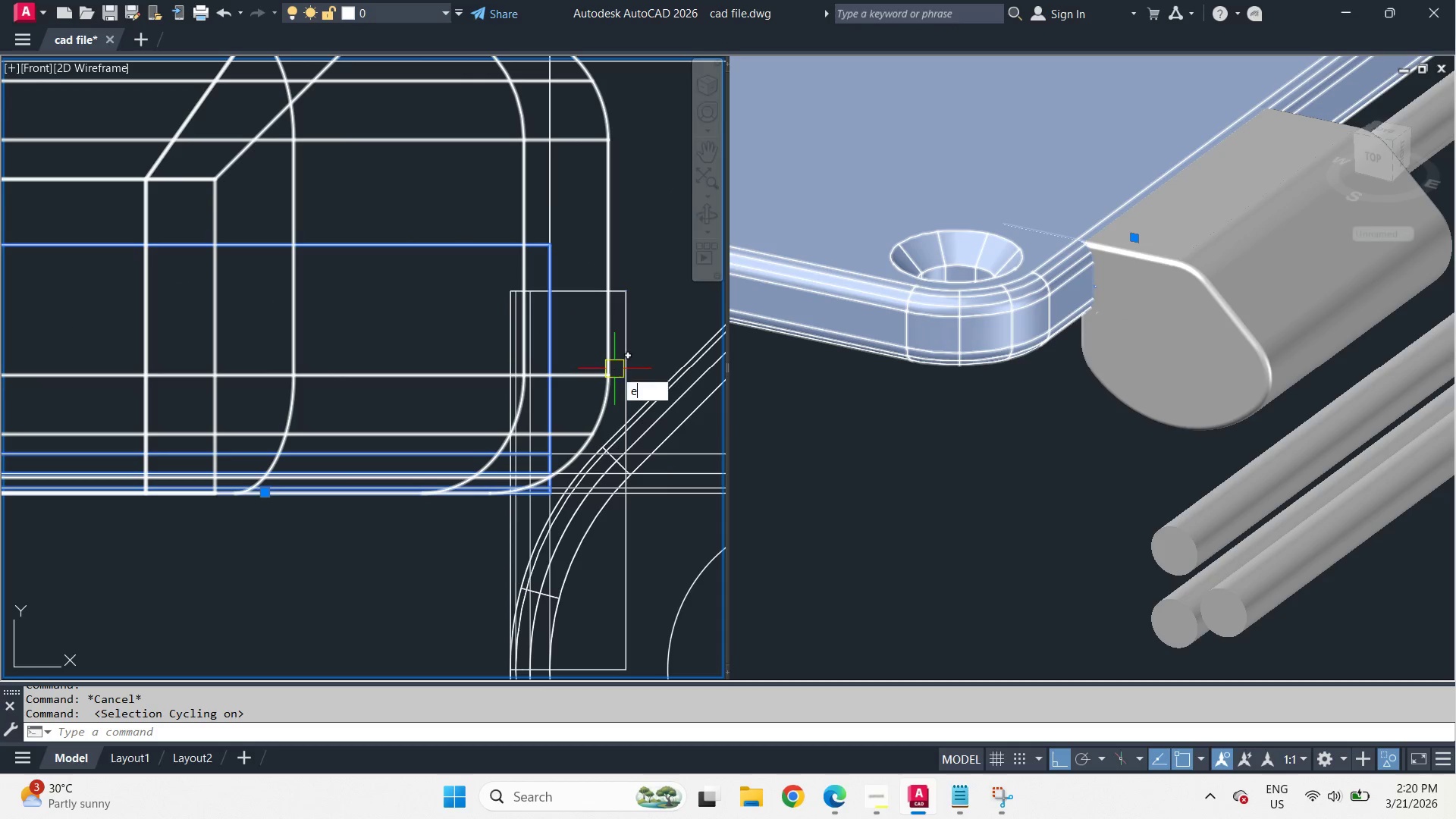 
key(Space)
 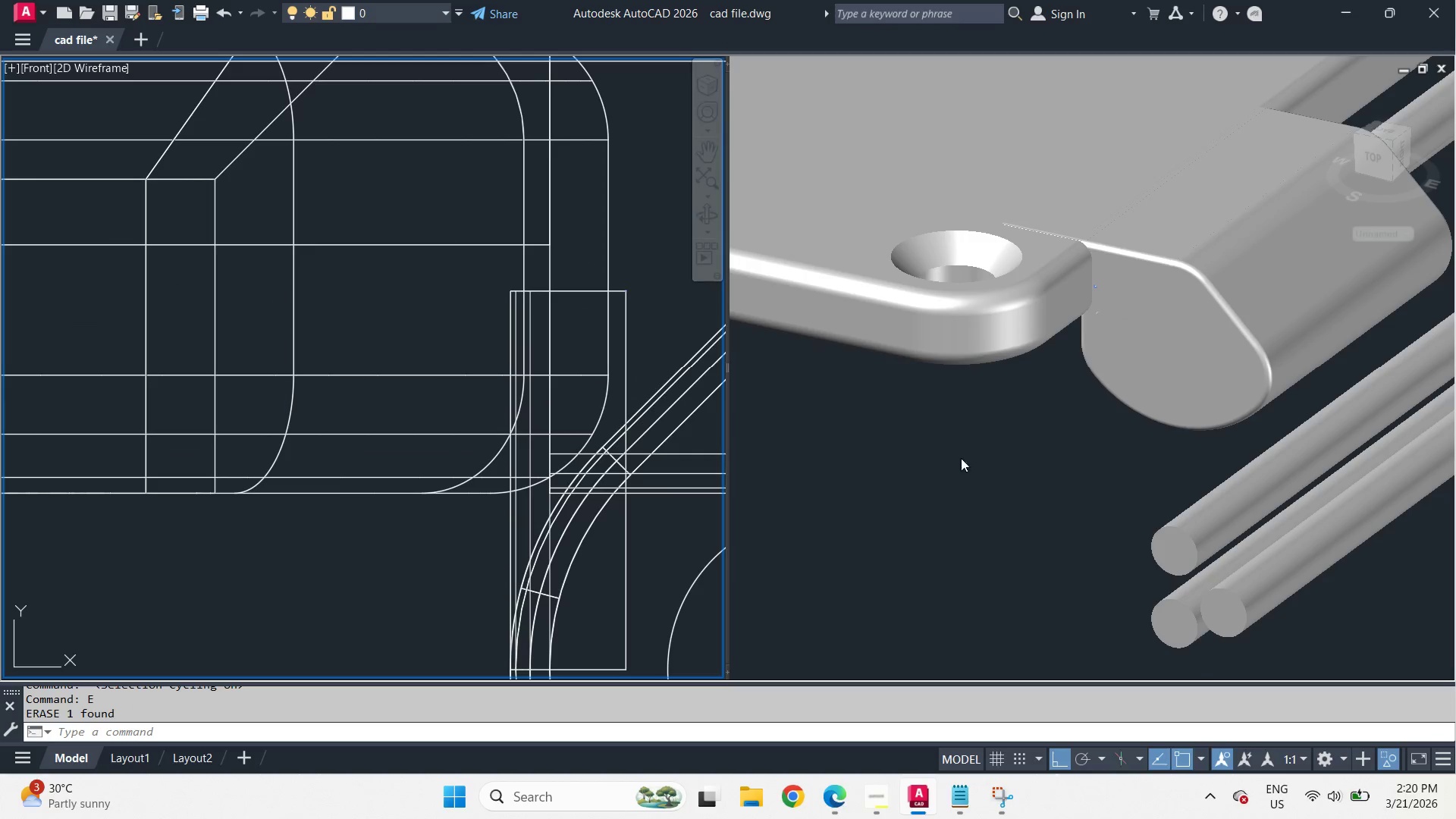 
left_click([1004, 425])
 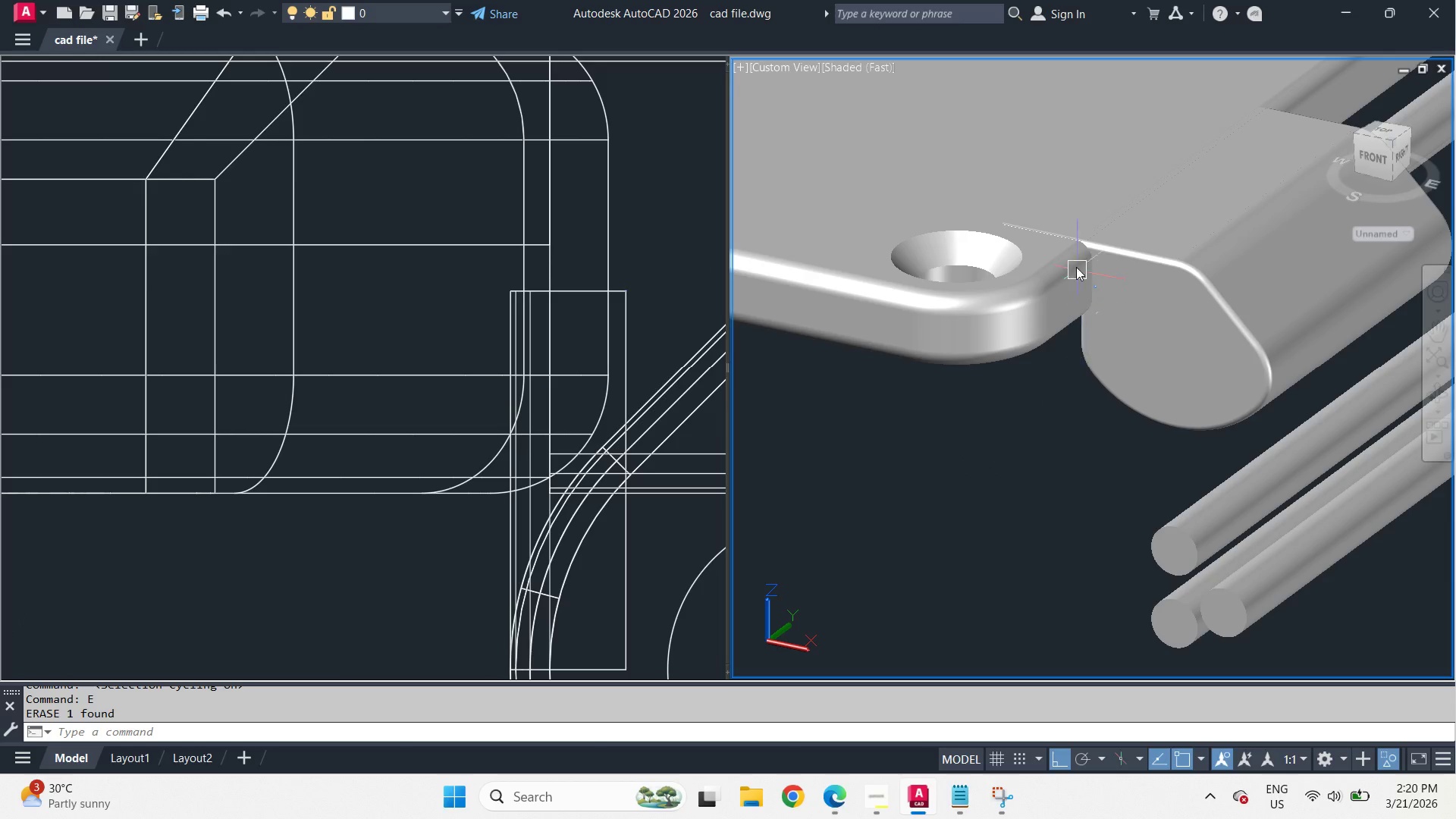 
hold_key(key=ShiftLeft, duration=15.11)
 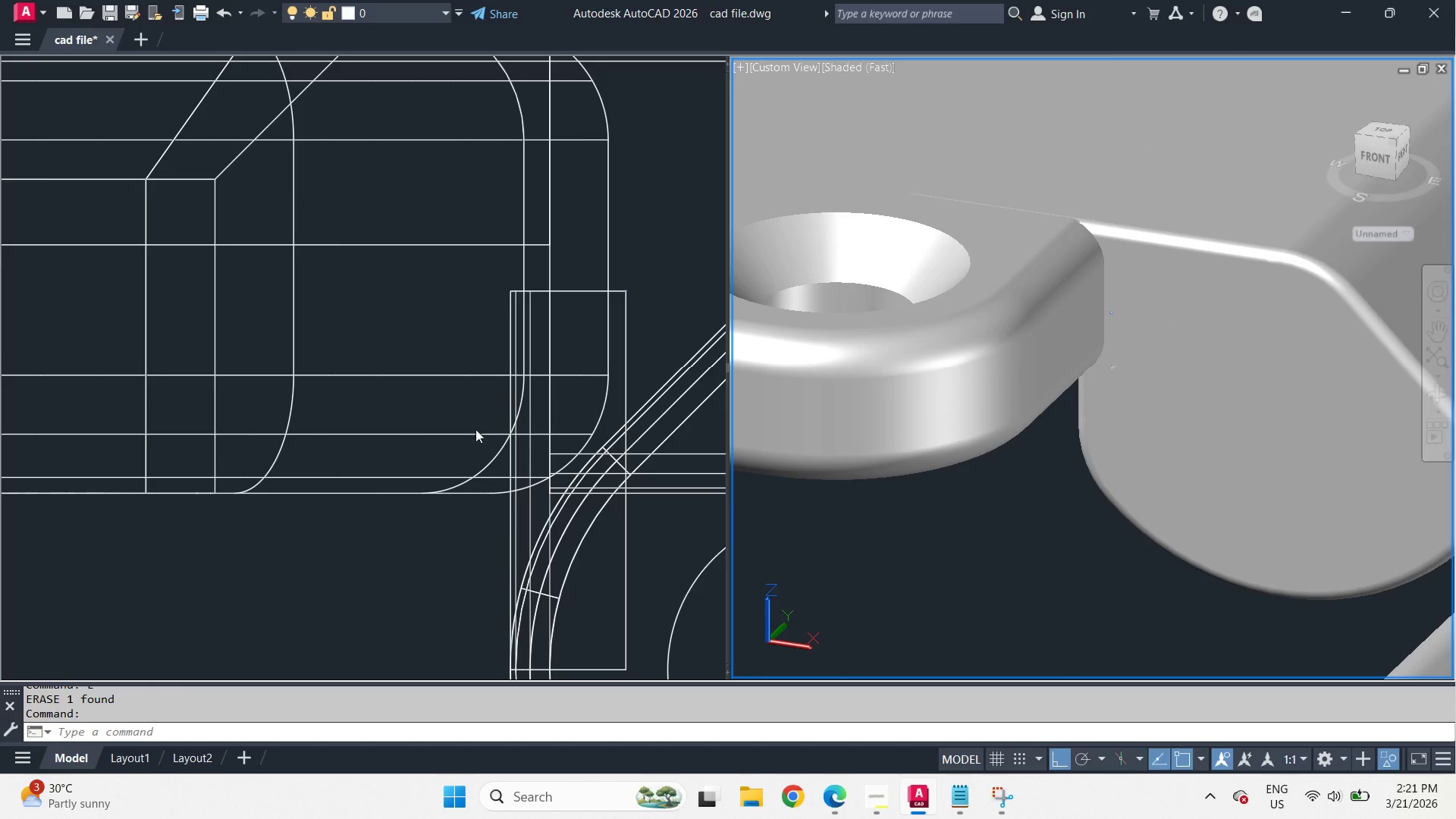 
scroll: coordinate [1076, 262], scroll_direction: up, amount: 2.0
 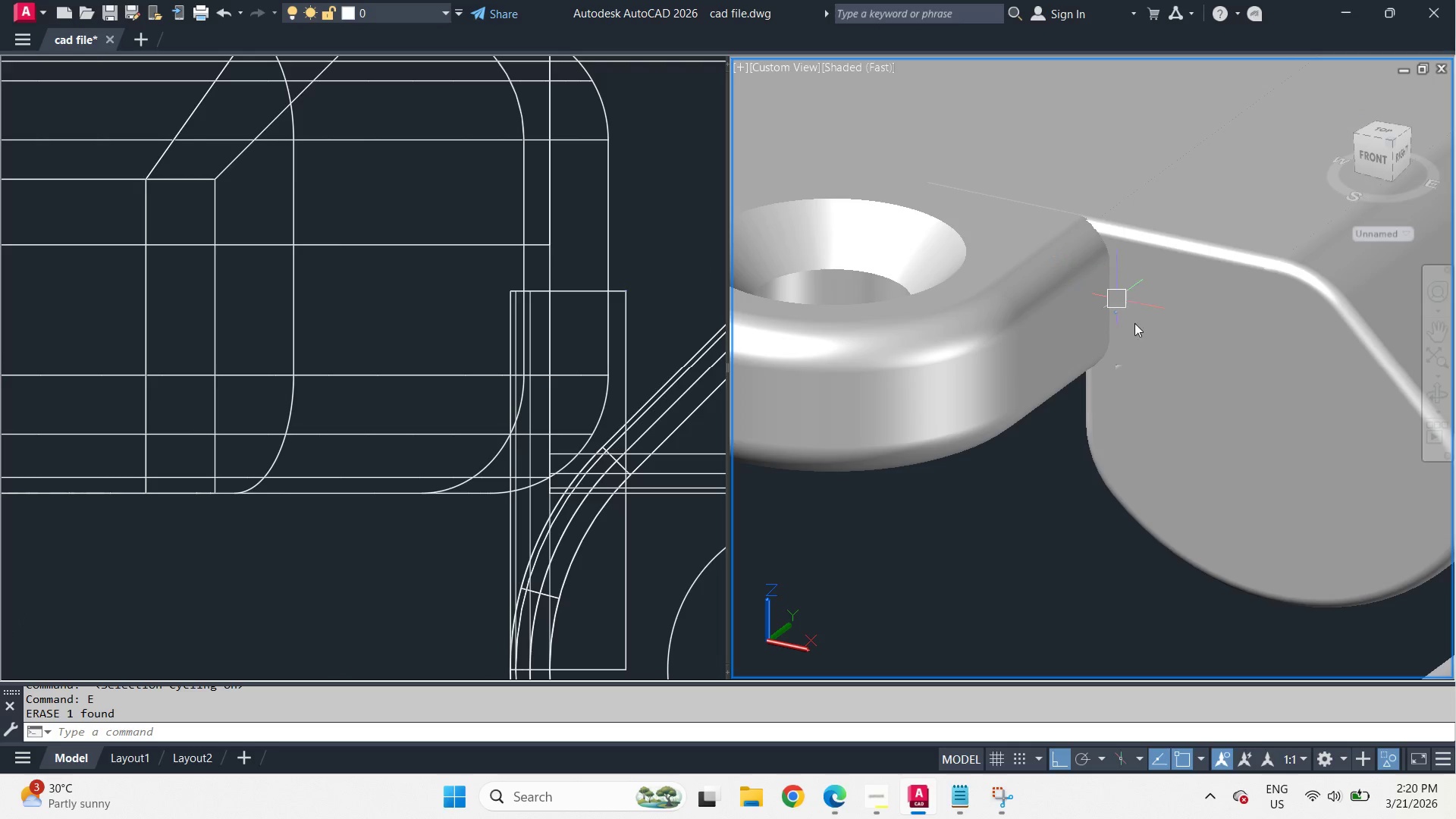 
left_click([418, 580])
 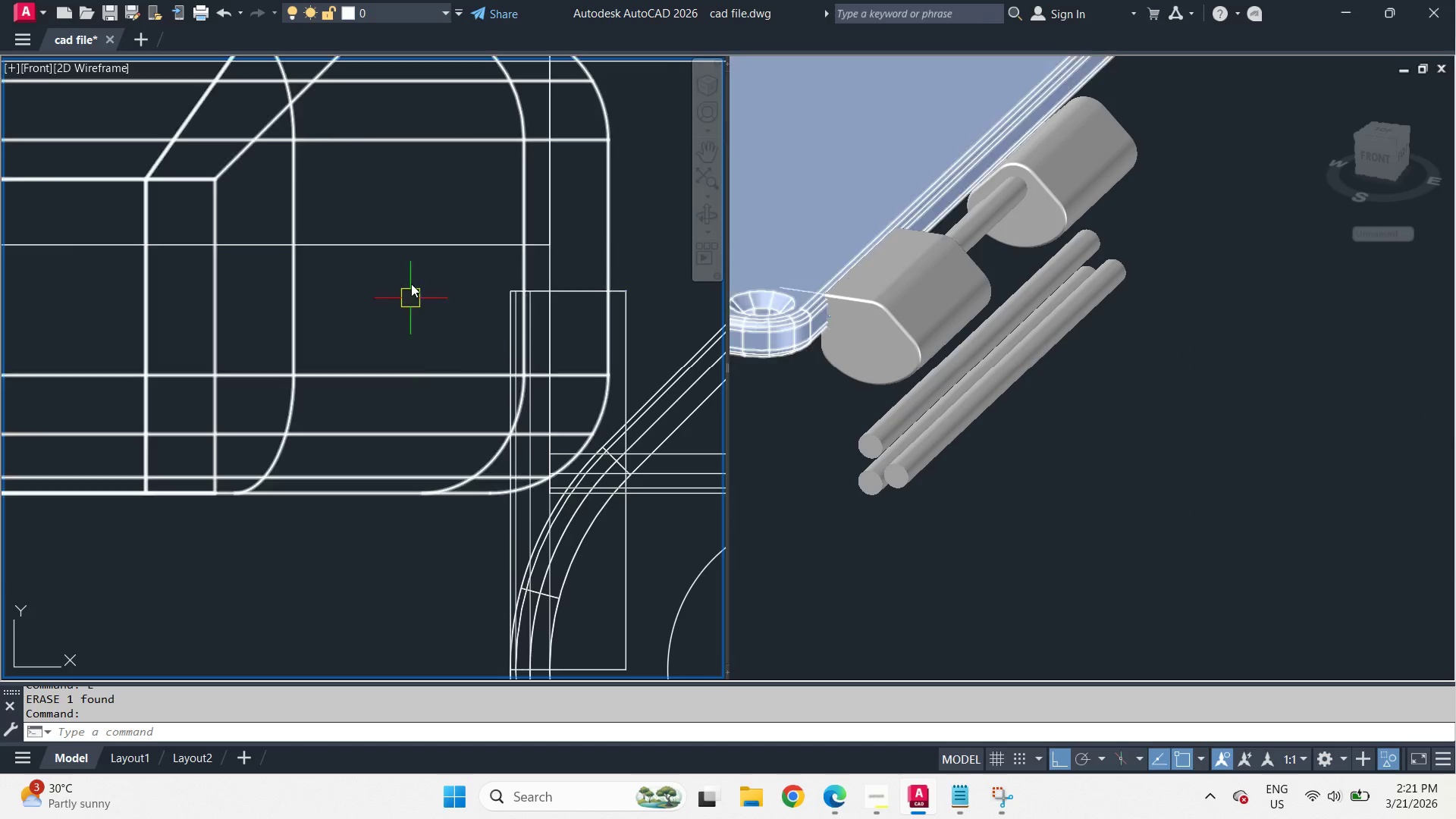 
hold_key(key=ShiftLeft, duration=1.28)
 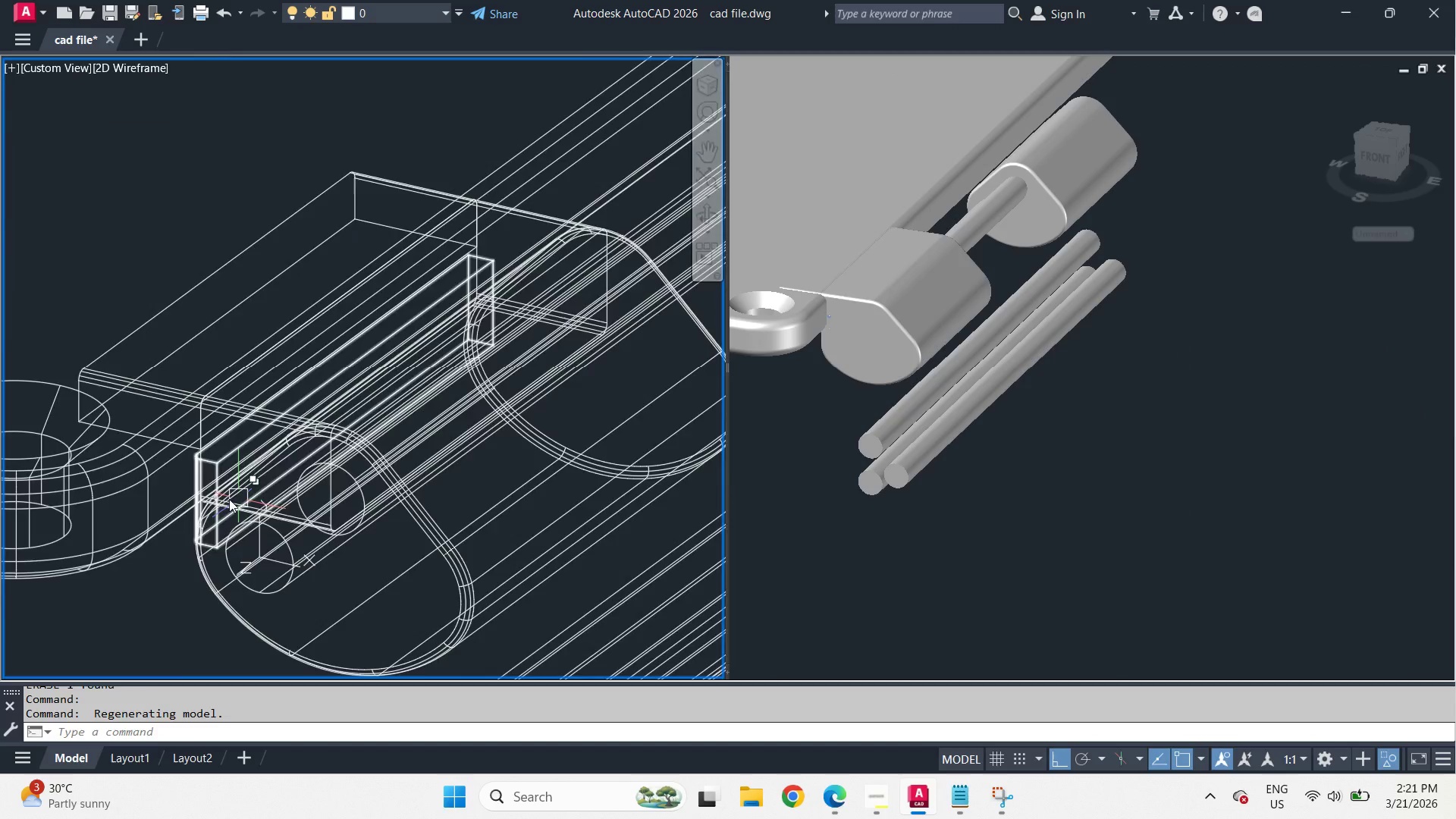 
scroll: coordinate [413, 277], scroll_direction: down, amount: 6.0
 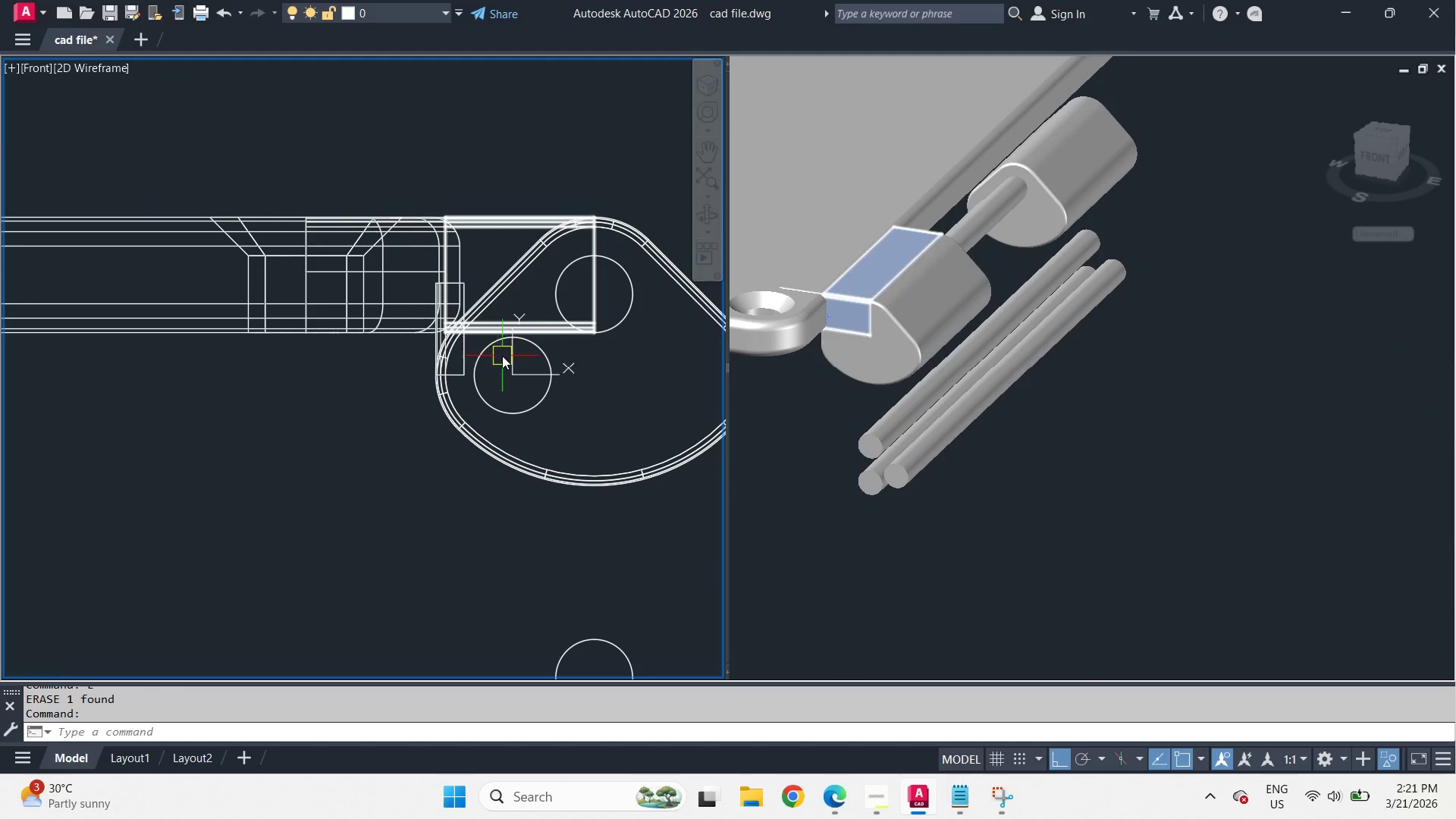 
hold_key(key=ControlLeft, duration=1.16)
 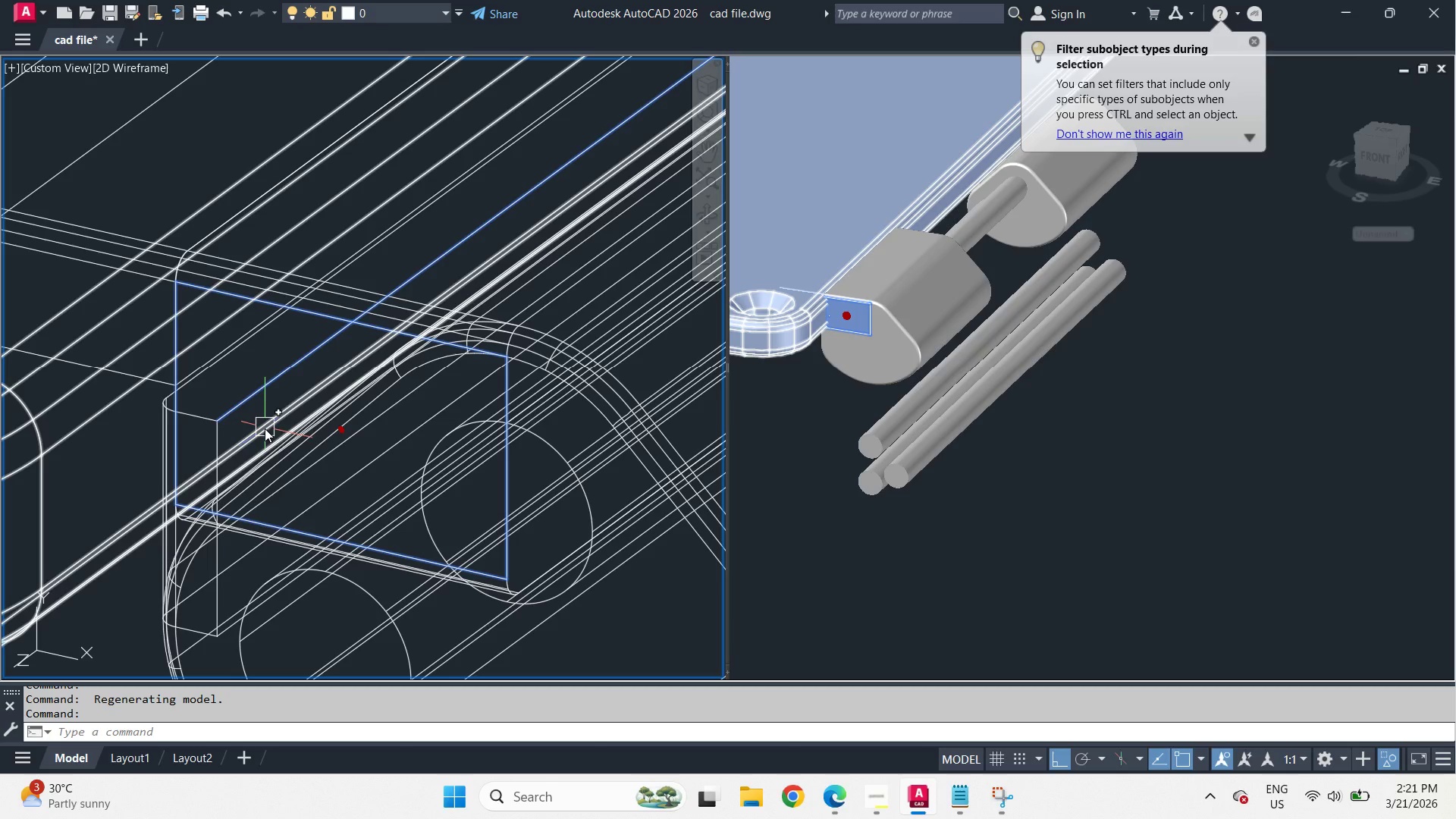 
scroll: coordinate [216, 493], scroll_direction: up, amount: 2.0
 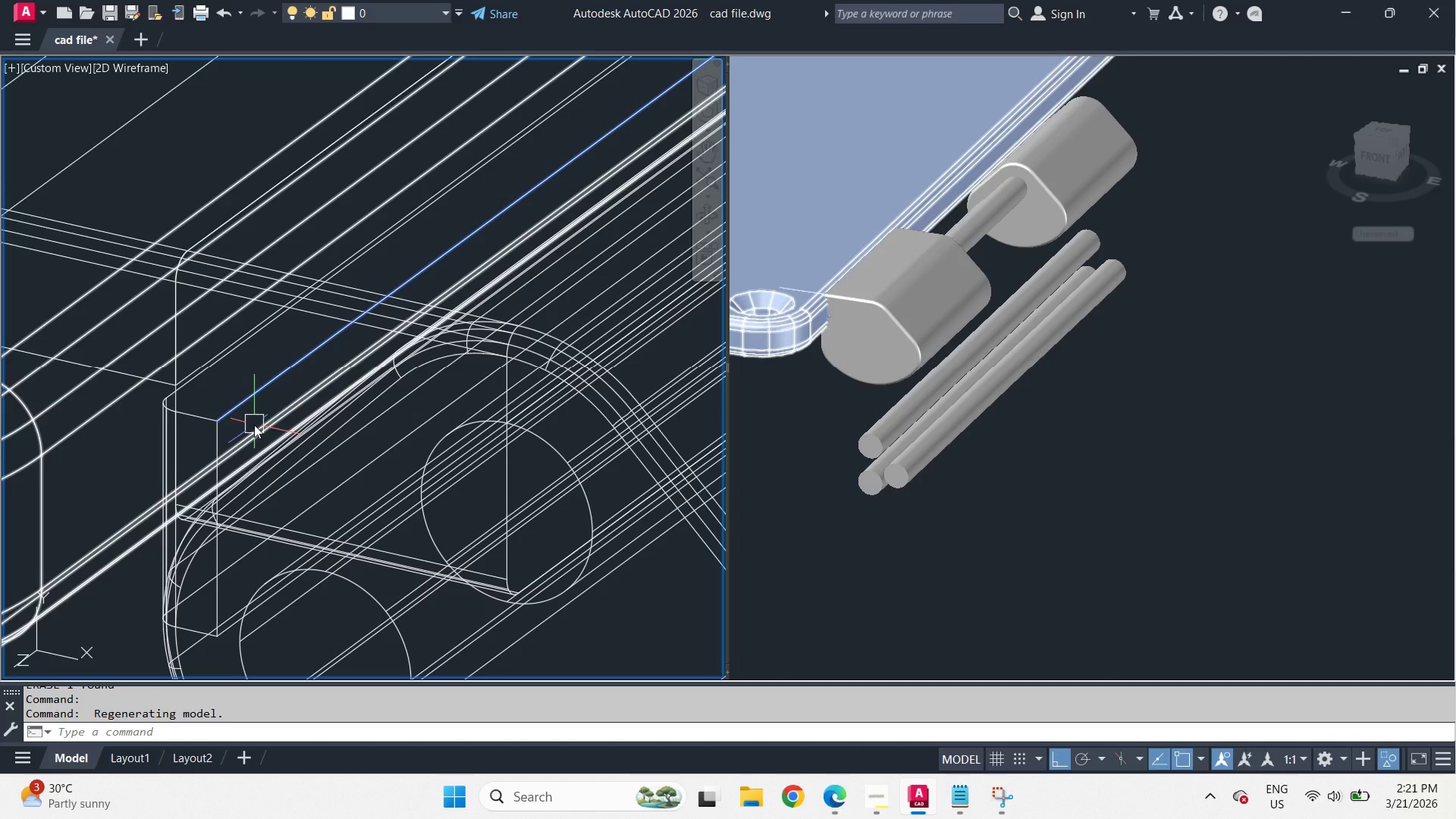 
left_click([261, 424])
 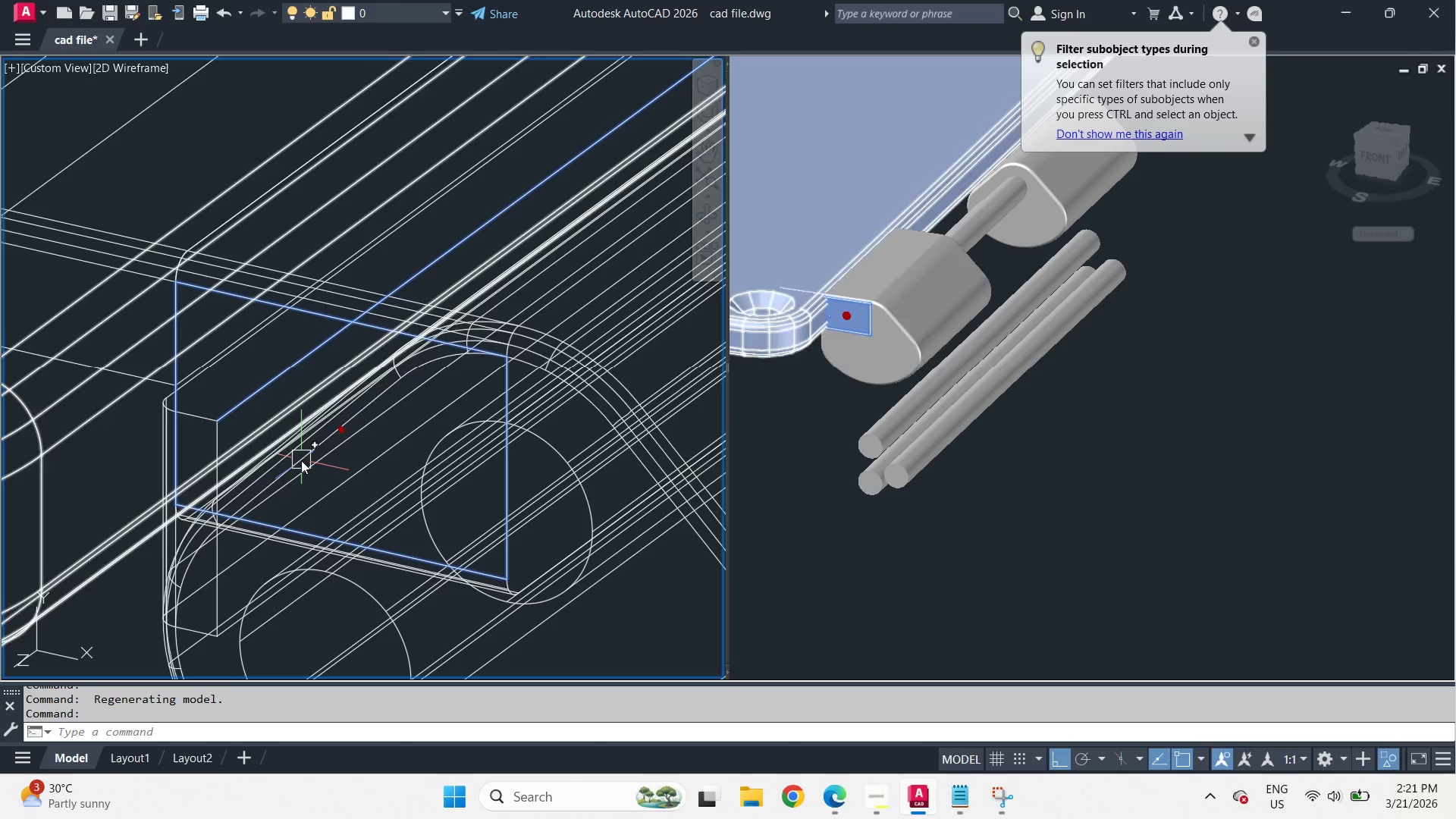 
key(Escape)
 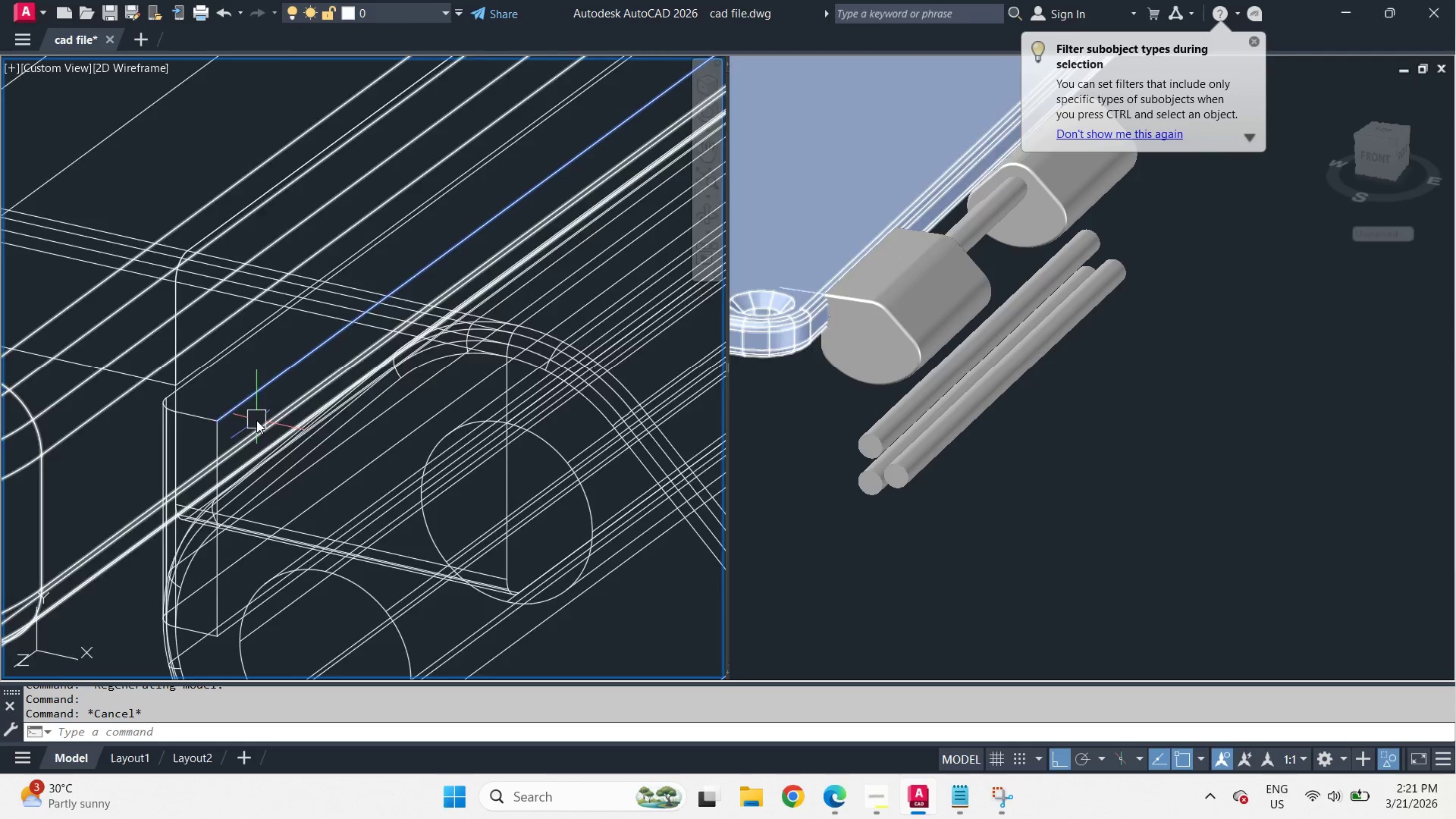 
hold_key(key=ControlLeft, duration=0.73)
left_click([248, 407])
 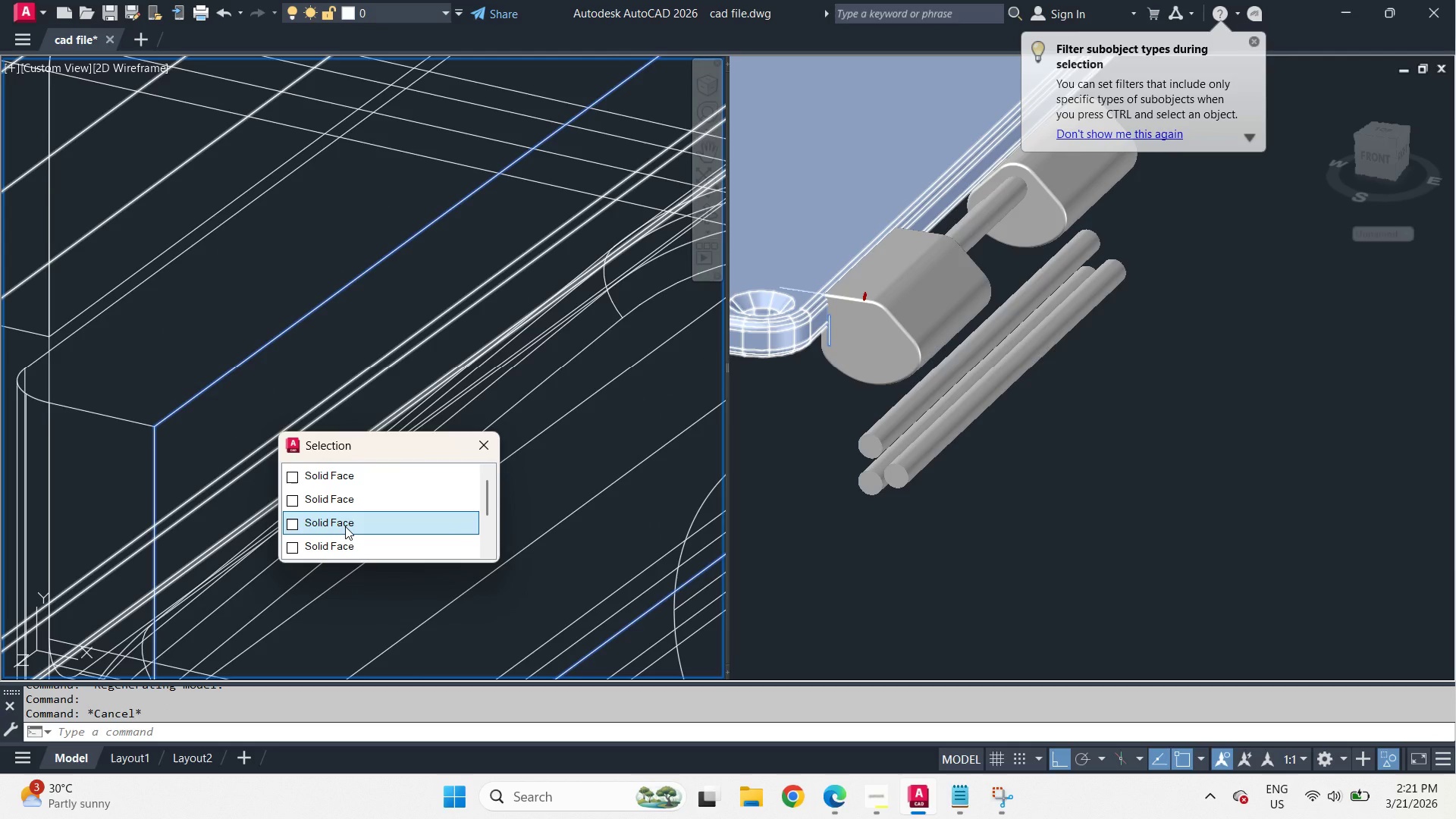 
scroll: coordinate [256, 420], scroll_direction: up, amount: 2.0
 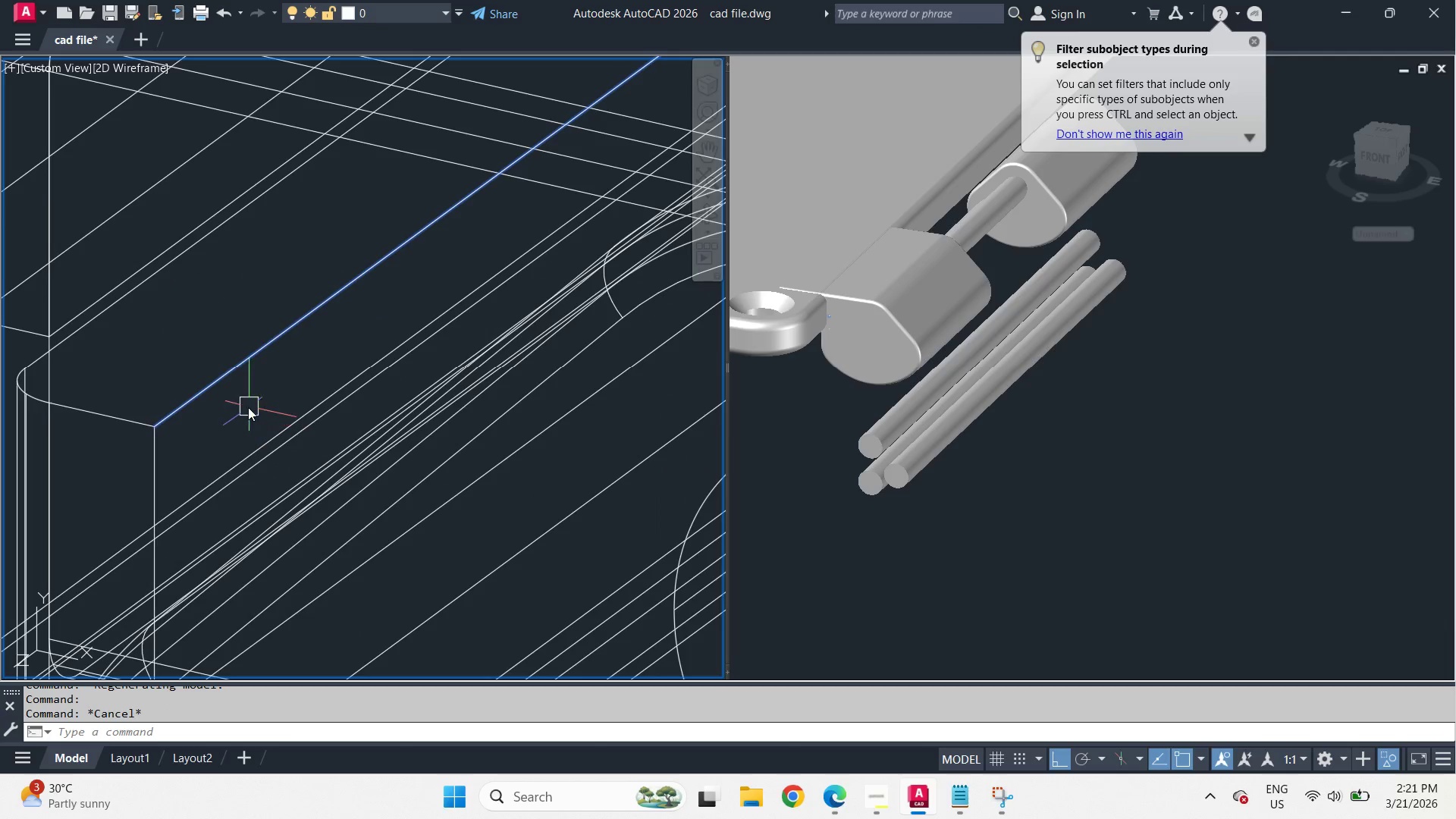 
left_click([345, 526])
 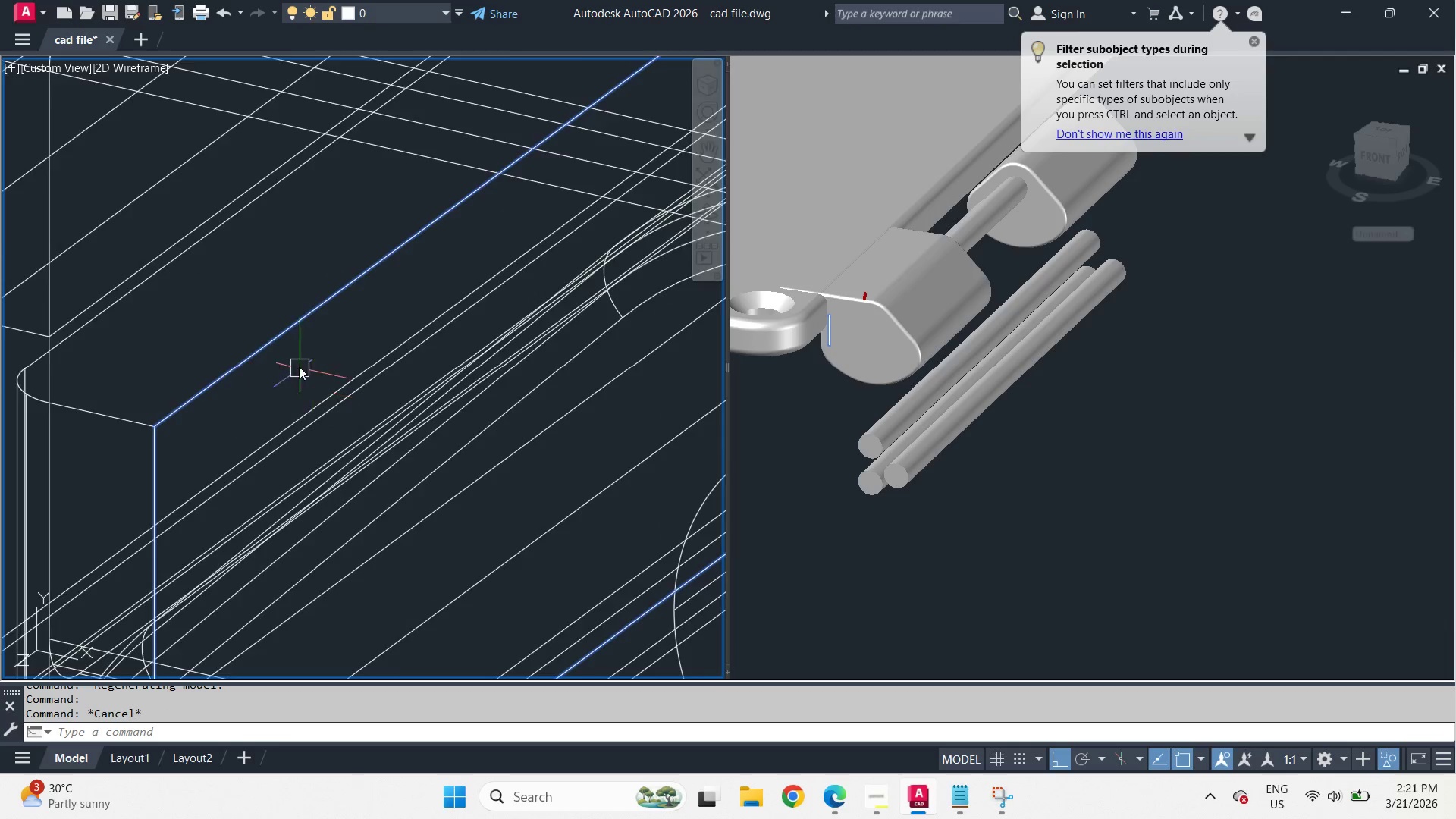 
scroll: coordinate [295, 359], scroll_direction: down, amount: 4.0
 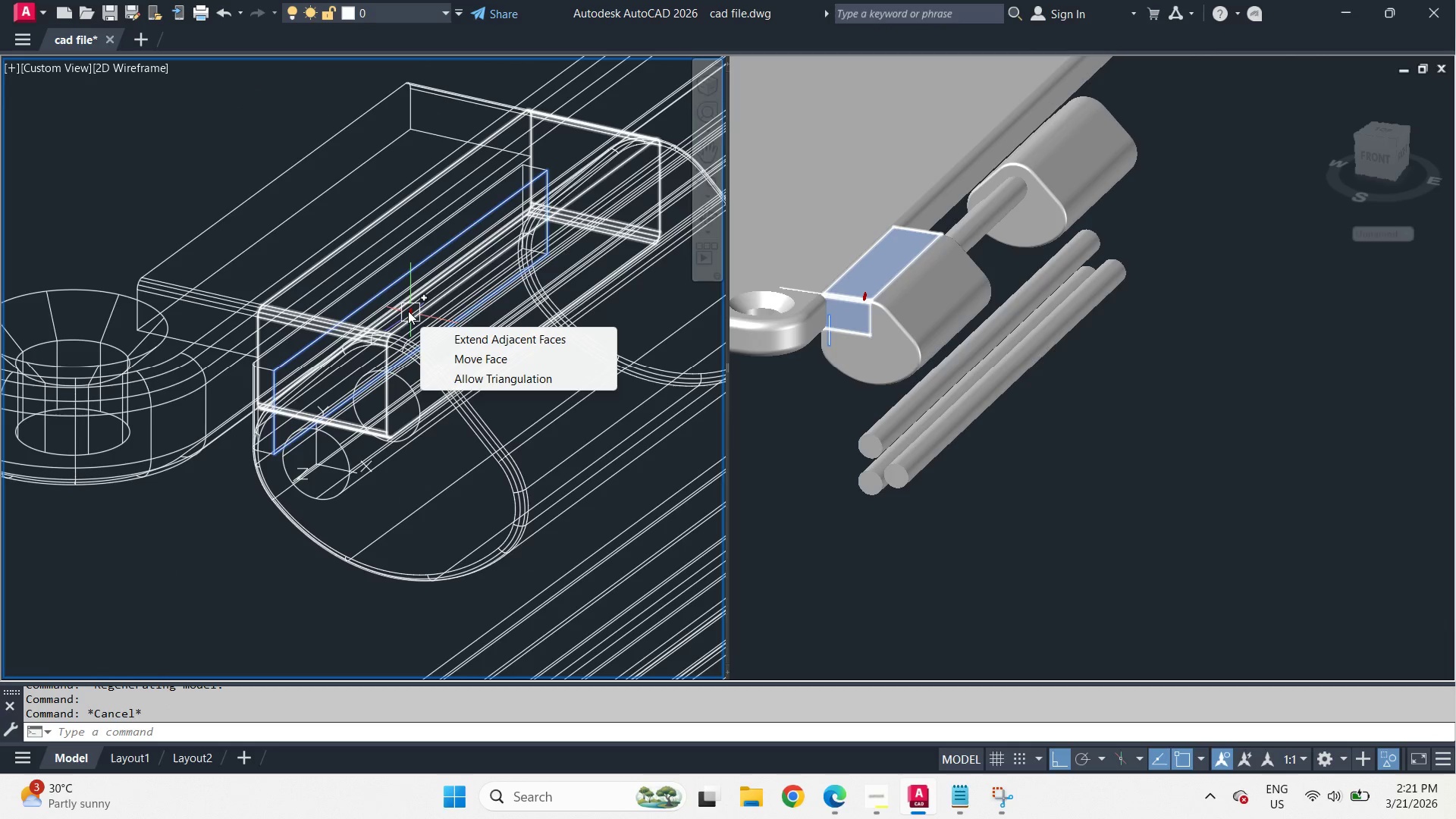 
left_click([408, 311])
 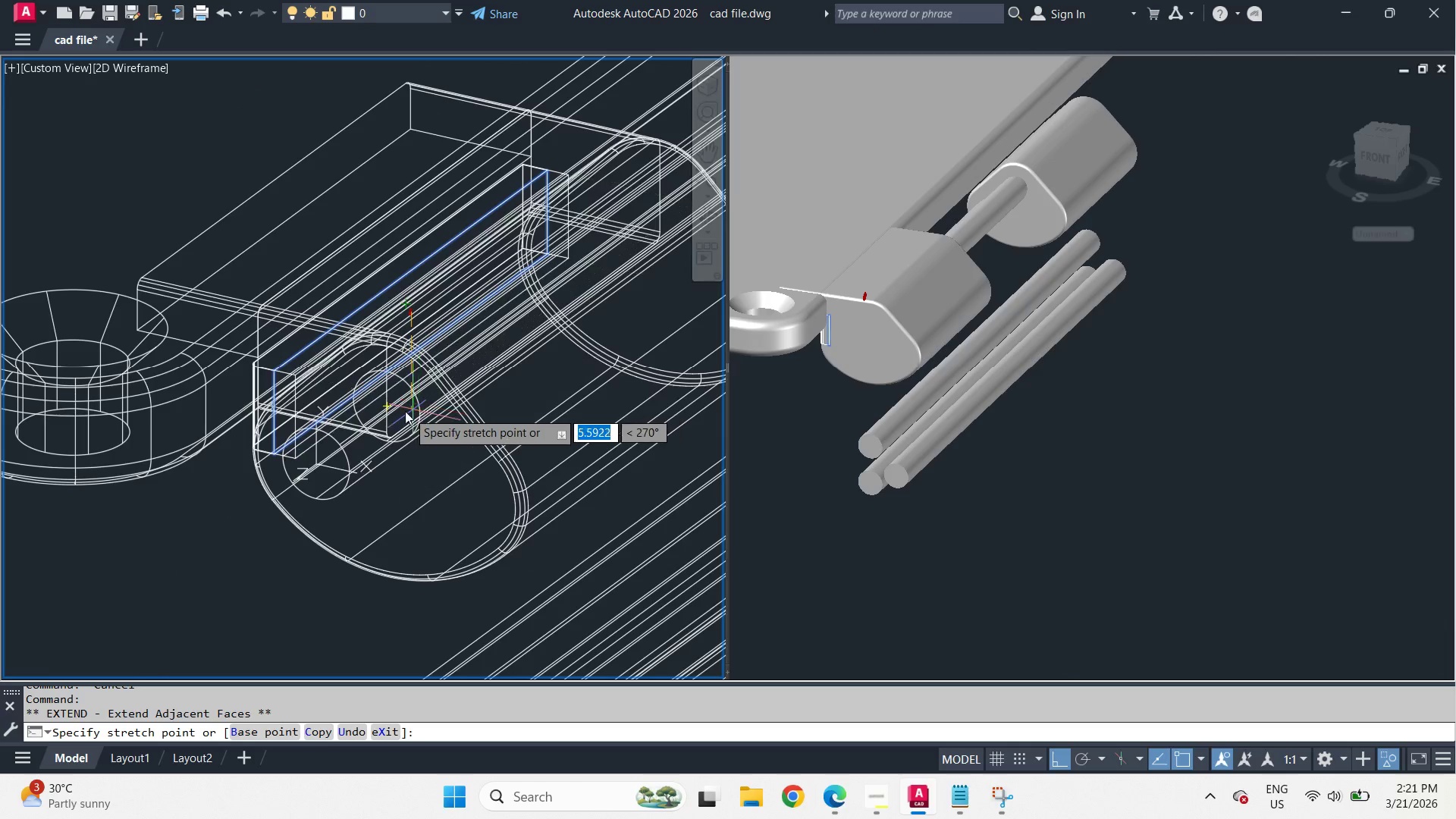 
scroll: coordinate [297, 460], scroll_direction: up, amount: 2.0
 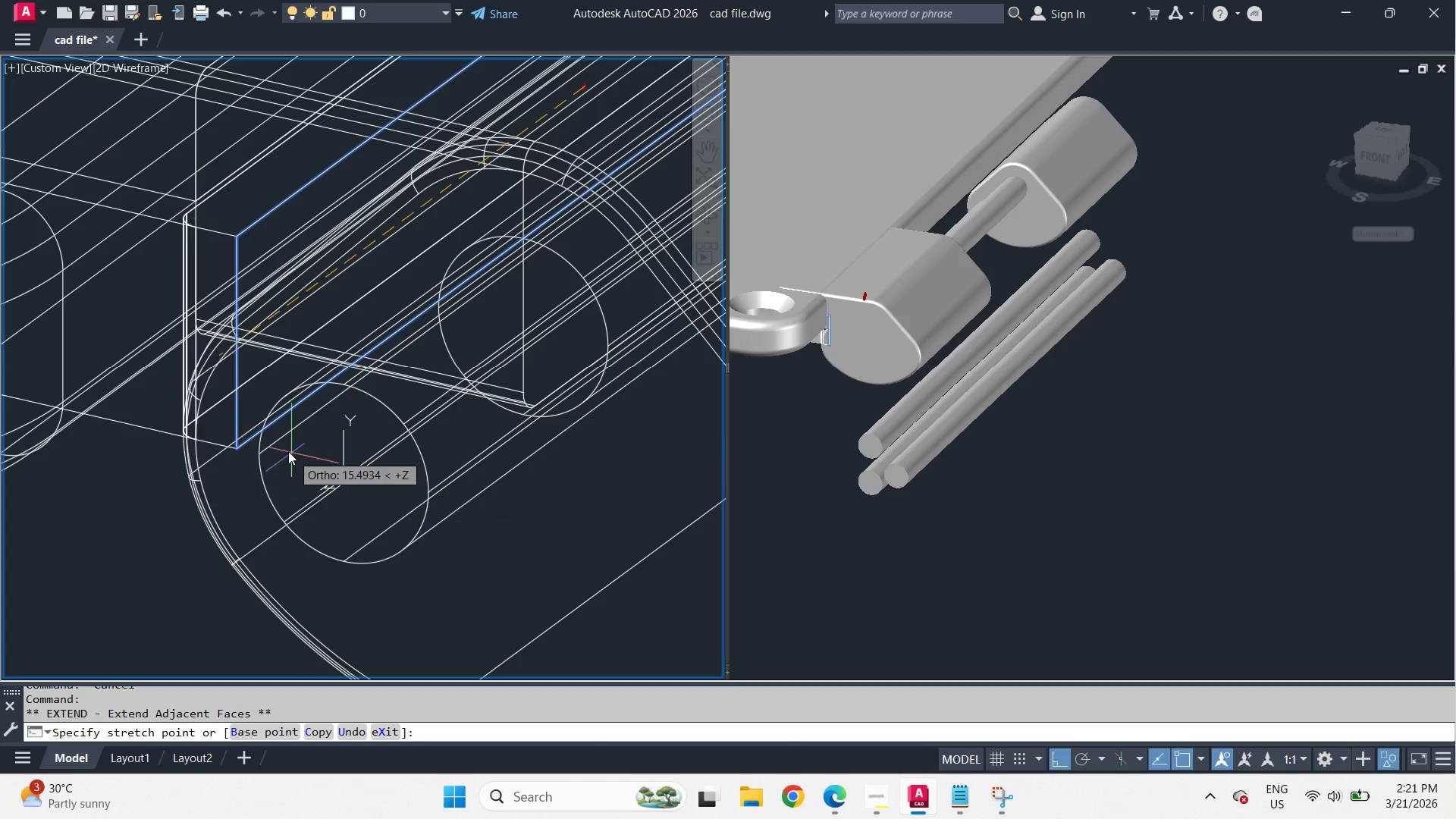 
left_click([263, 451])
 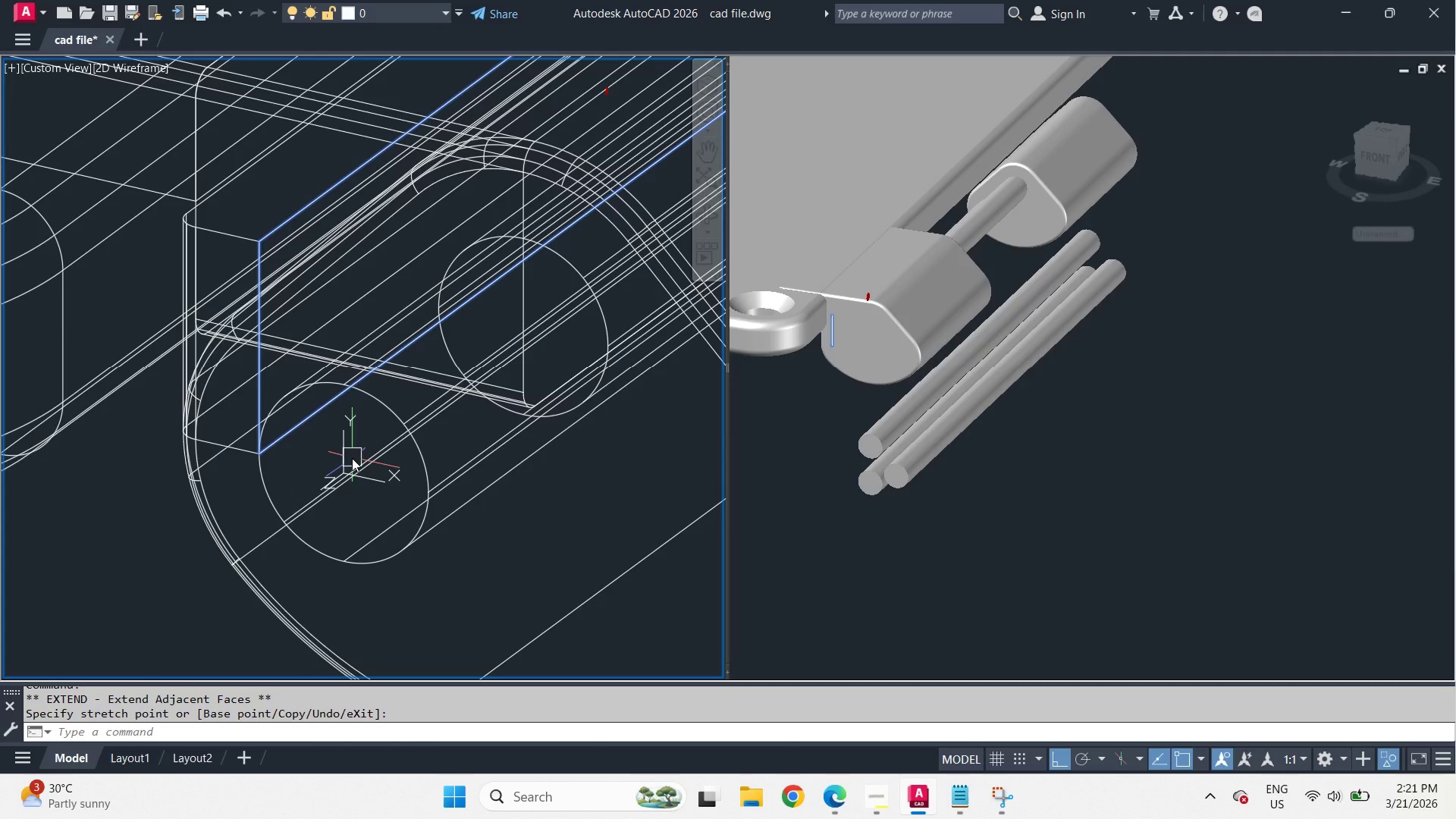 
key(Escape)
 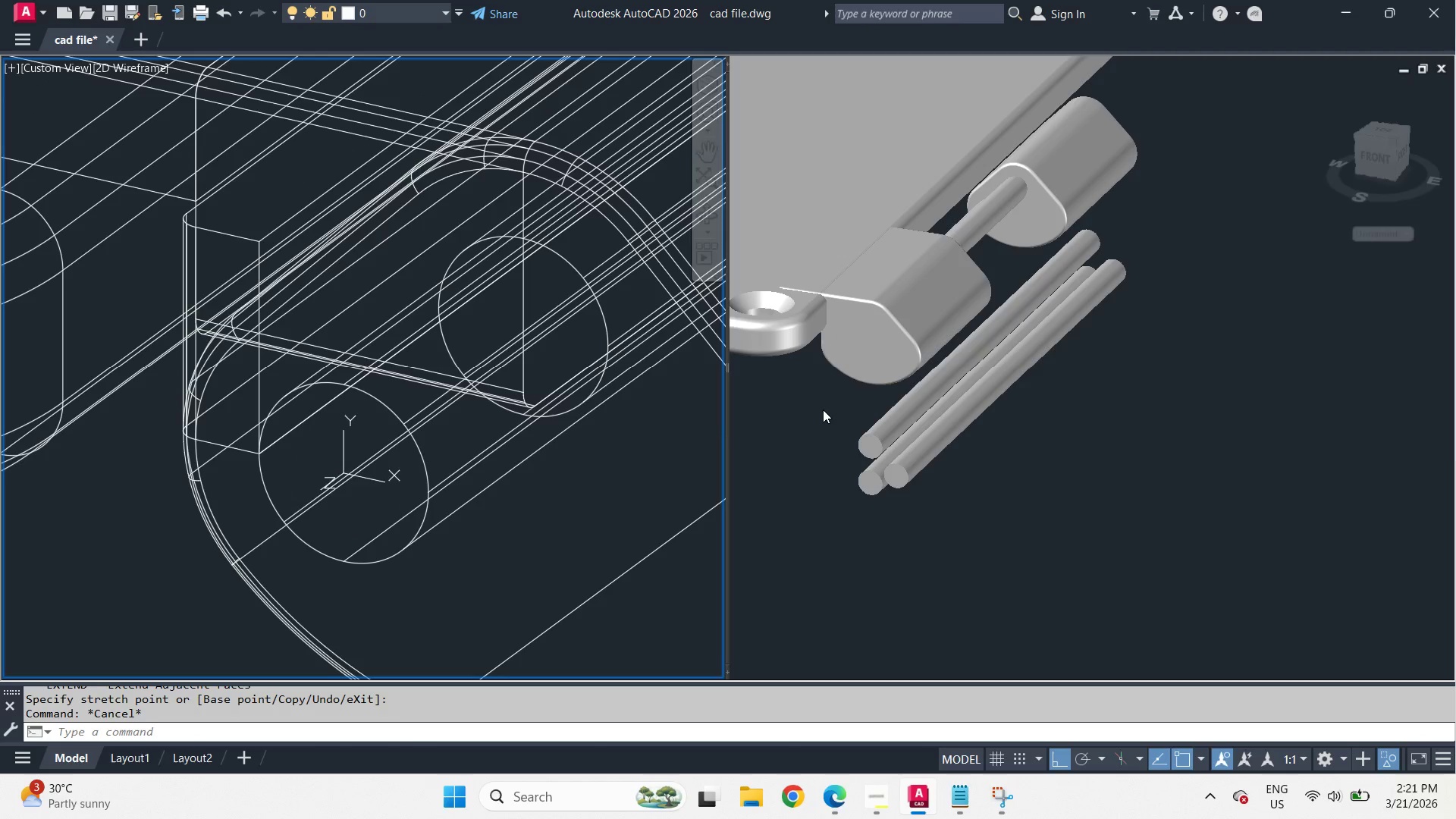 
left_click([823, 409])
 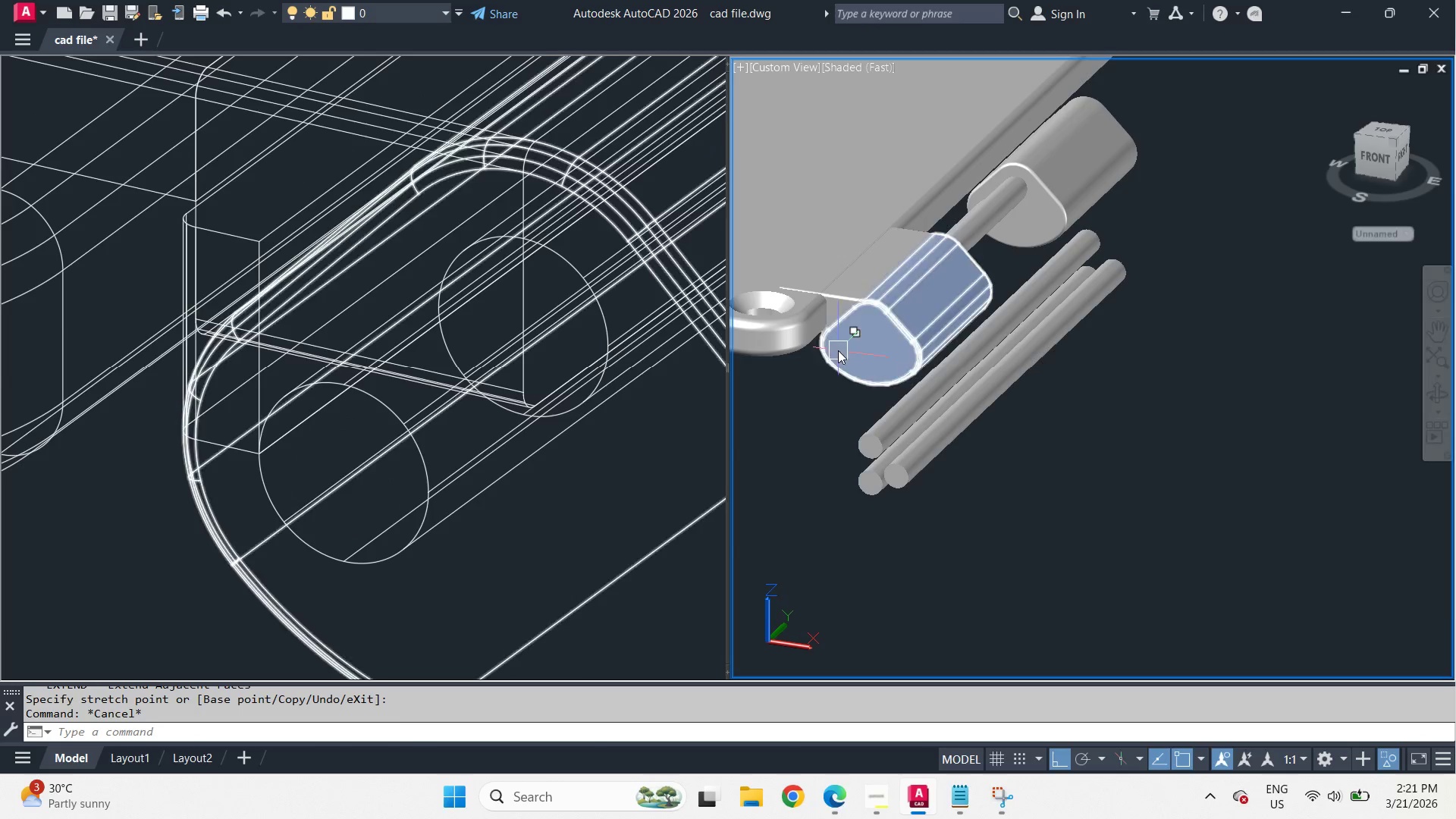 
hold_key(key=ShiftLeft, duration=3.55)
 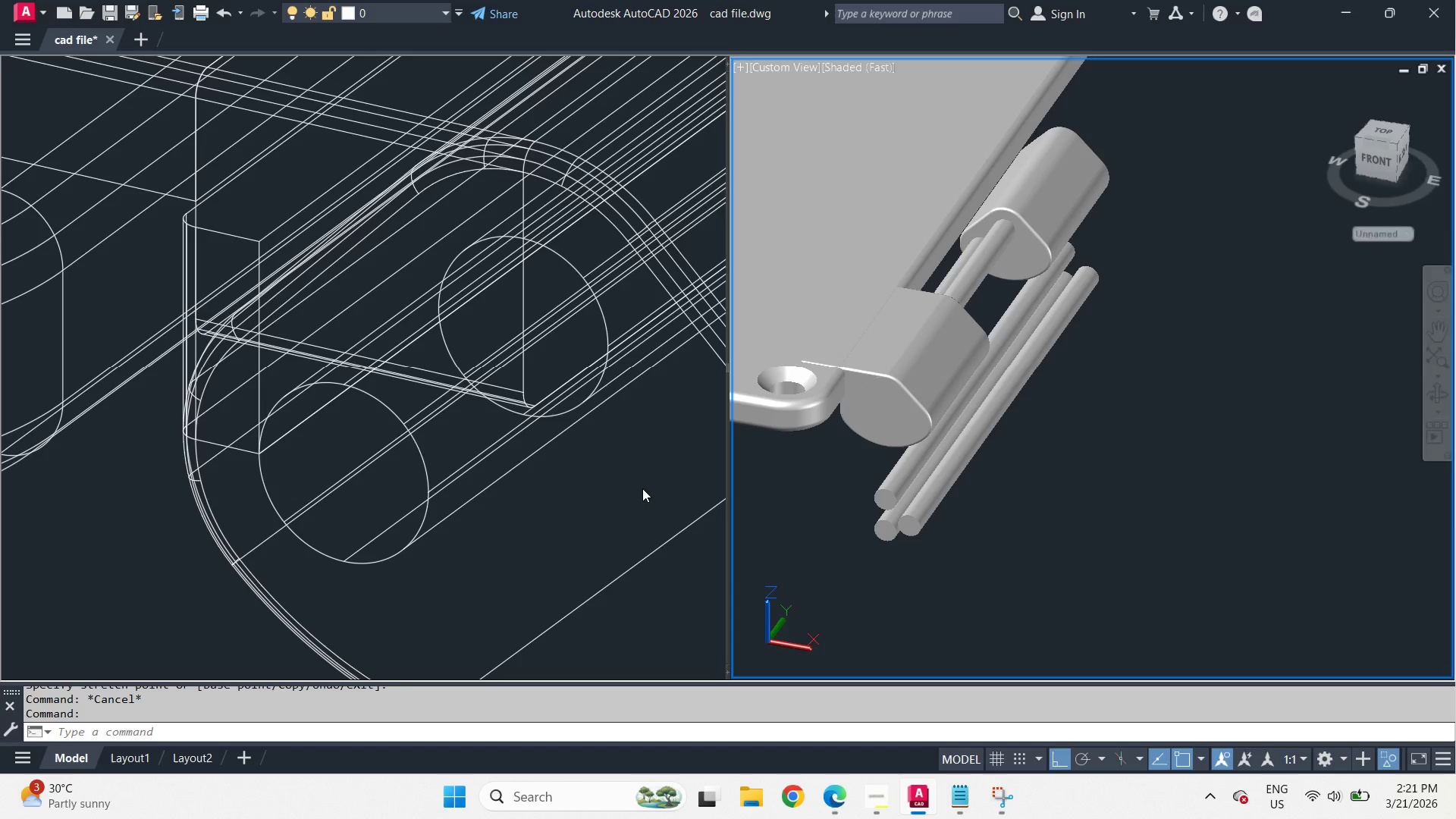 
scroll: coordinate [837, 346], scroll_direction: up, amount: 5.0
 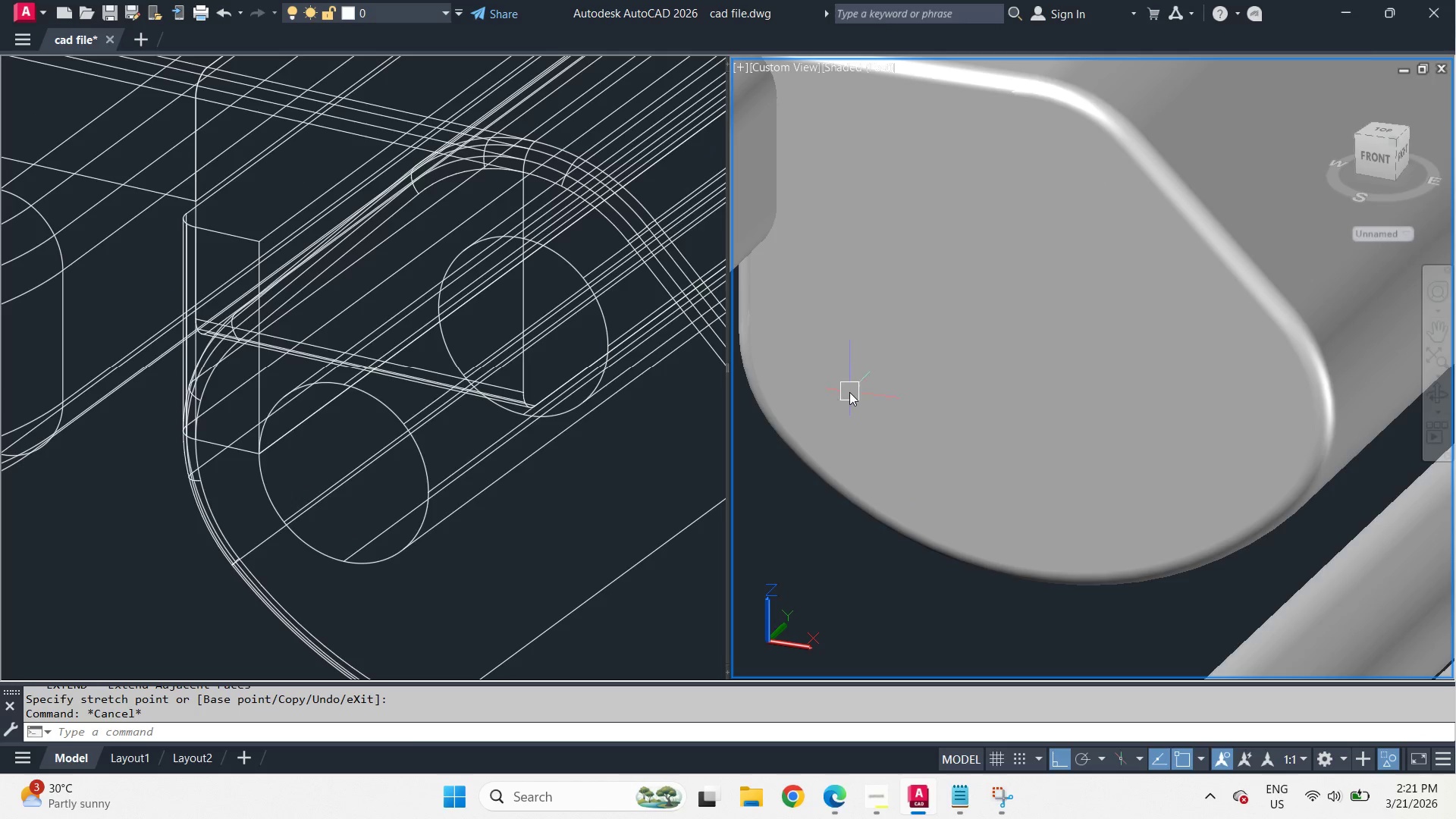 
scroll: coordinate [849, 394], scroll_direction: down, amount: 4.0
 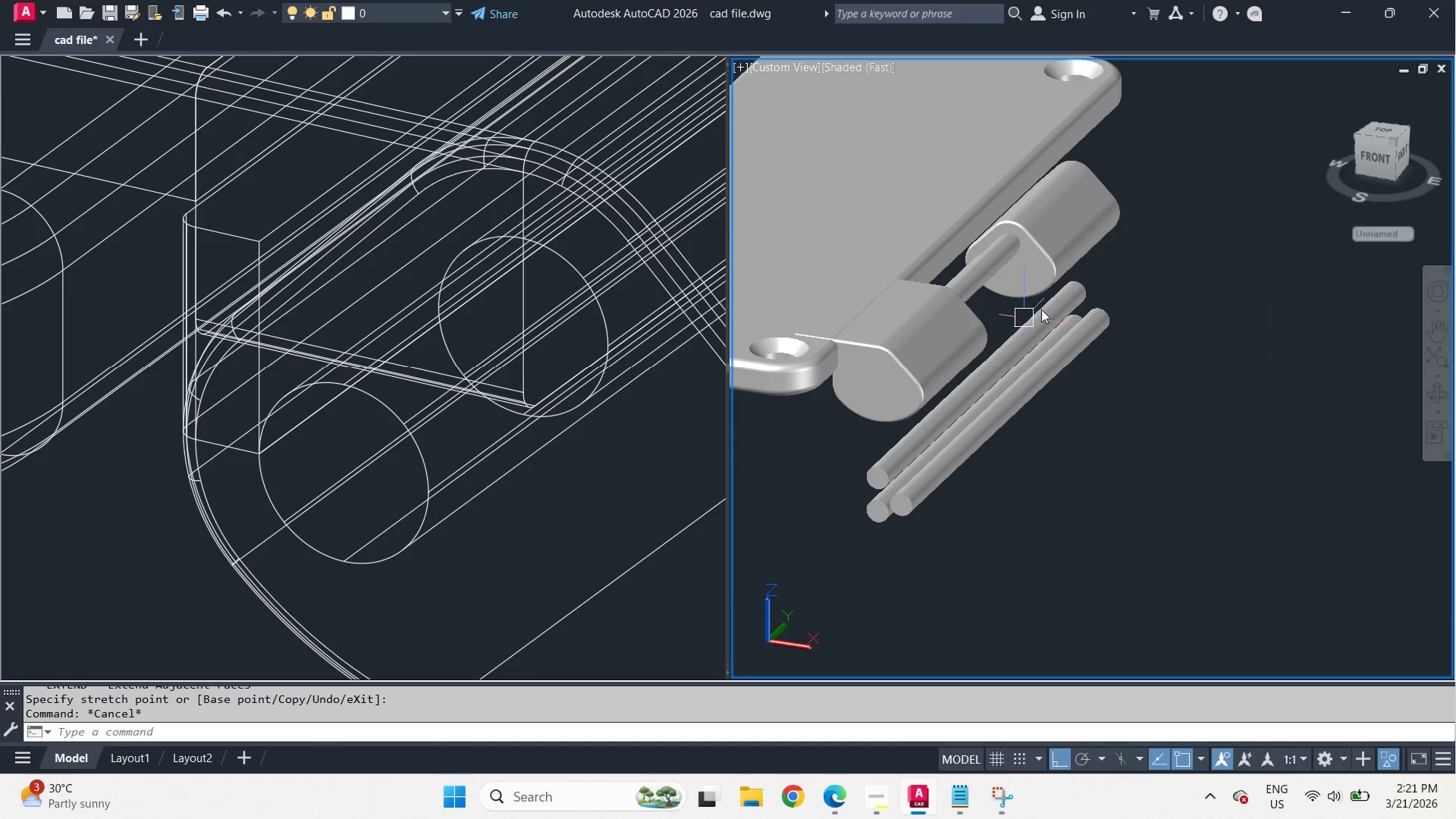 
left_click([642, 488])
 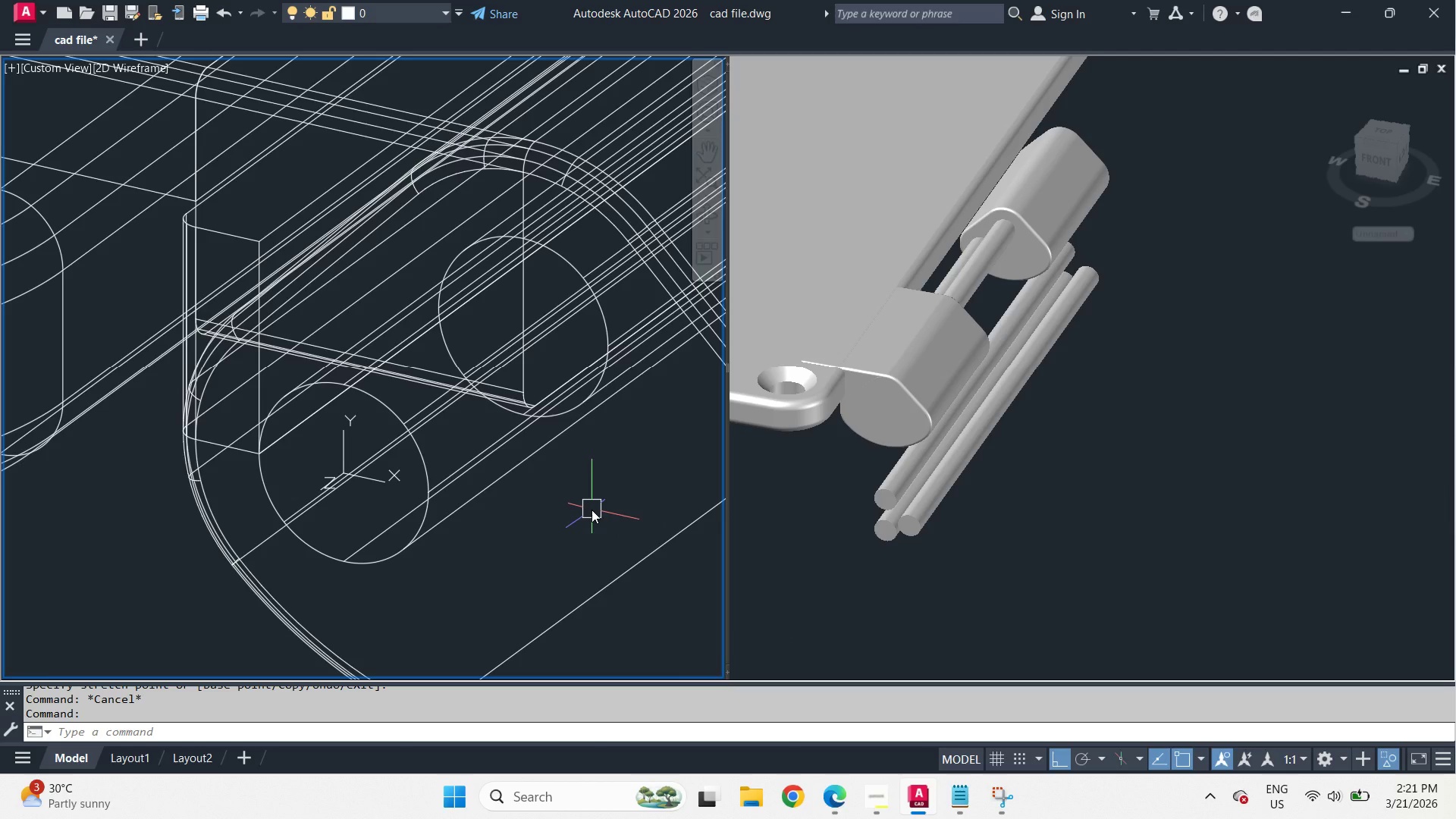 
key(Minus)
 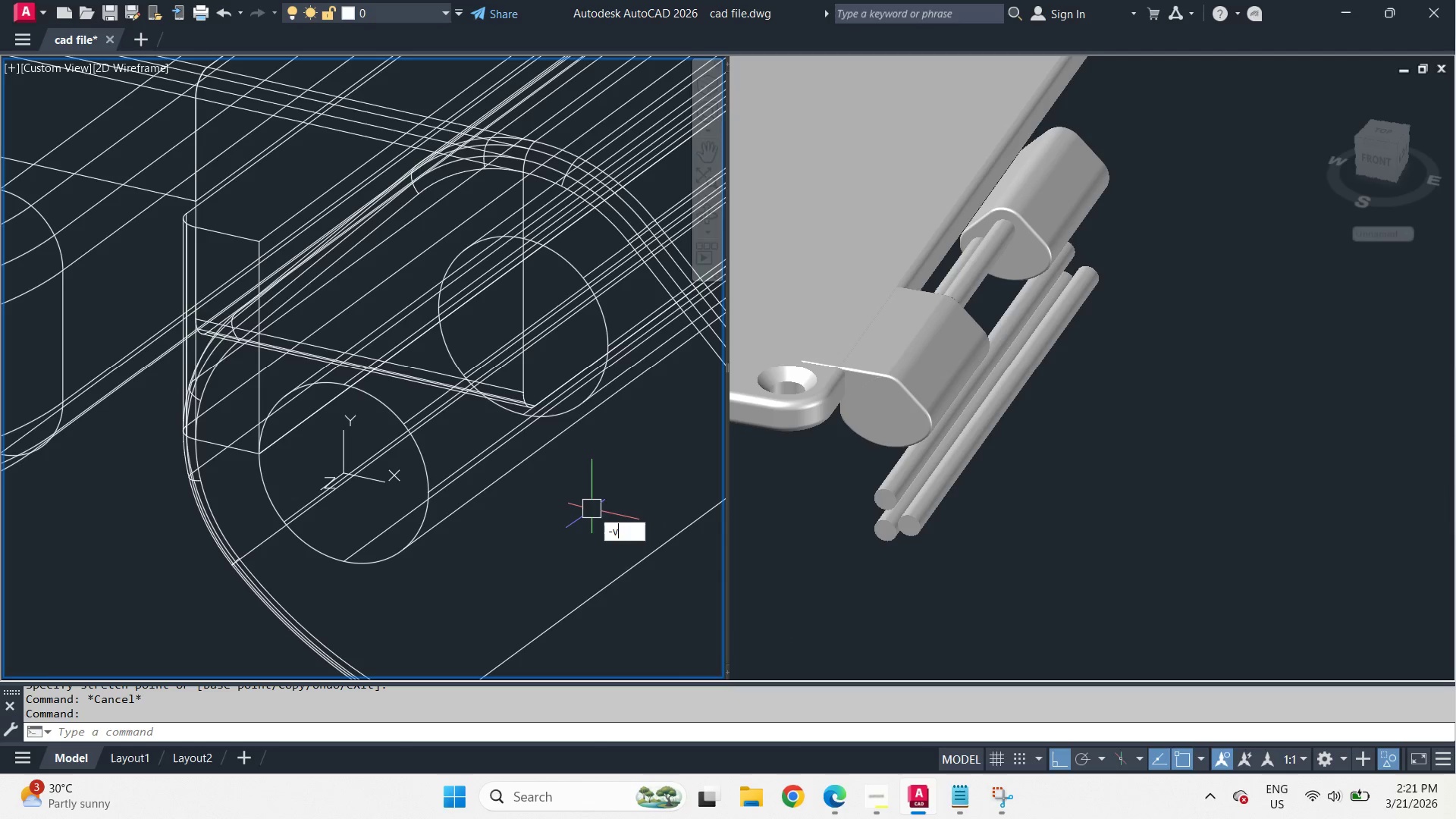 
key(V)
 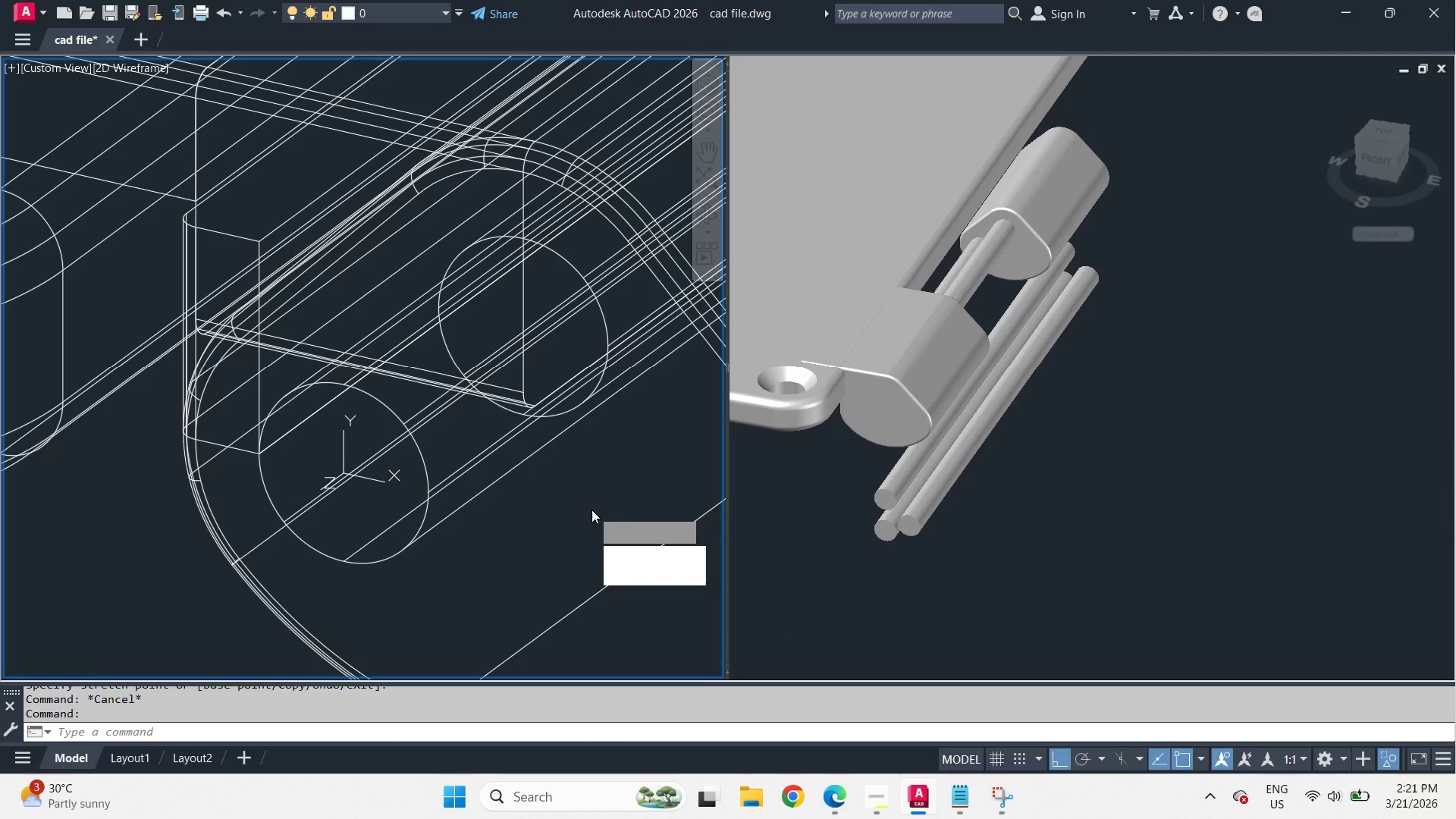 
key(Space)
 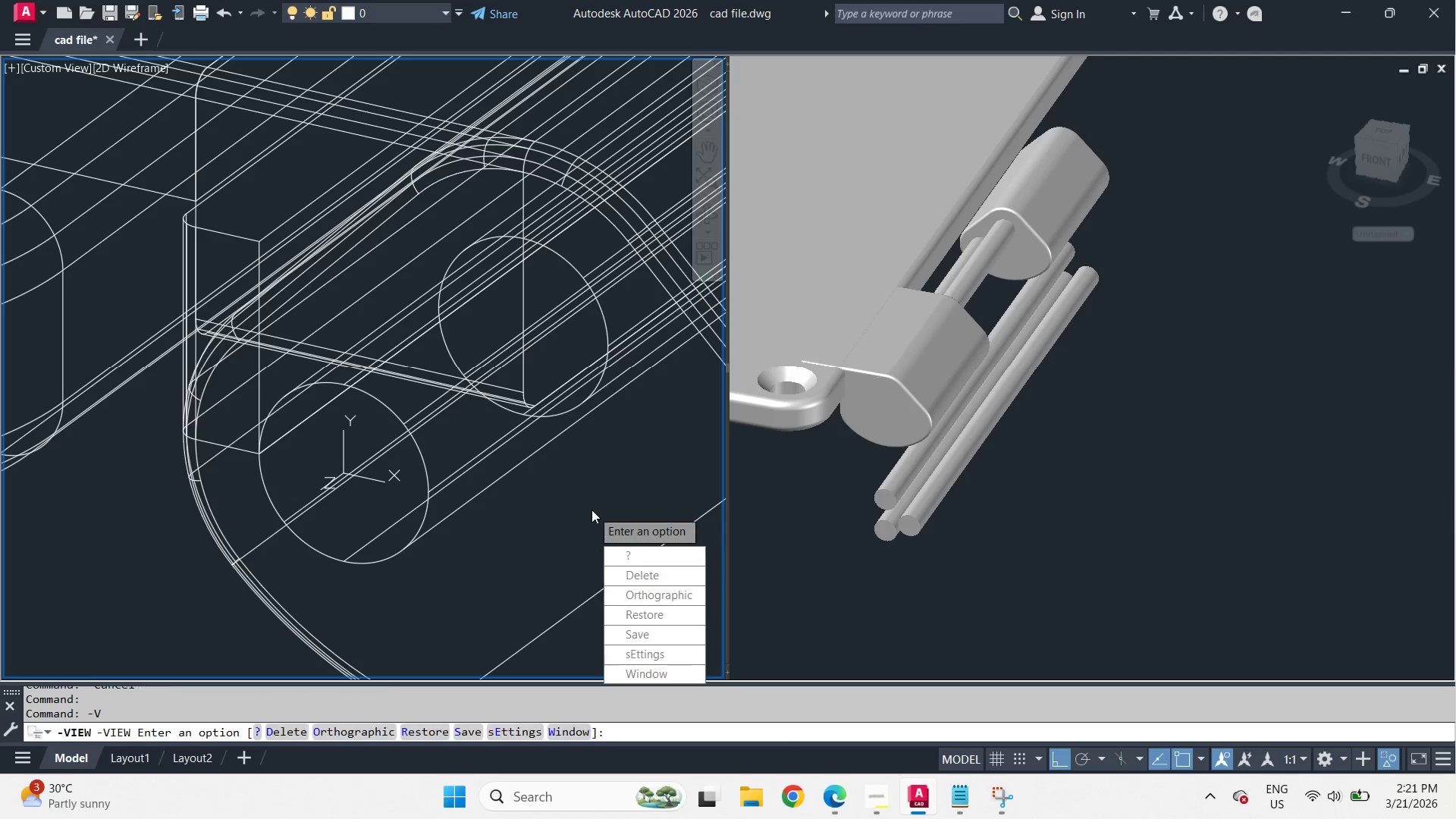 
key(T)
 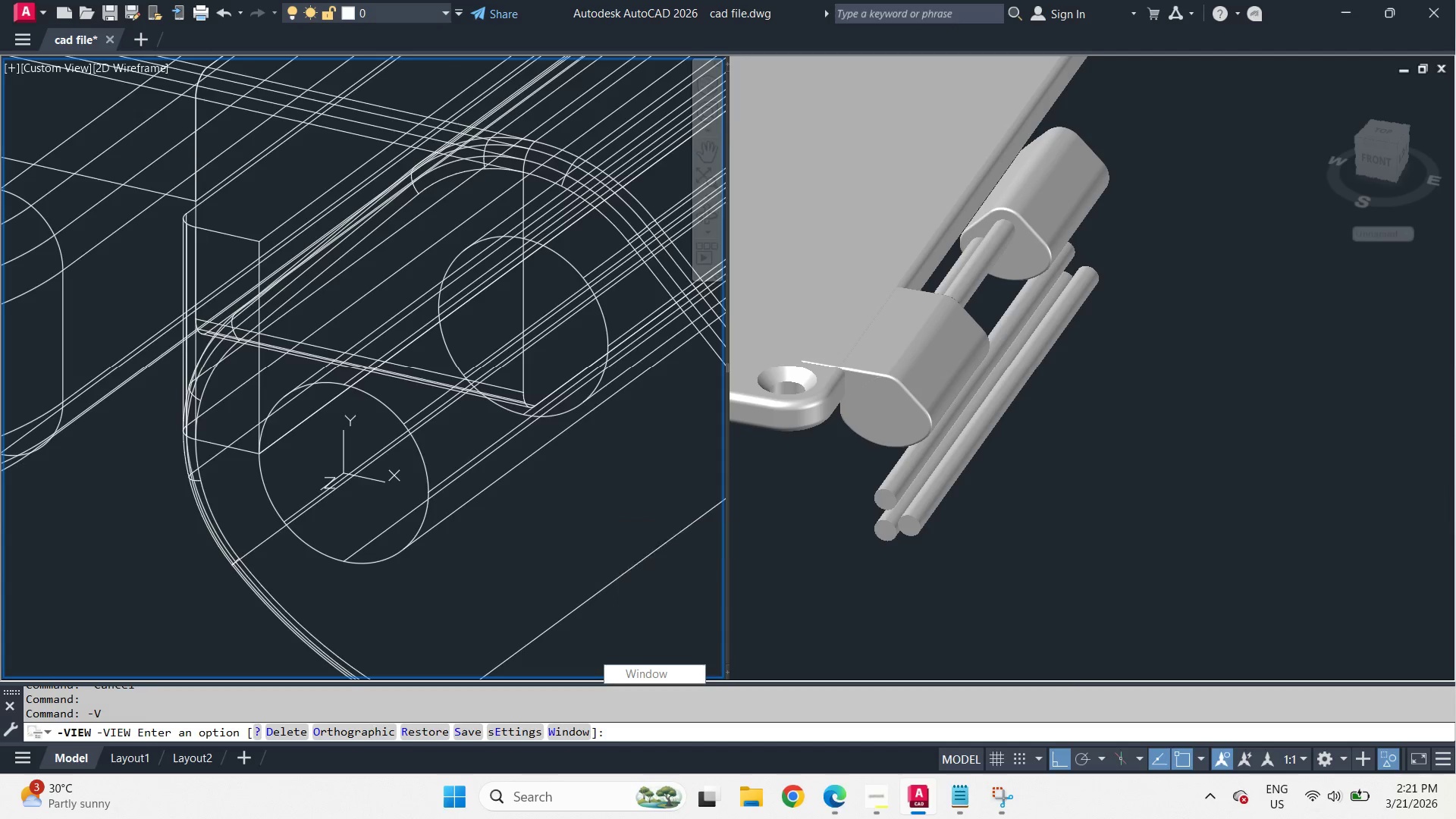 
key(Space)
 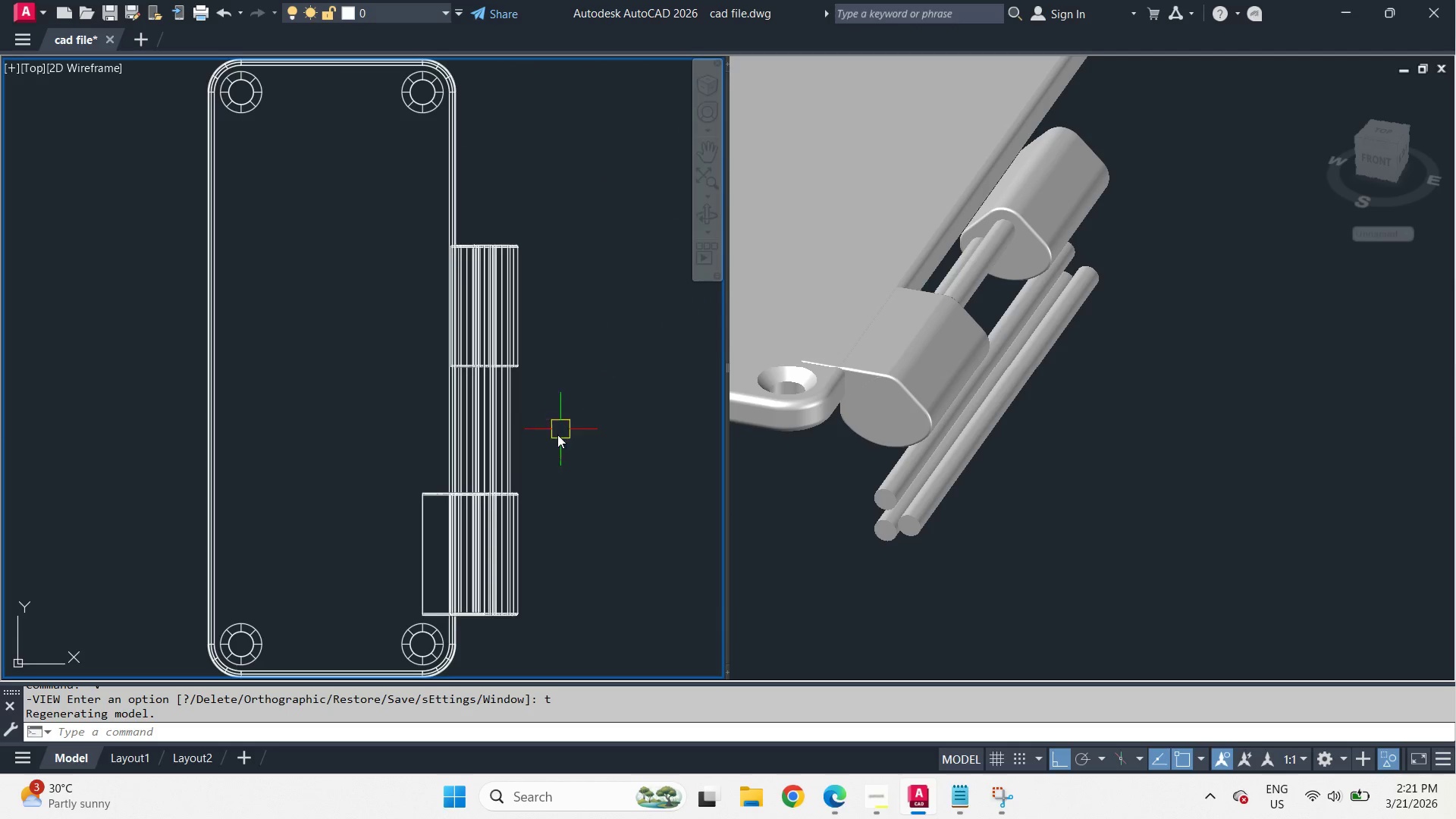 
key(Control+W)
 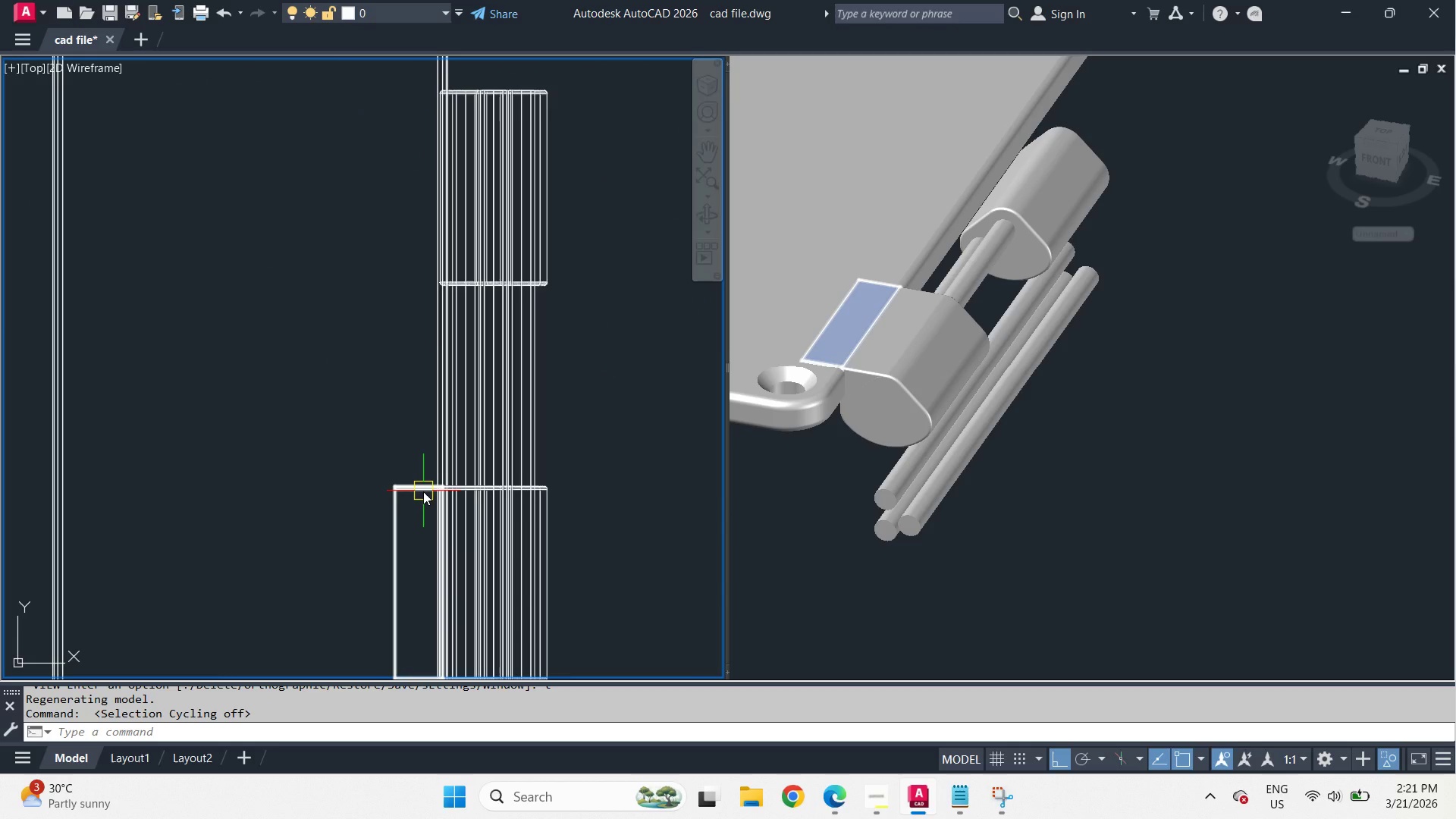 
scroll: coordinate [470, 507], scroll_direction: up, amount: 1.0
 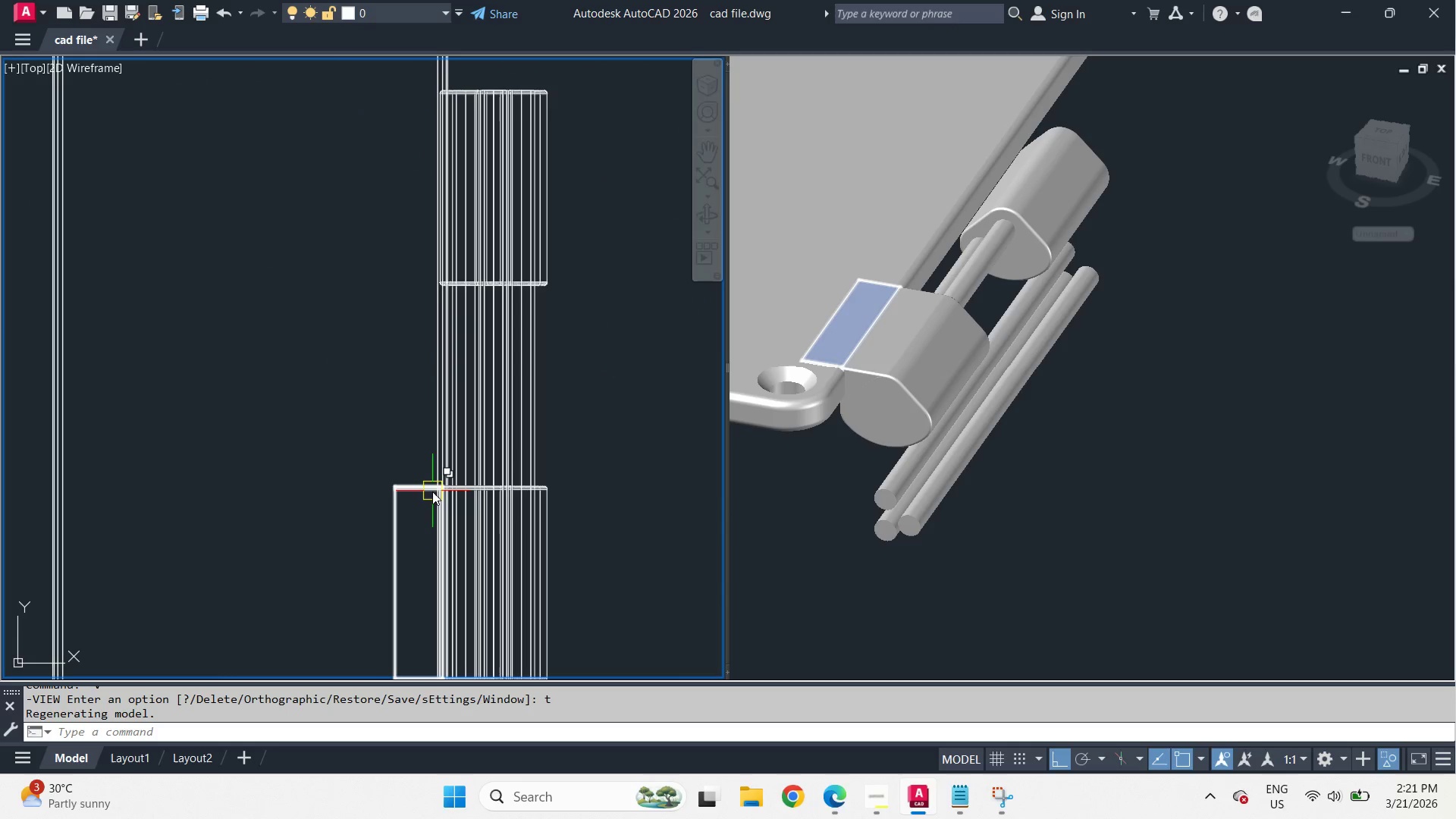 
mouse_move([419, 460])
 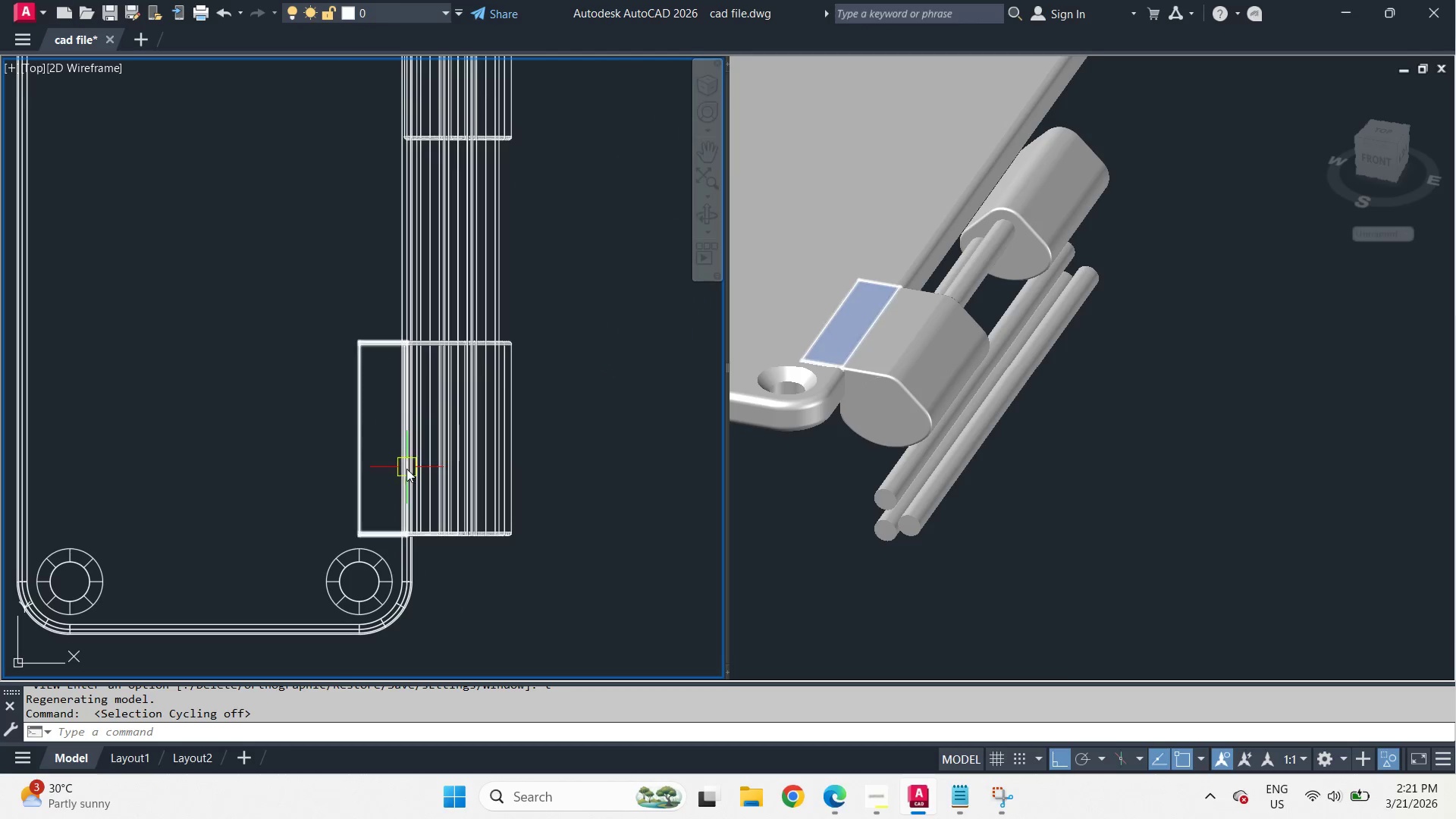 
left_click_drag(start_coordinate=[317, 298], to_coordinate=[336, 318])
 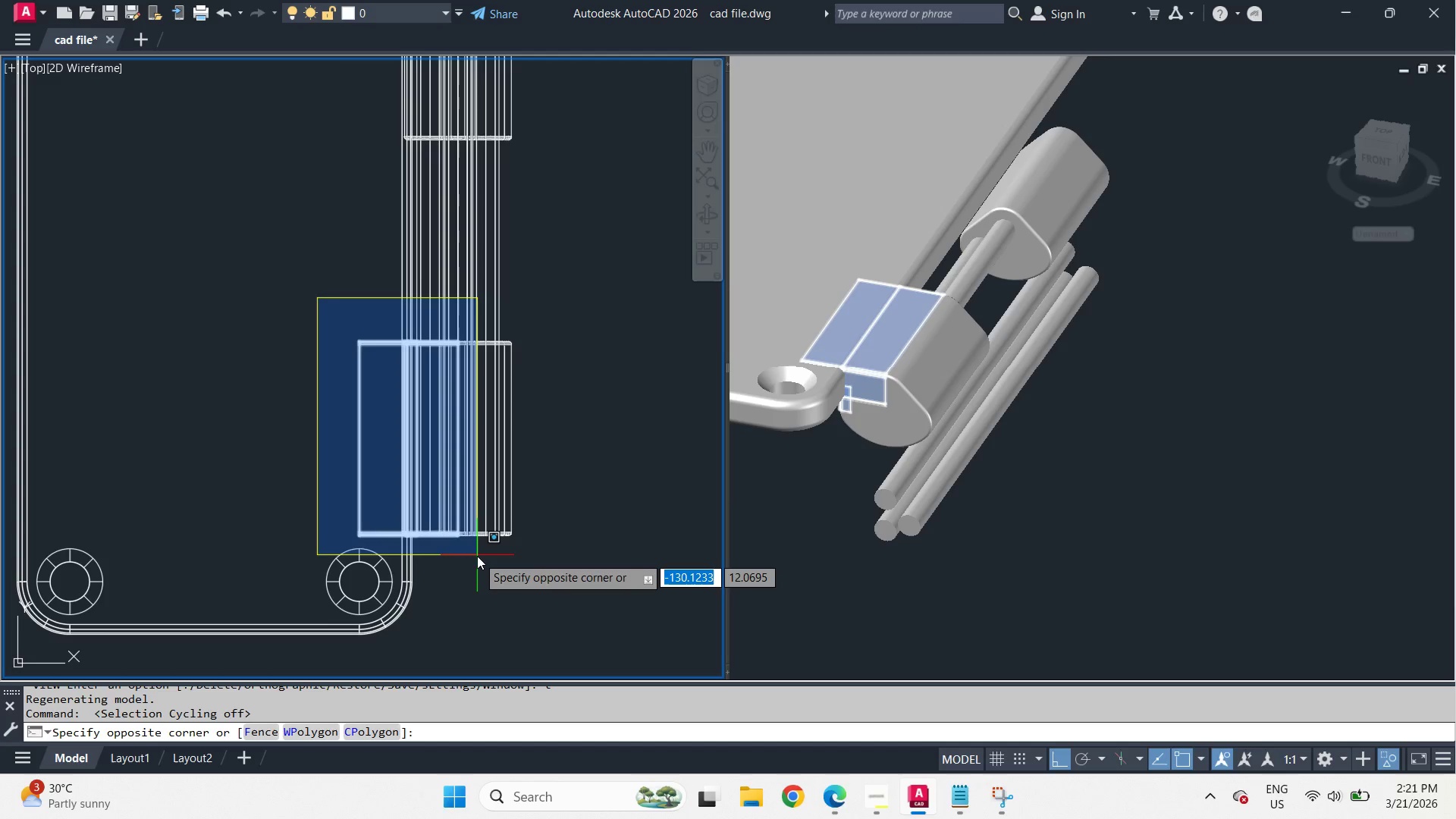 
left_click([477, 556])
 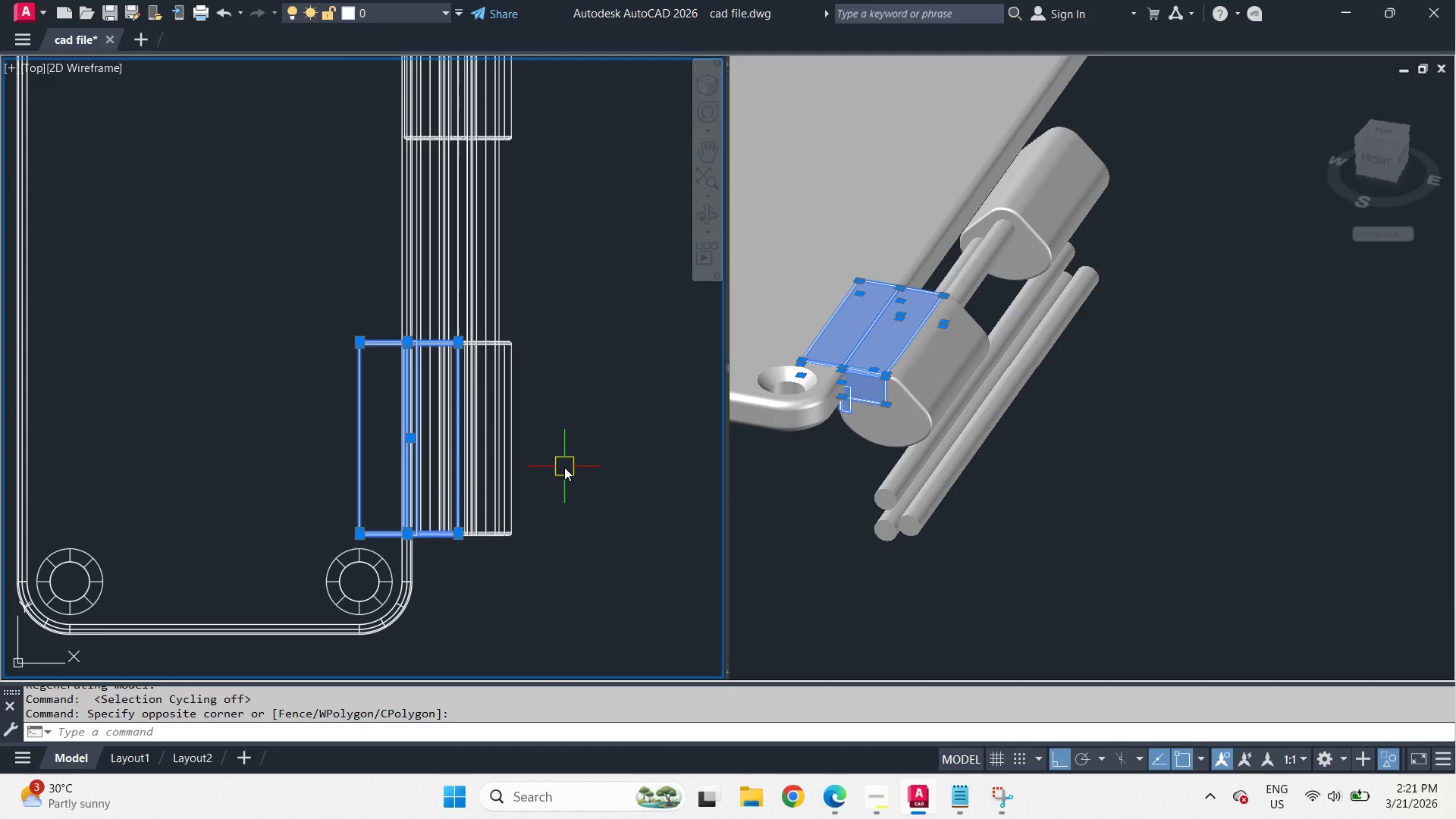 
type(co )
 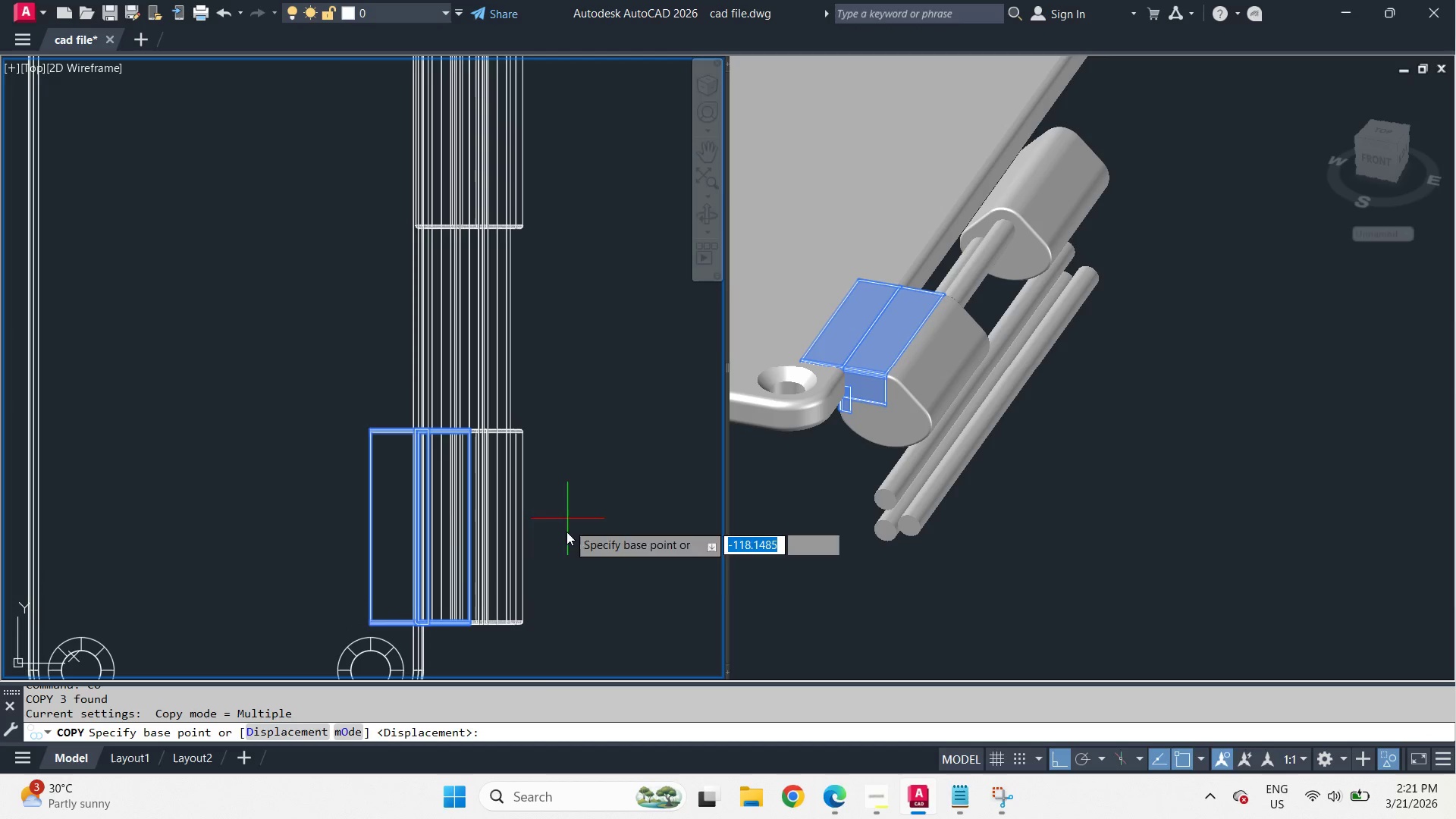 
left_click_drag(start_coordinate=[569, 597], to_coordinate=[569, 570])
 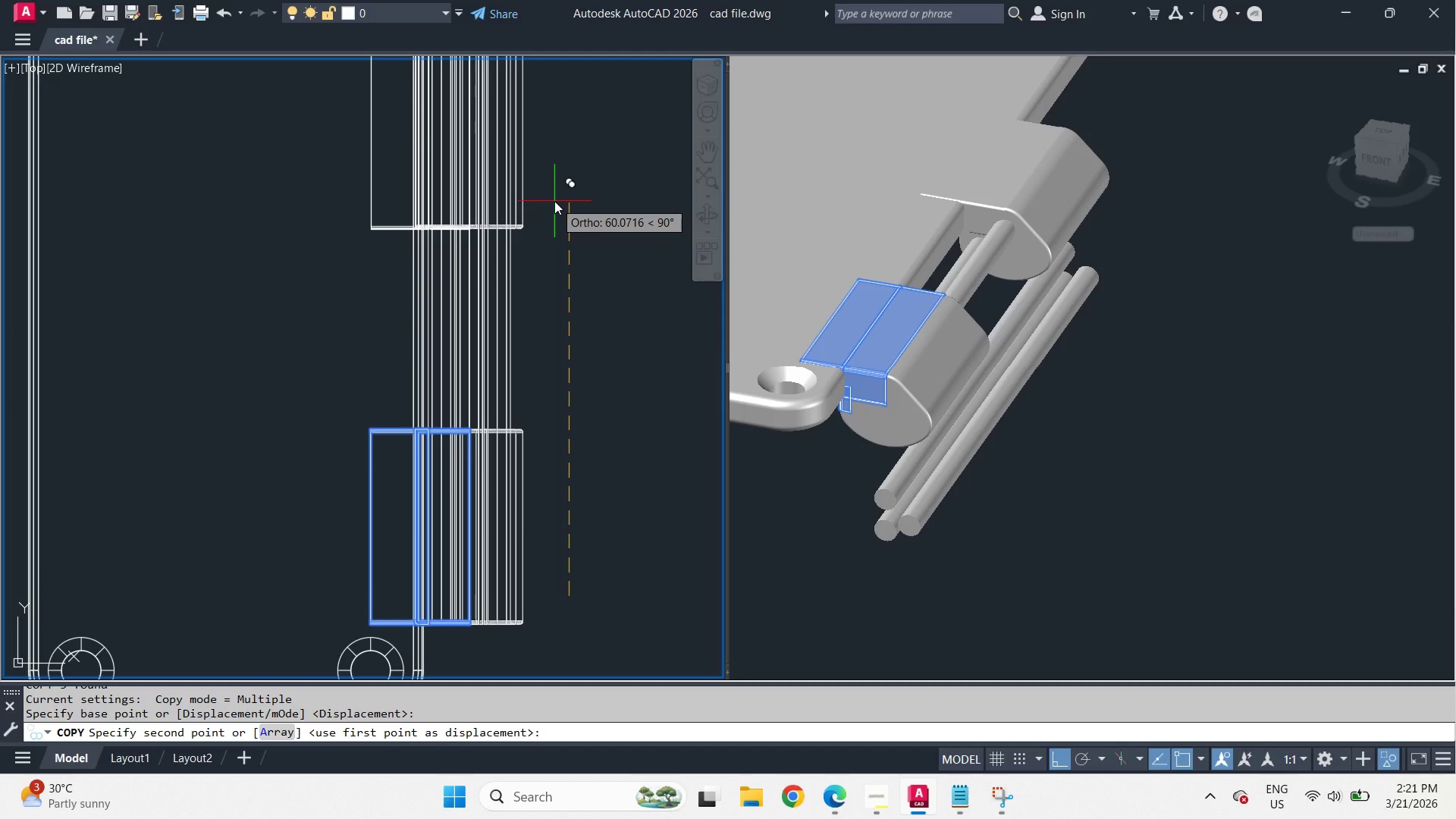 
scroll: coordinate [554, 201], scroll_direction: up, amount: 3.0
 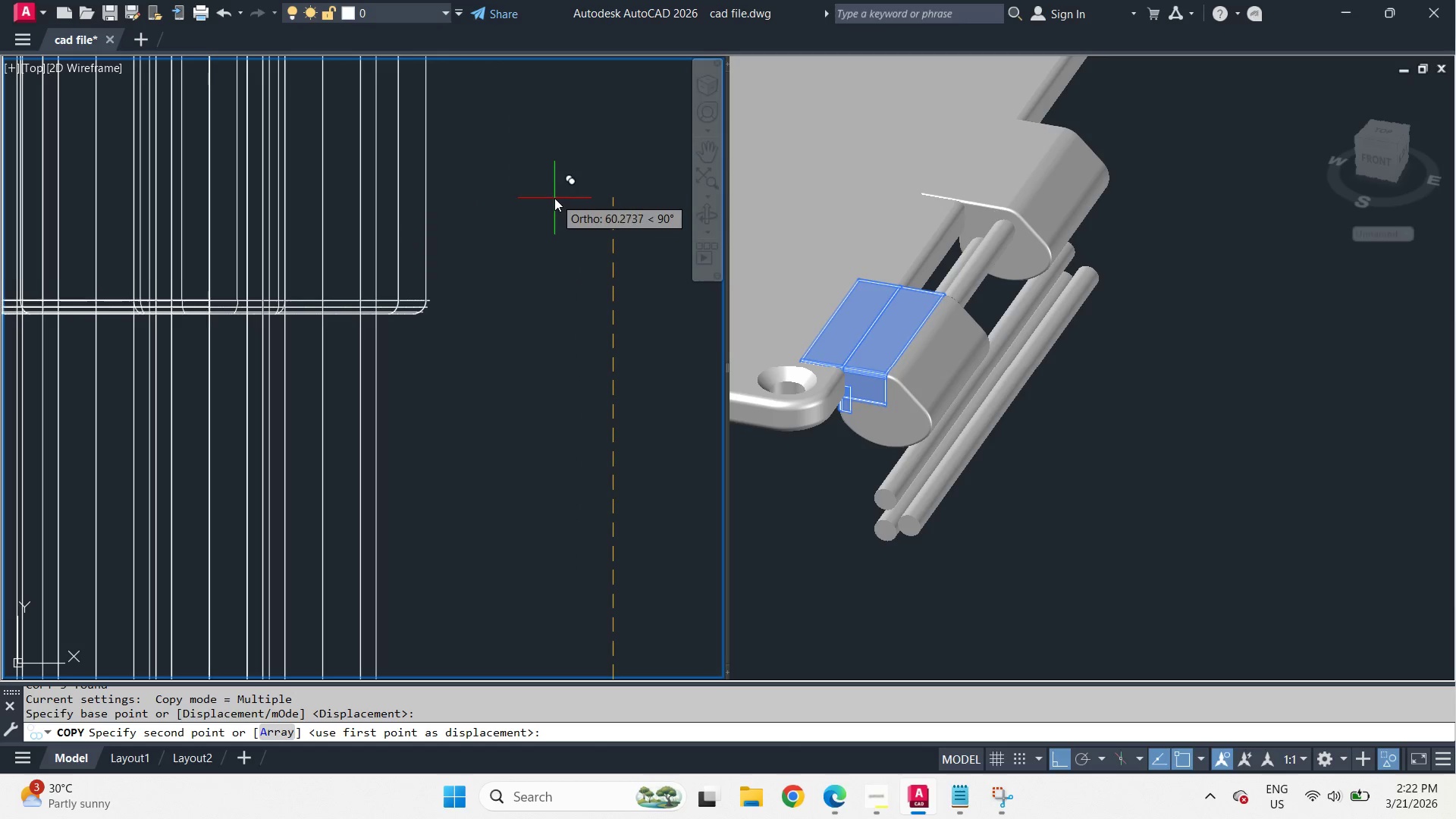 
scroll: coordinate [566, 314], scroll_direction: down, amount: 3.0
 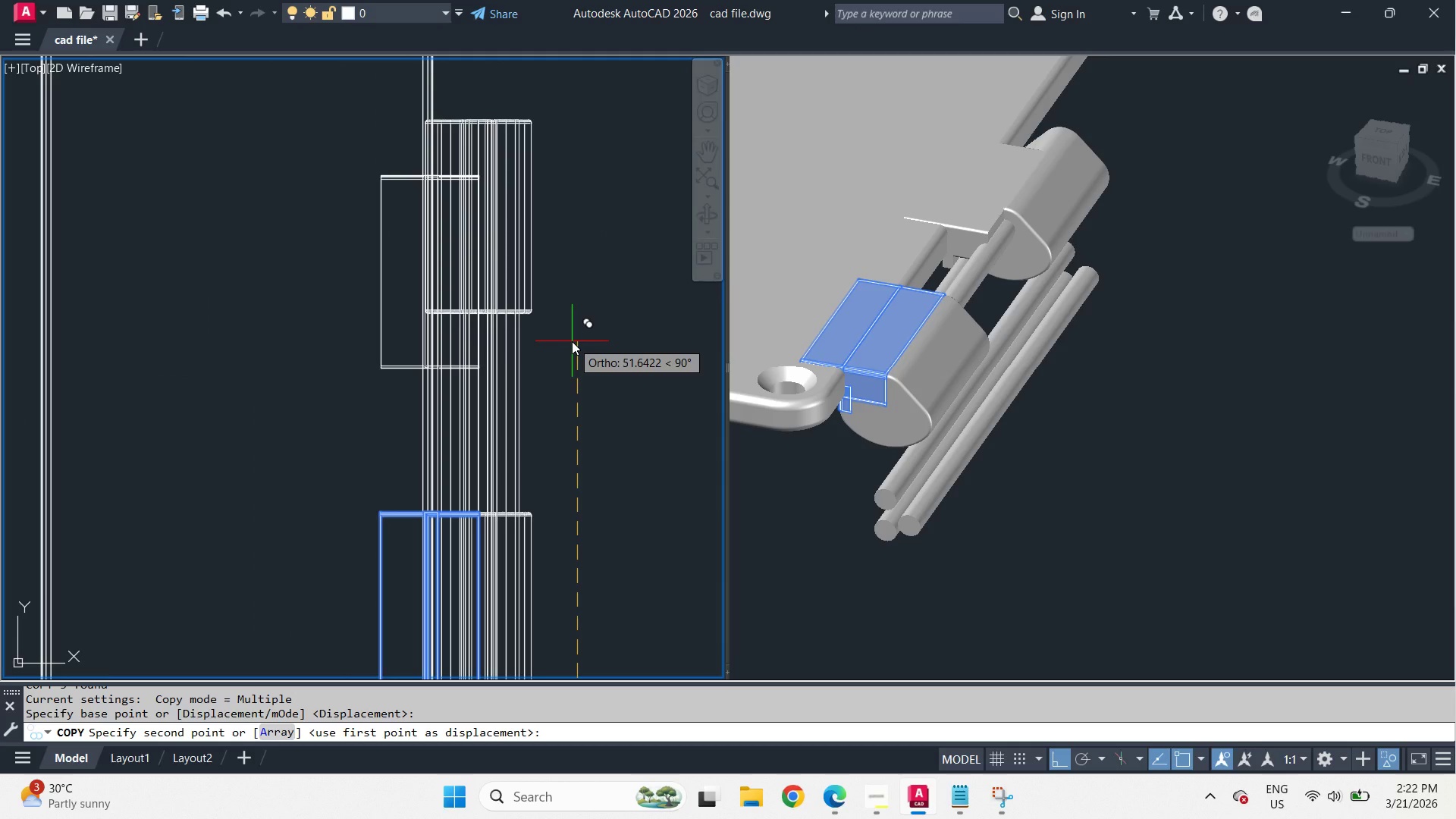 
key(Escape)
 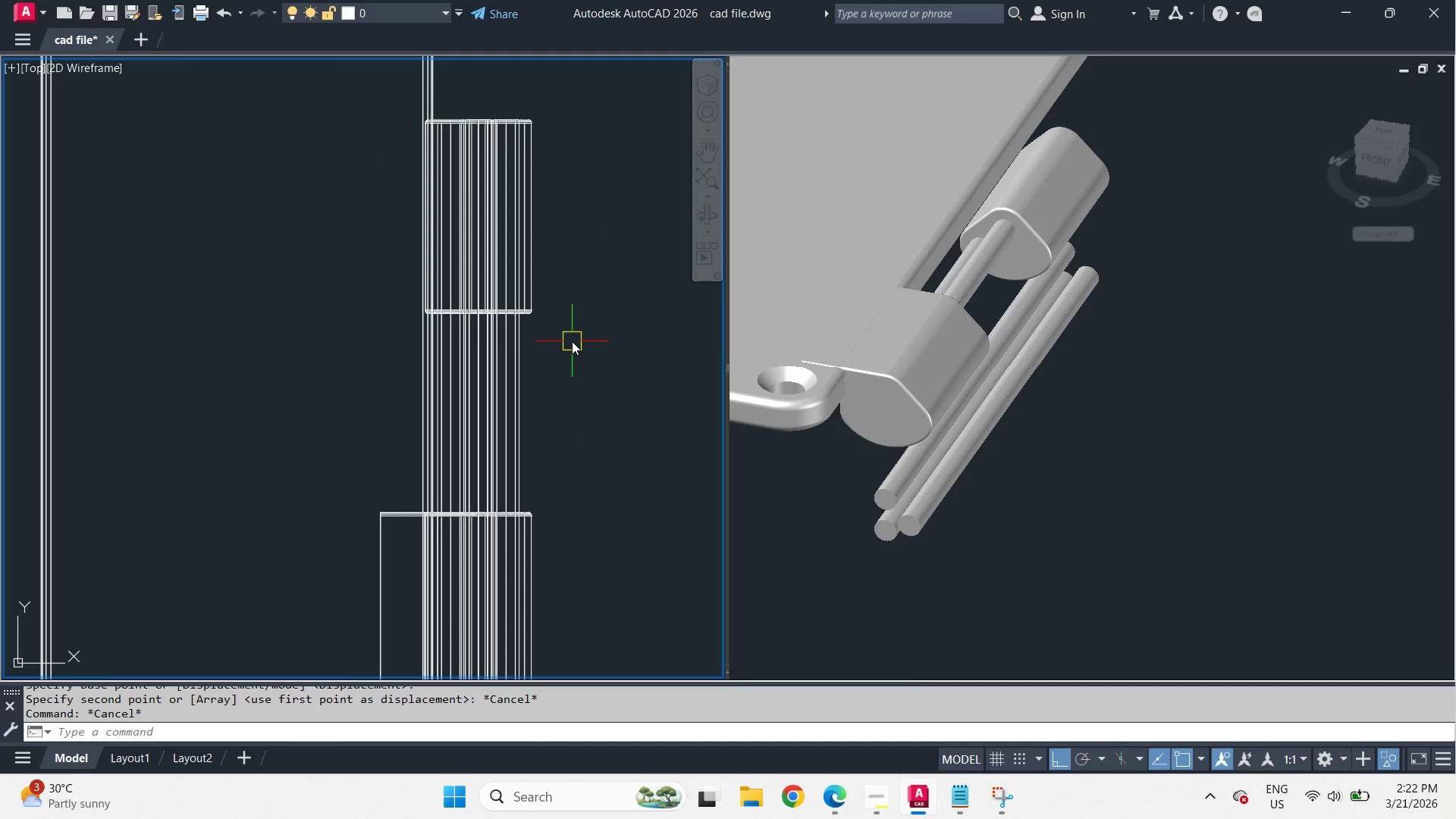 
key(Escape)
 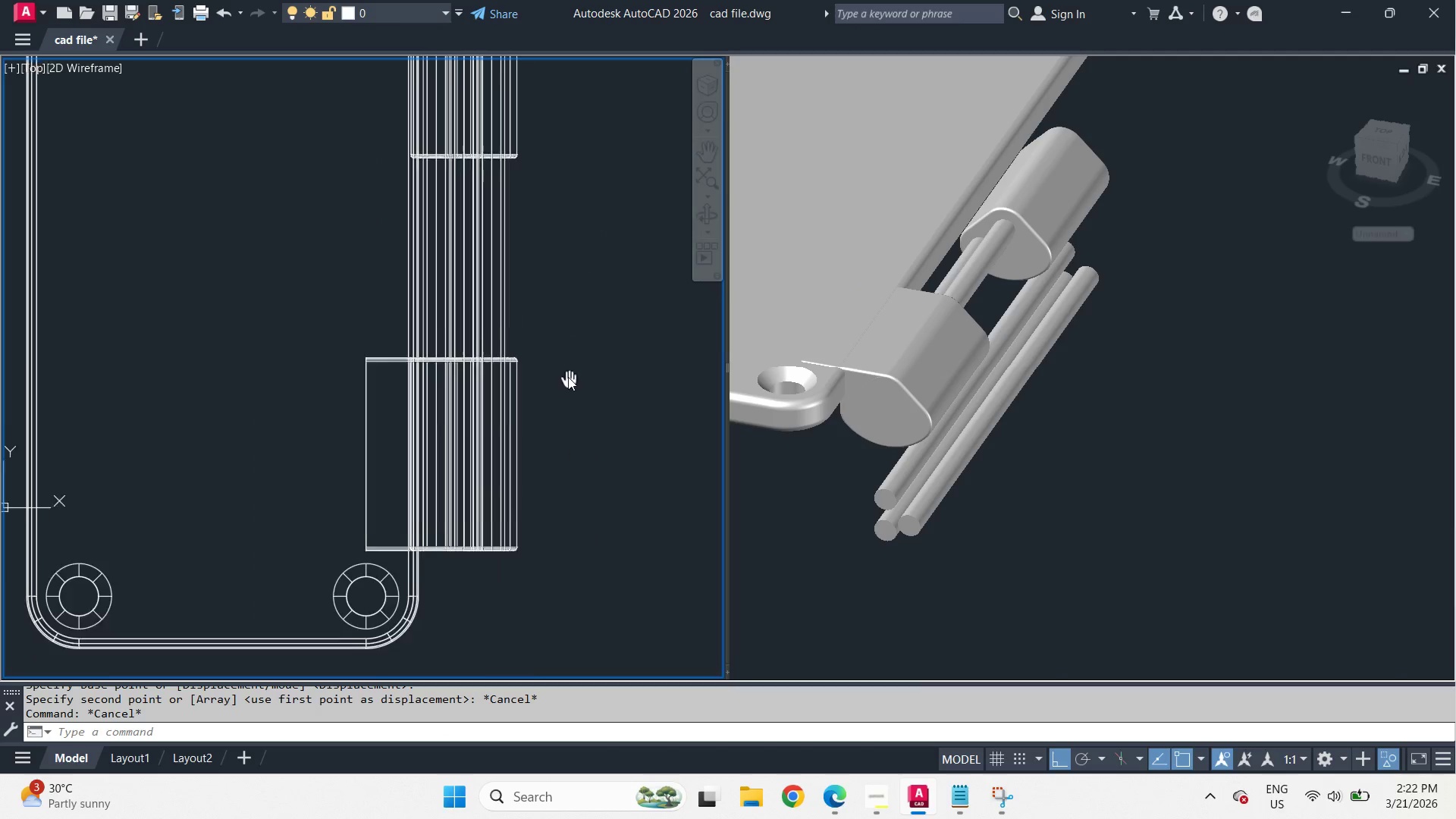 
type(rec )
 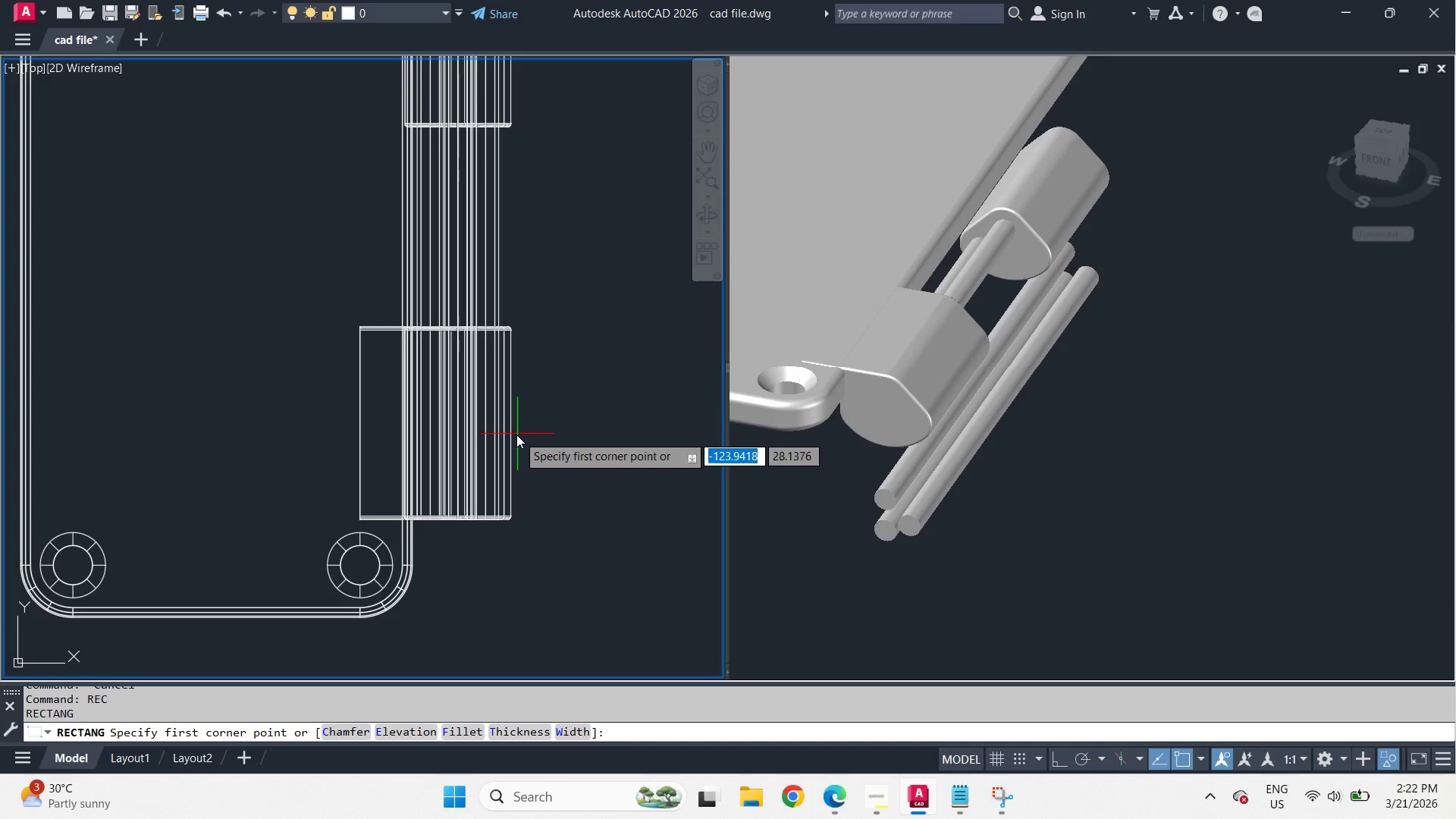 
wait(8.95)
 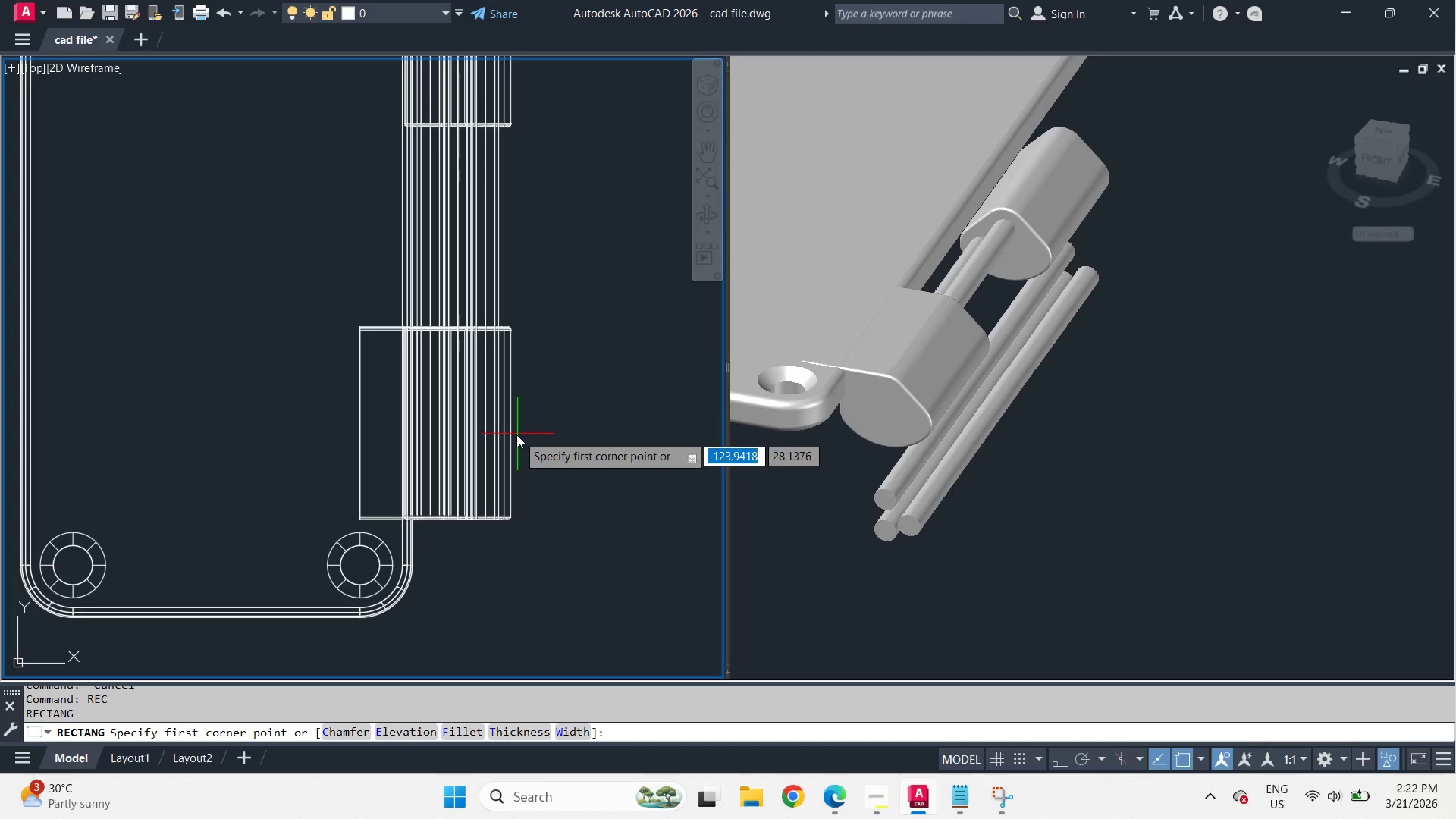 
type(cen )
 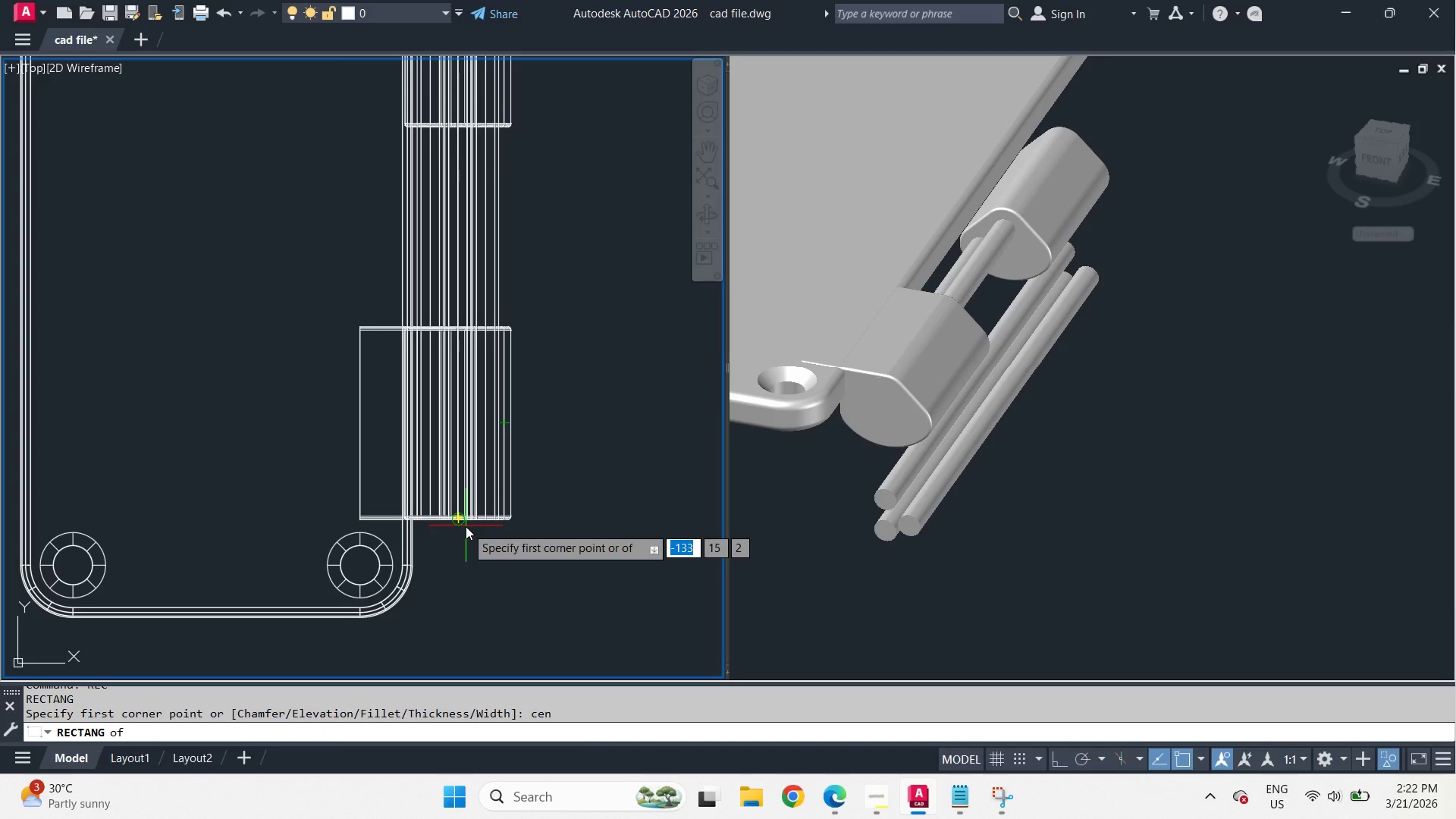 
scroll: coordinate [466, 529], scroll_direction: up, amount: 4.0
 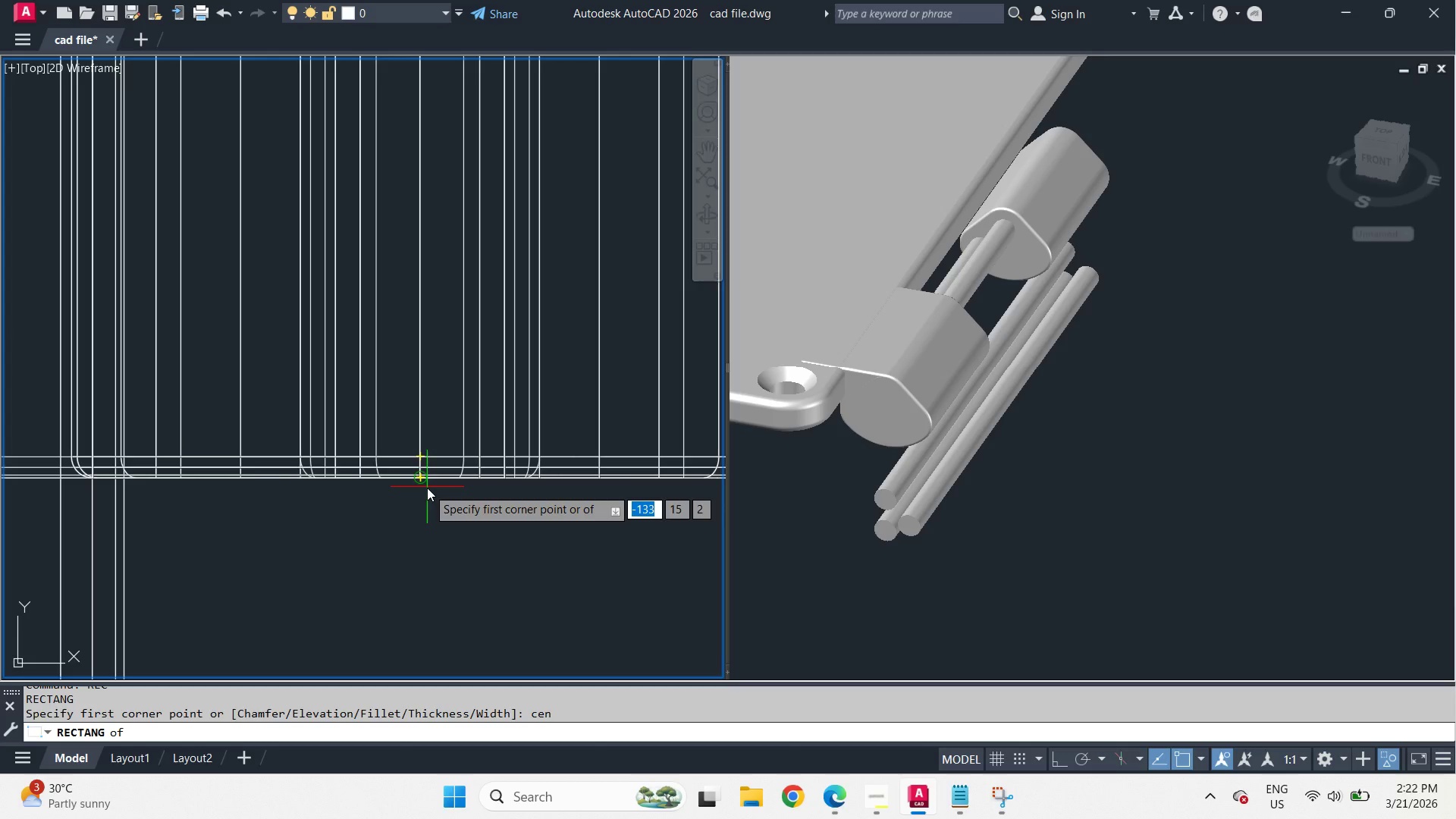 
left_click([427, 487])
 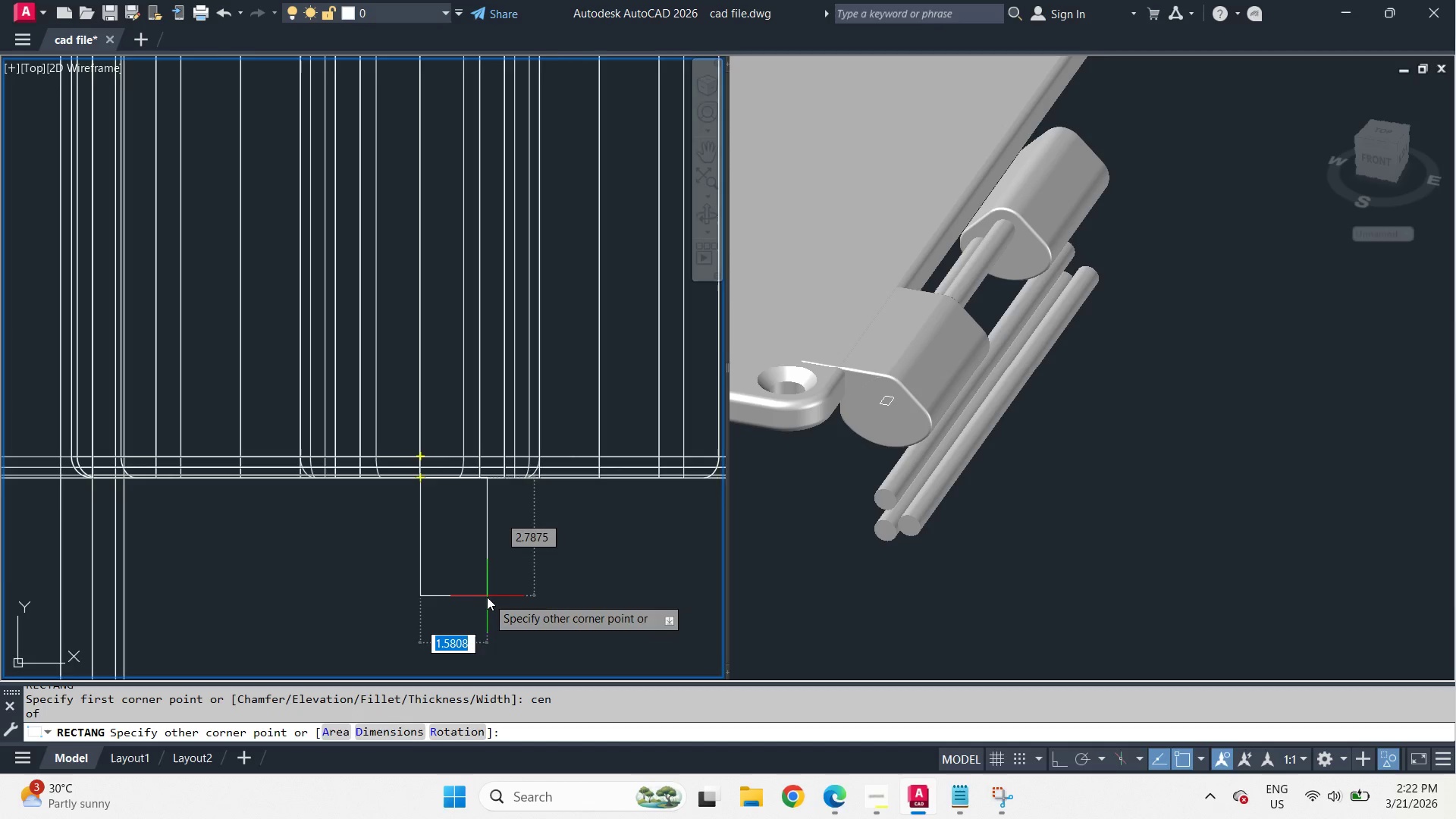 
scroll: coordinate [487, 597], scroll_direction: down, amount: 4.0
 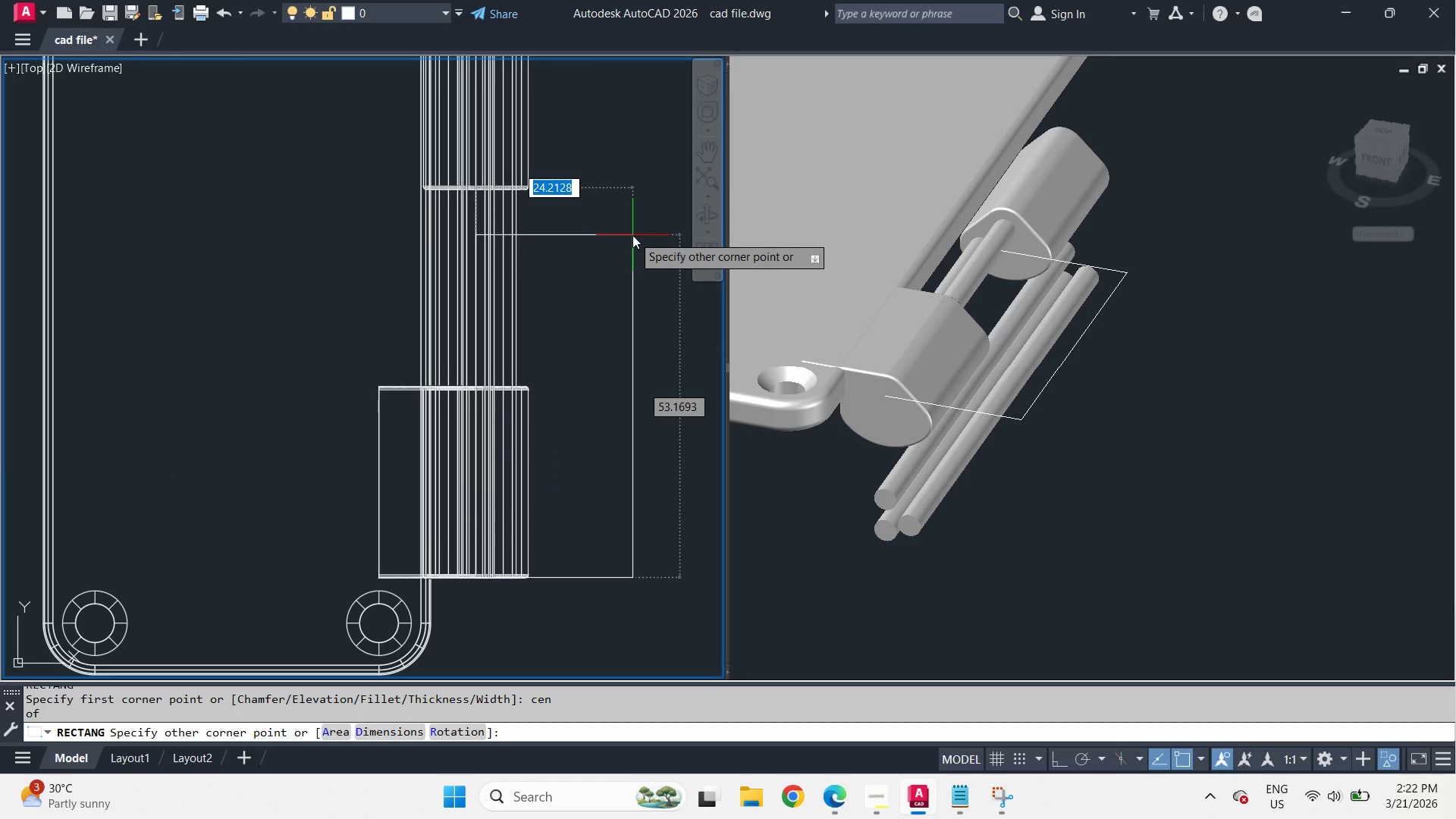 
left_click([632, 235])
 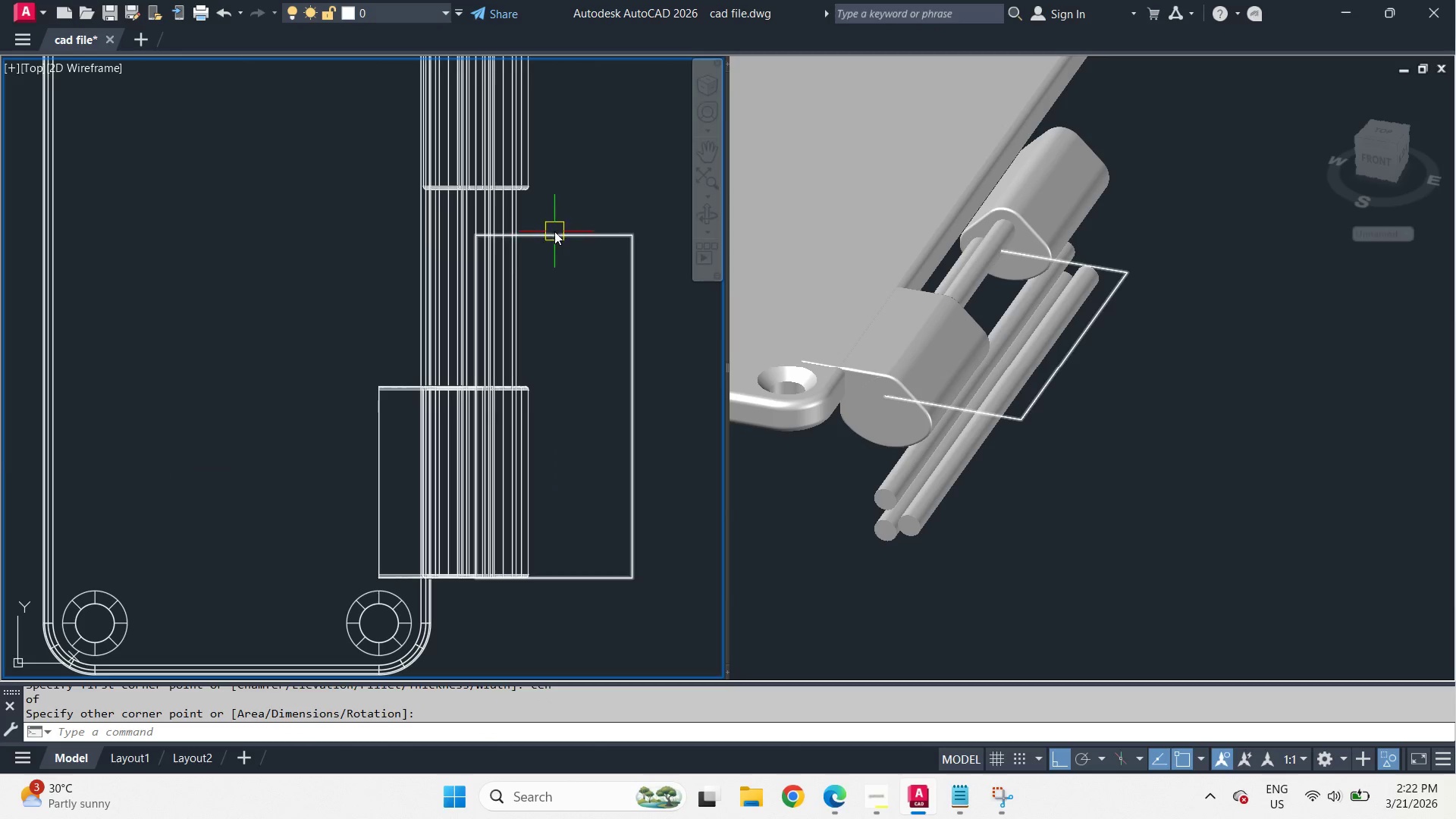 
left_click_drag(start_coordinate=[554, 231], to_coordinate=[548, 238])
 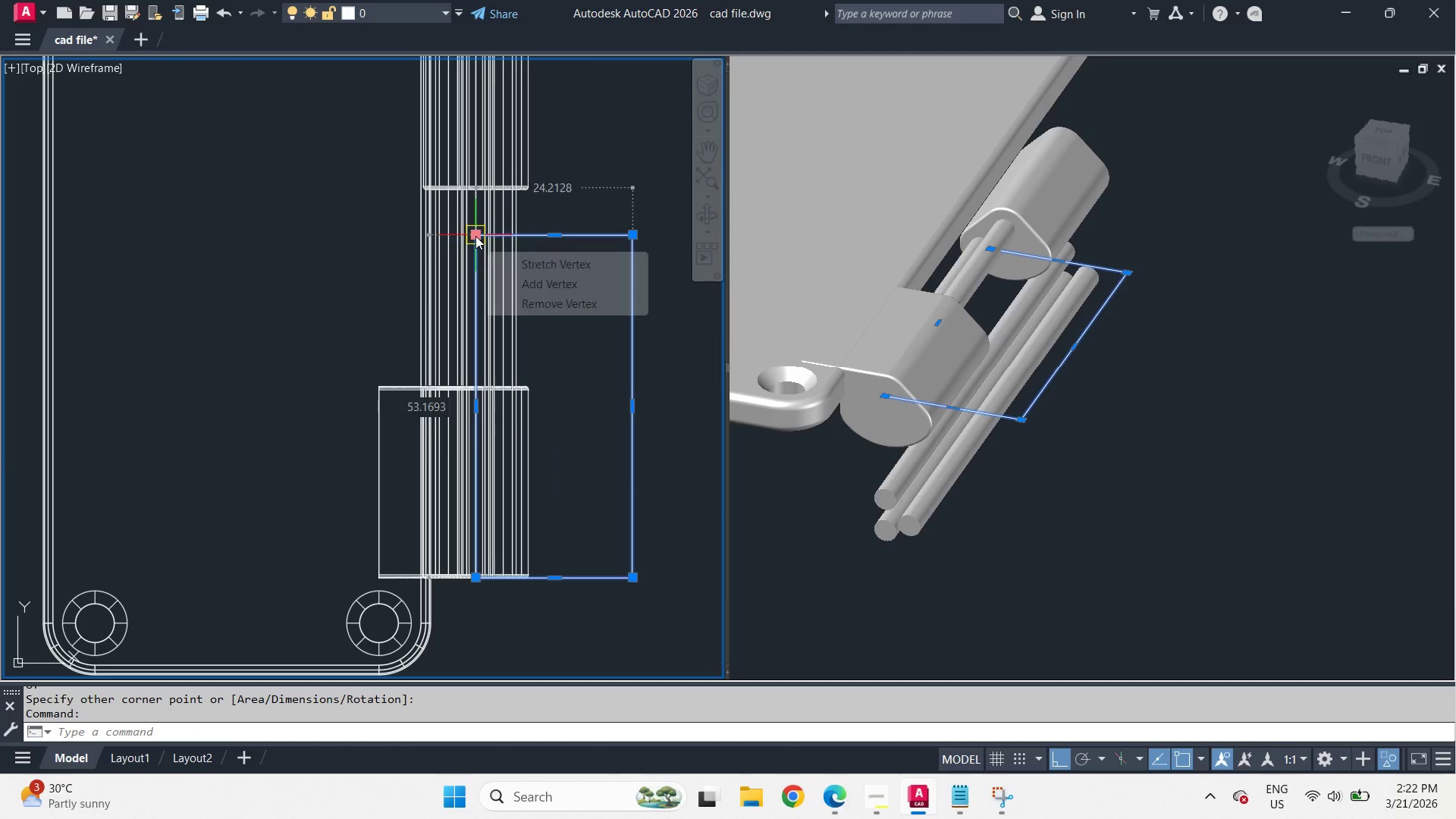 
left_click([475, 236])
 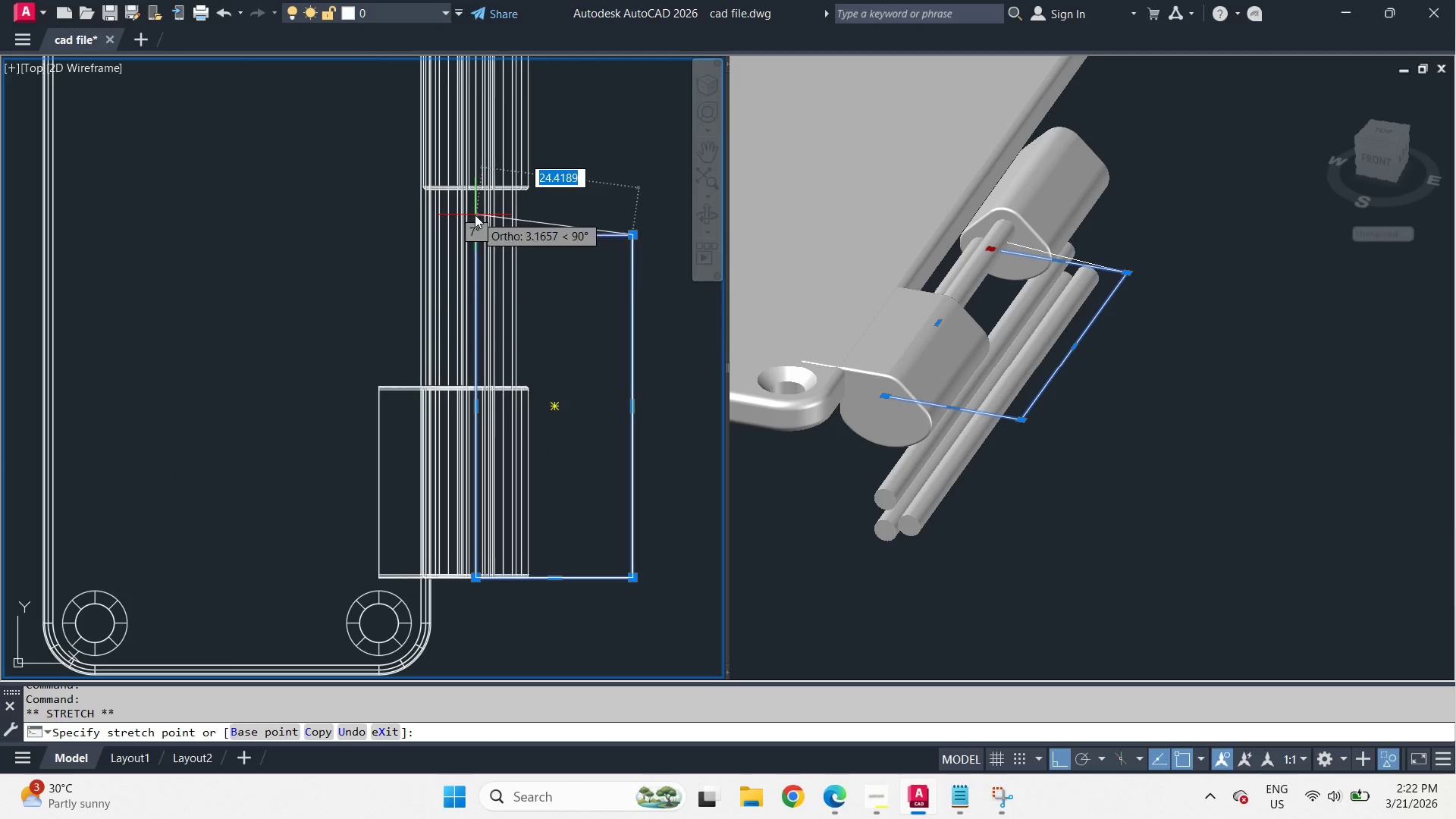 
key(E)
 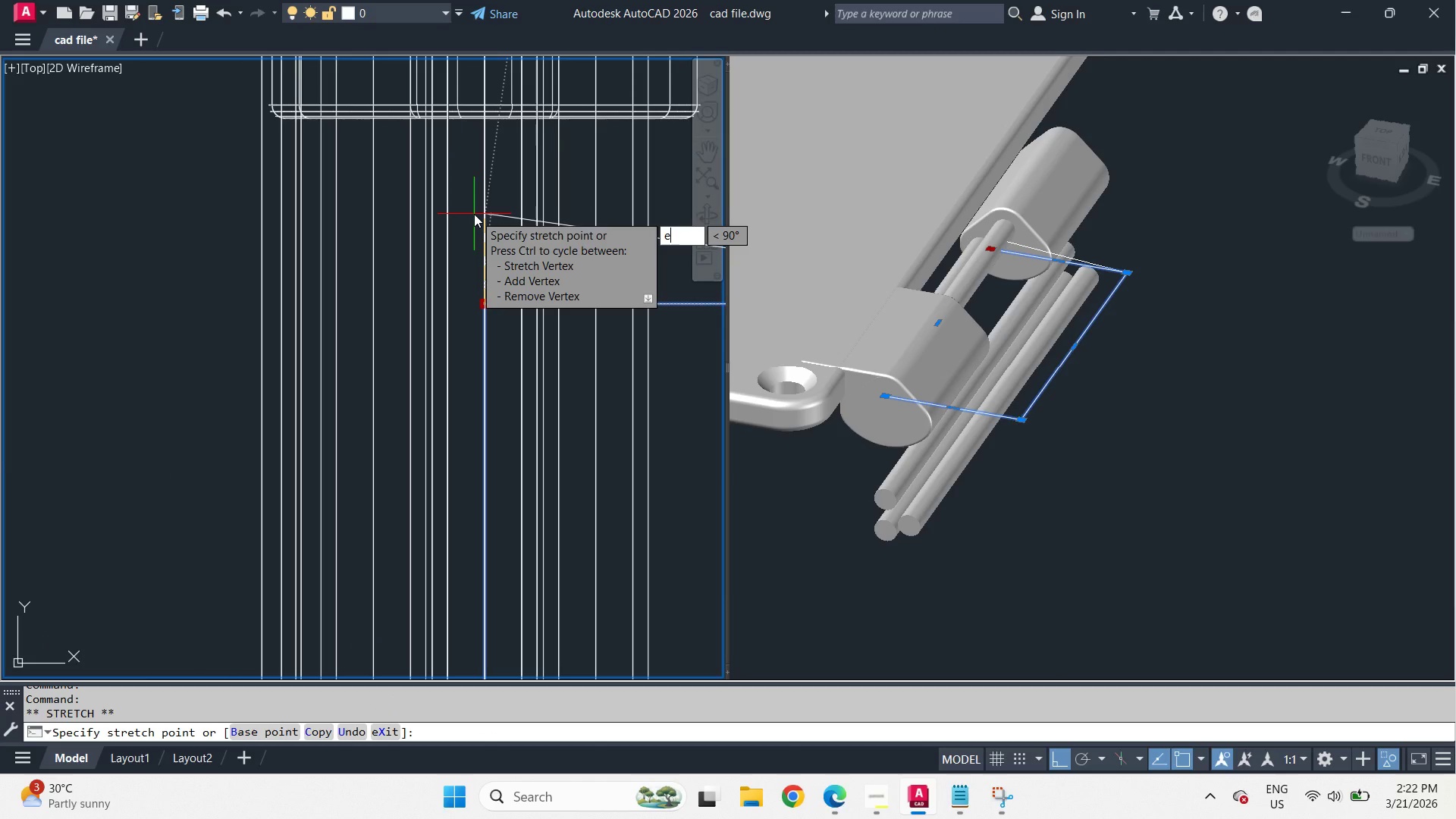 
scroll: coordinate [474, 214], scroll_direction: up, amount: 3.0
 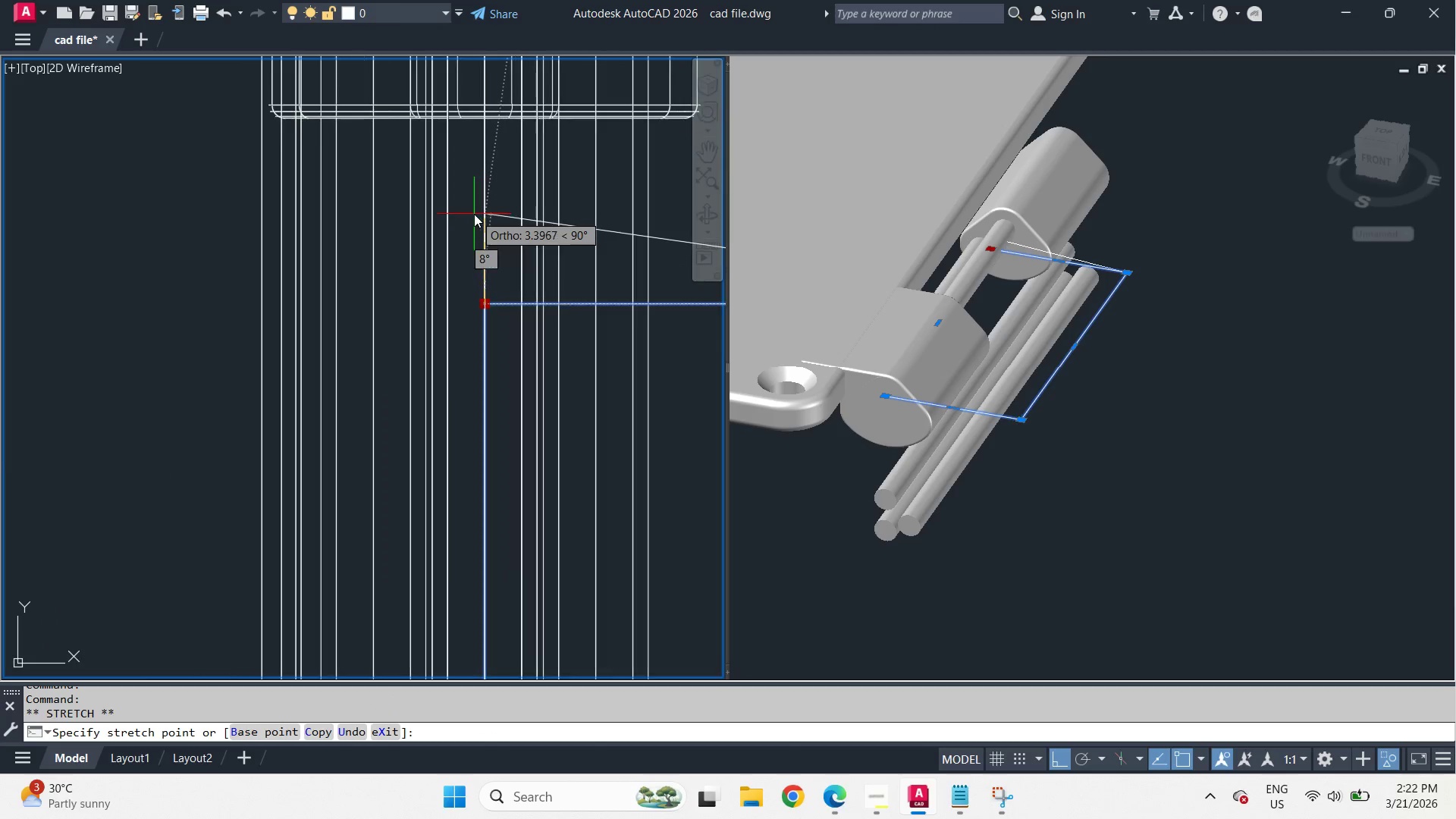 
type(nd )
 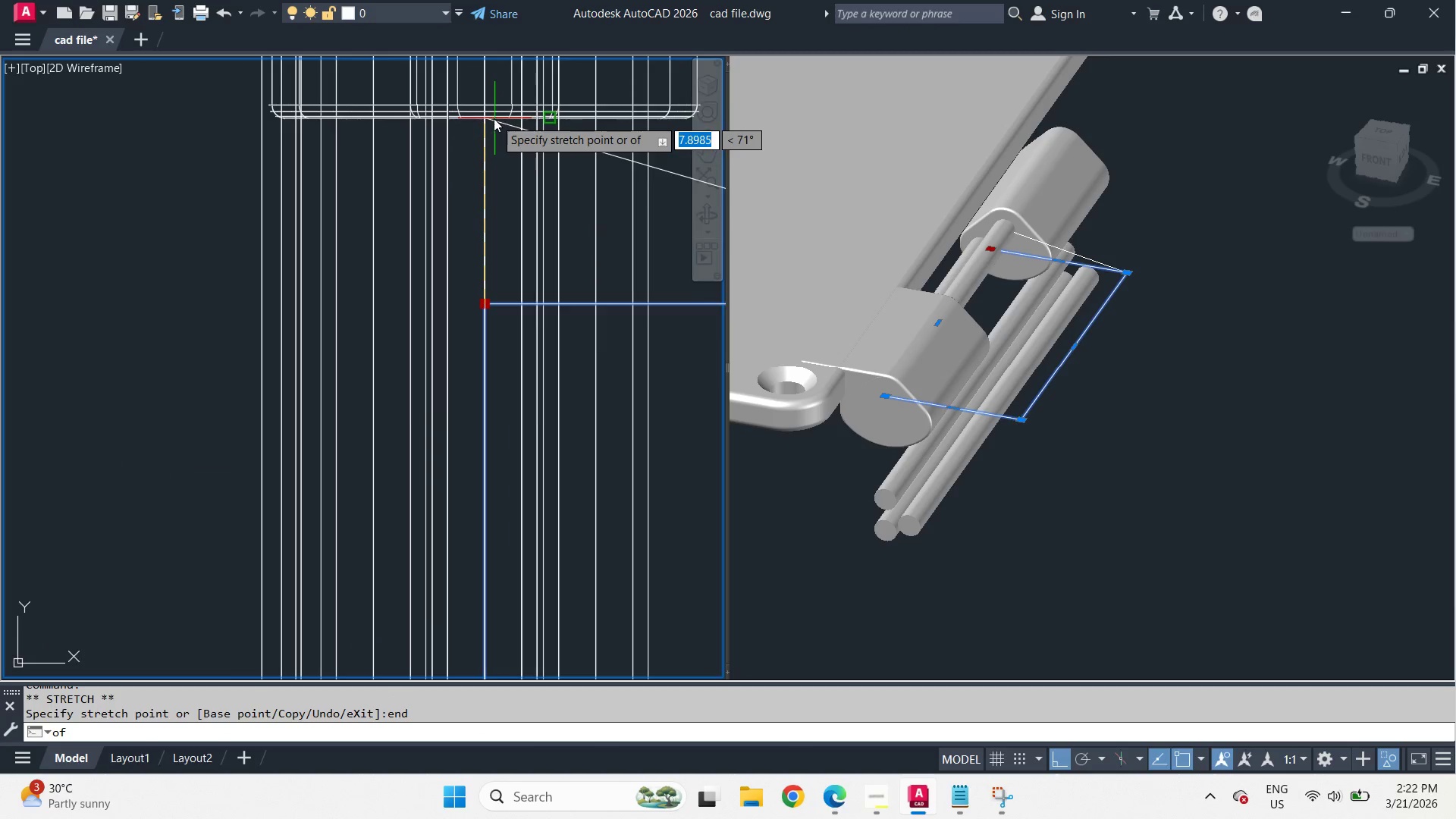 
scroll: coordinate [553, 403], scroll_direction: down, amount: 3.0
 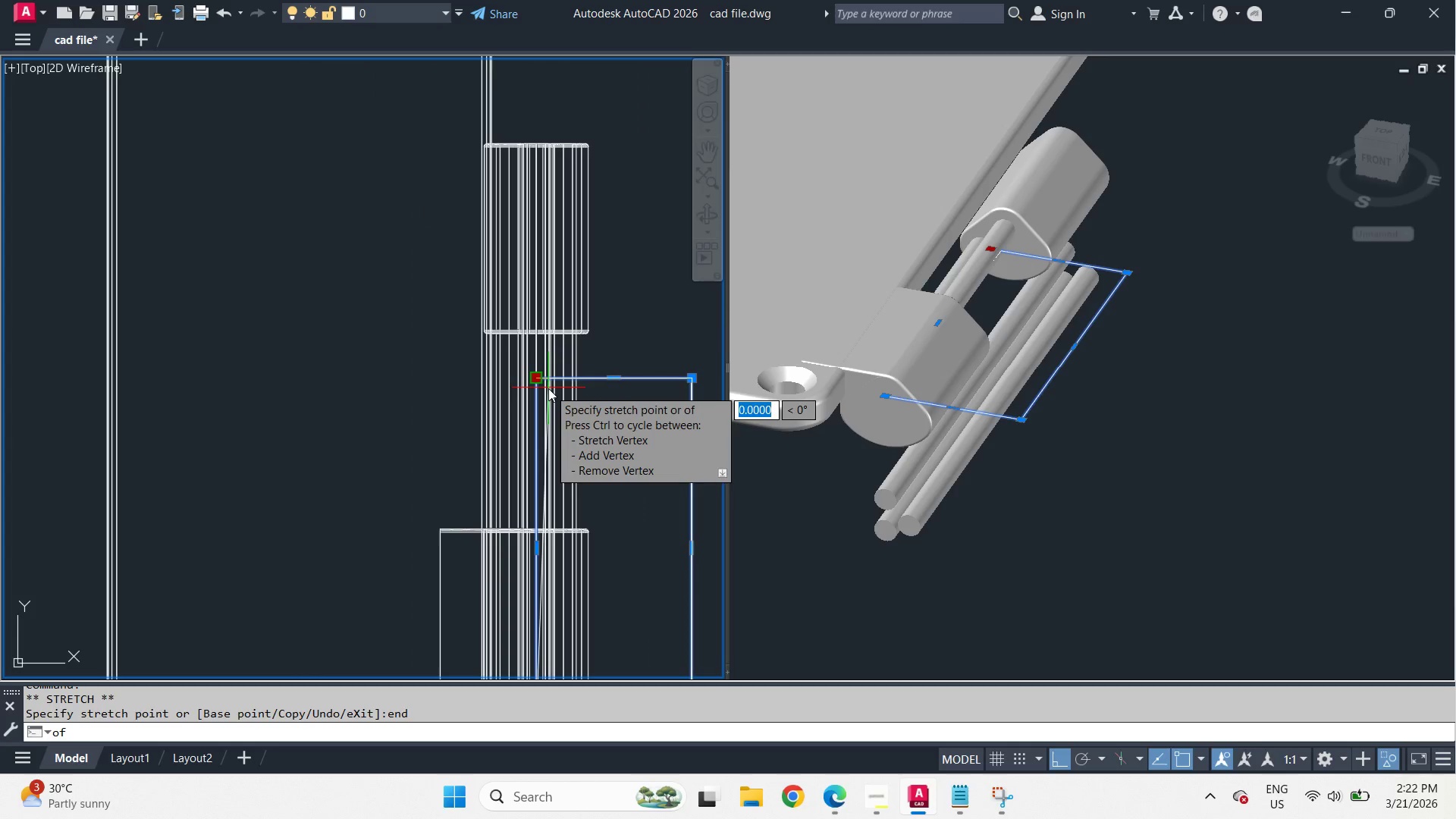 
key(Escape)
 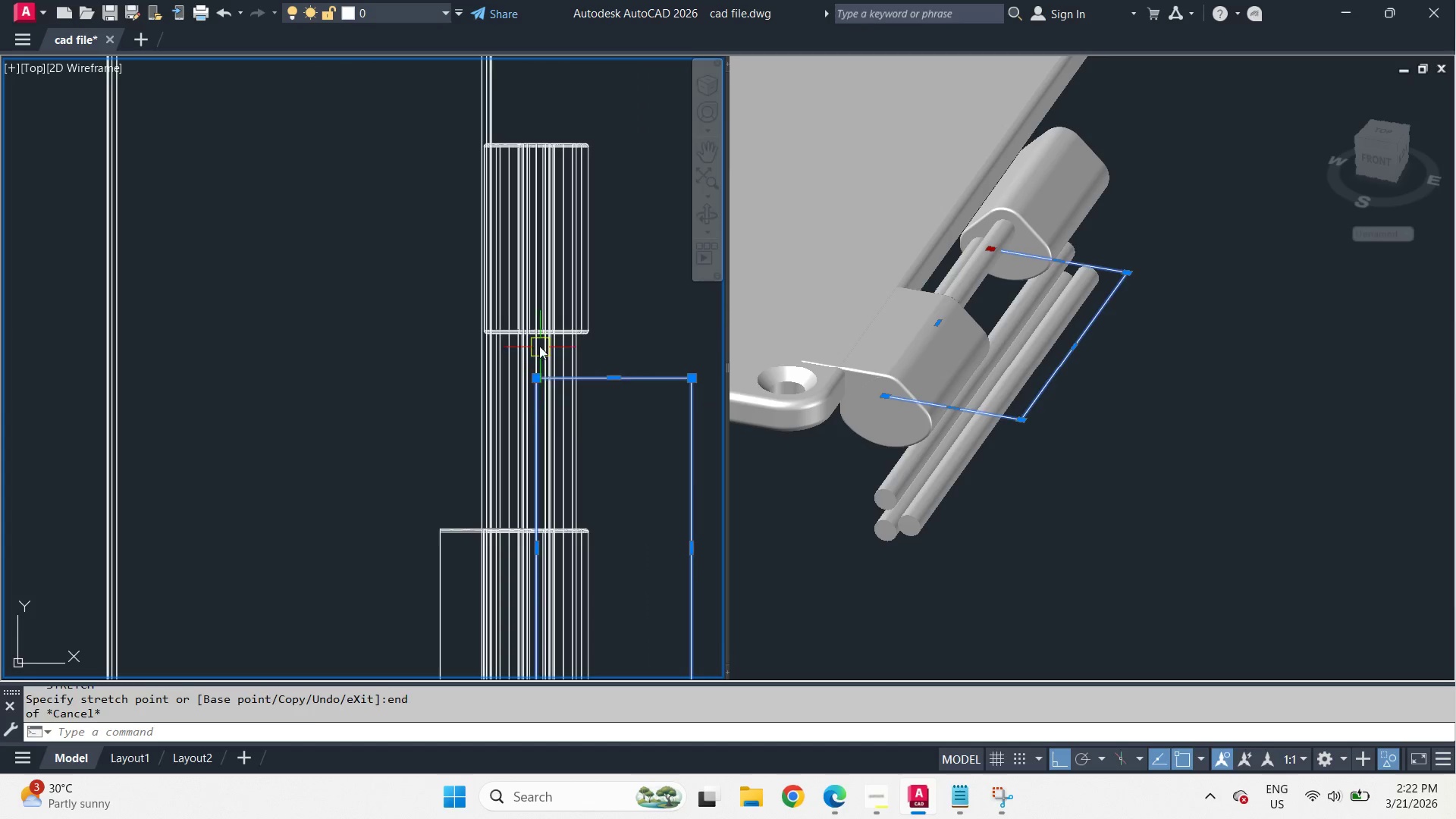 
key(Escape)
 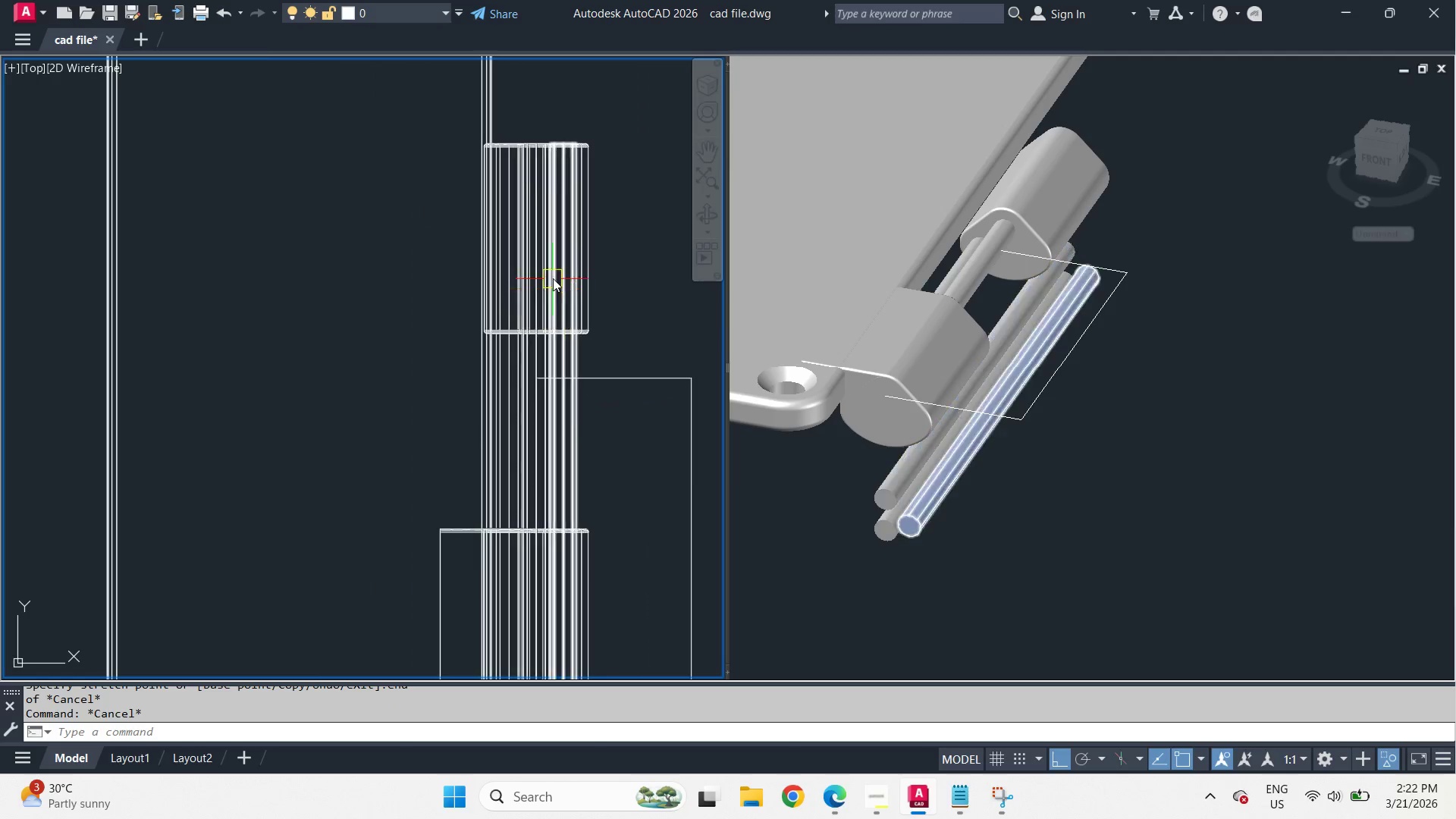 
scroll: coordinate [577, 279], scroll_direction: down, amount: 2.0
 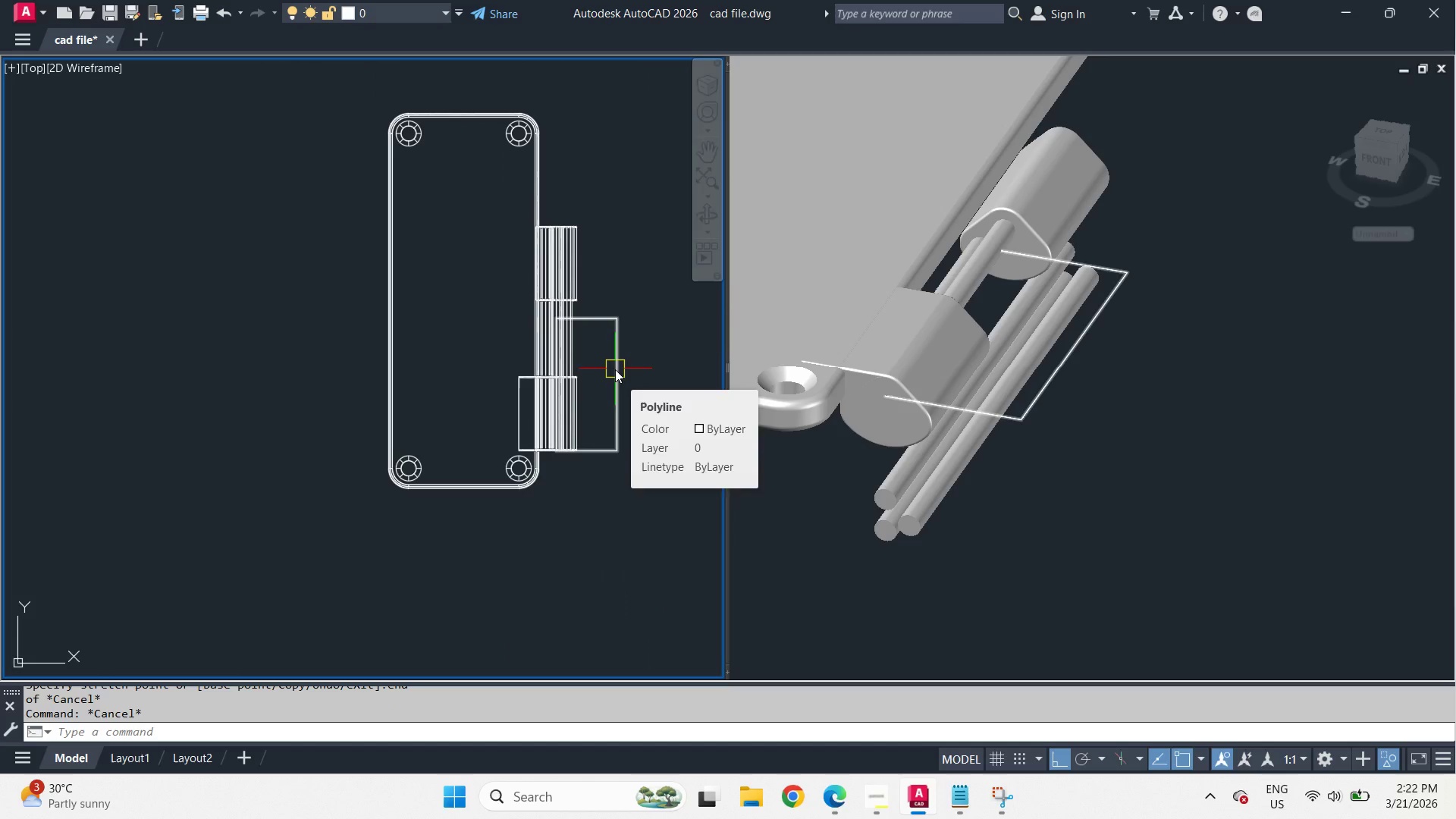 
left_click([619, 370])
 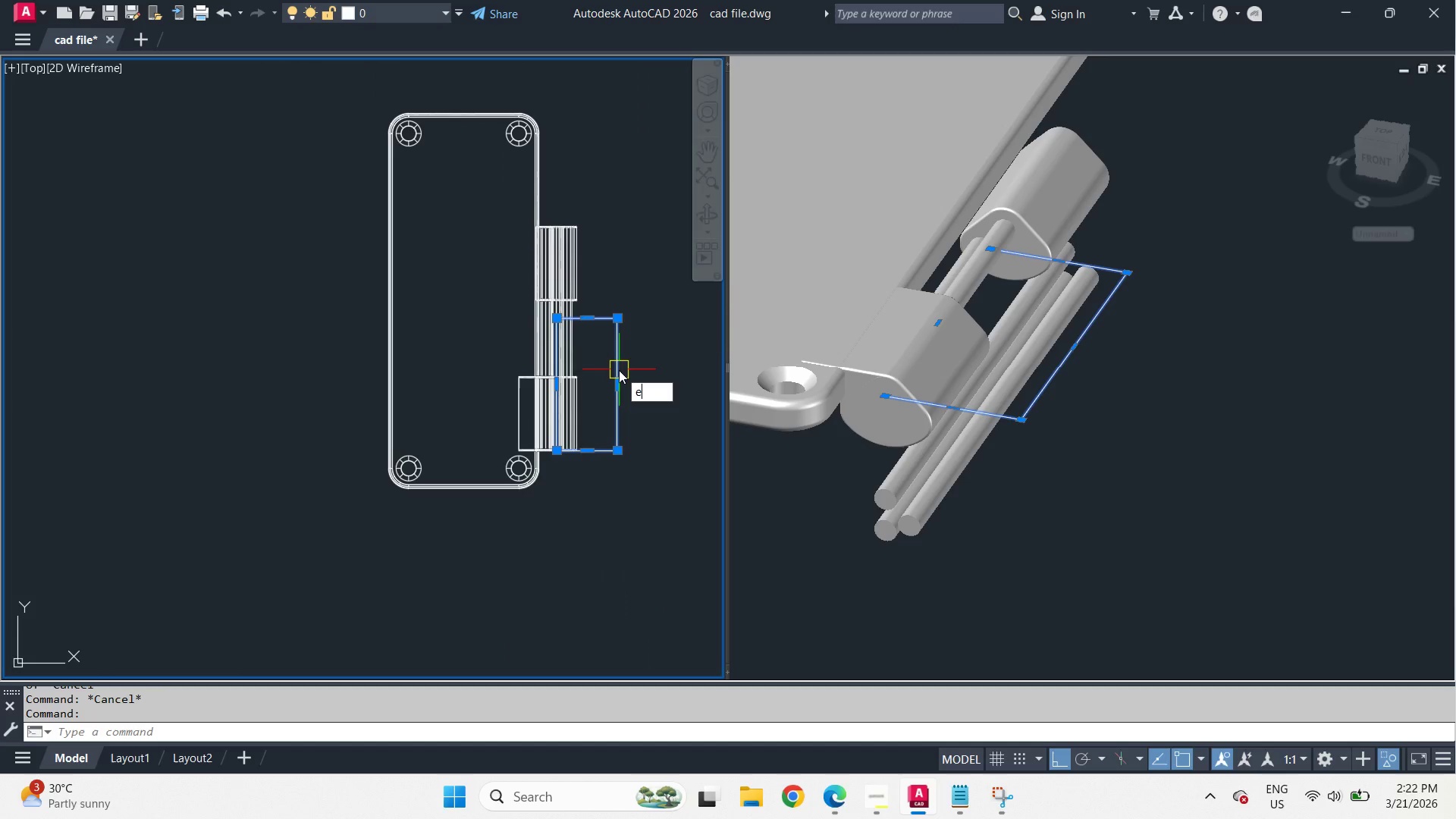 
key(E)
 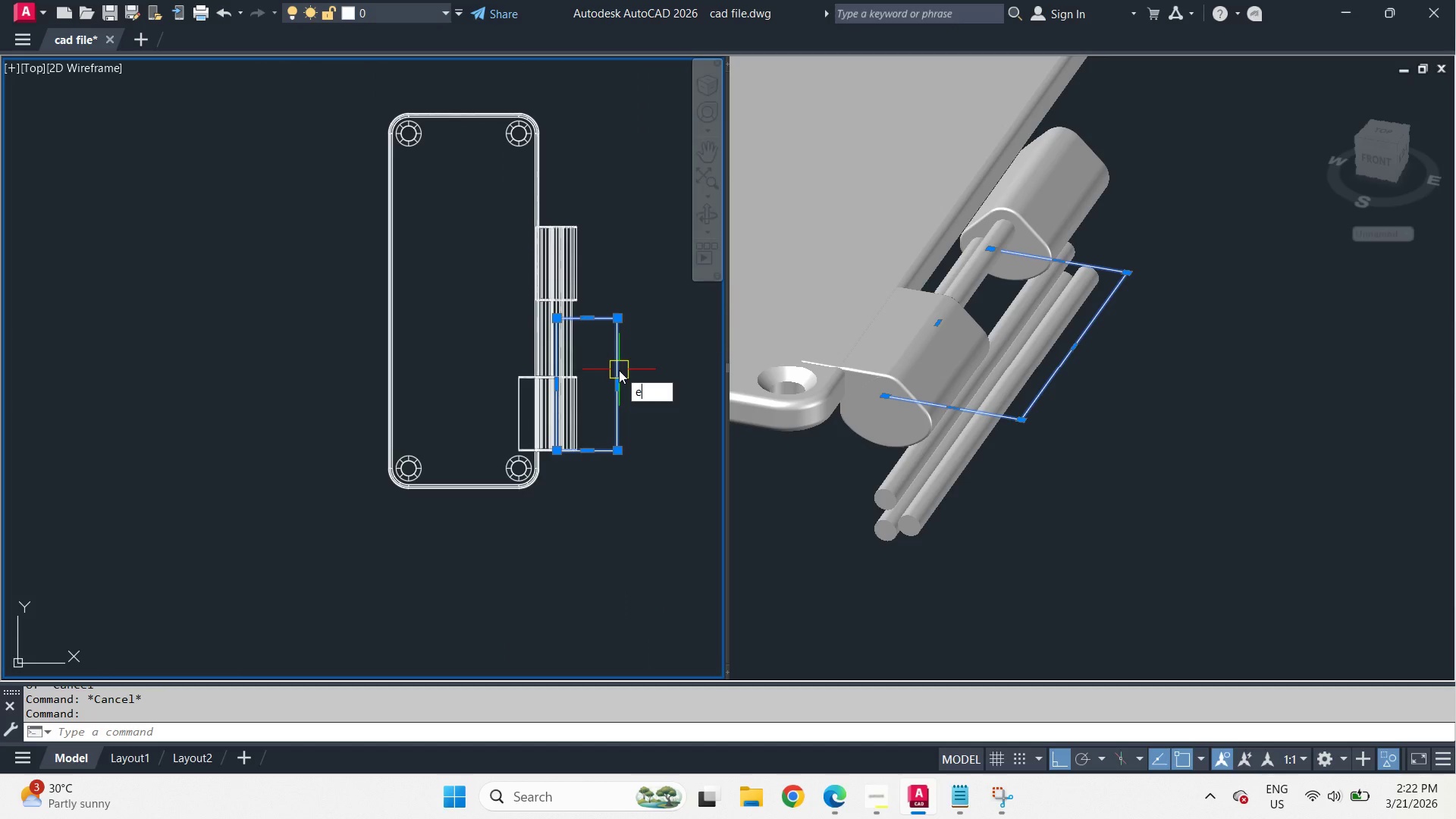 
key(Space)
 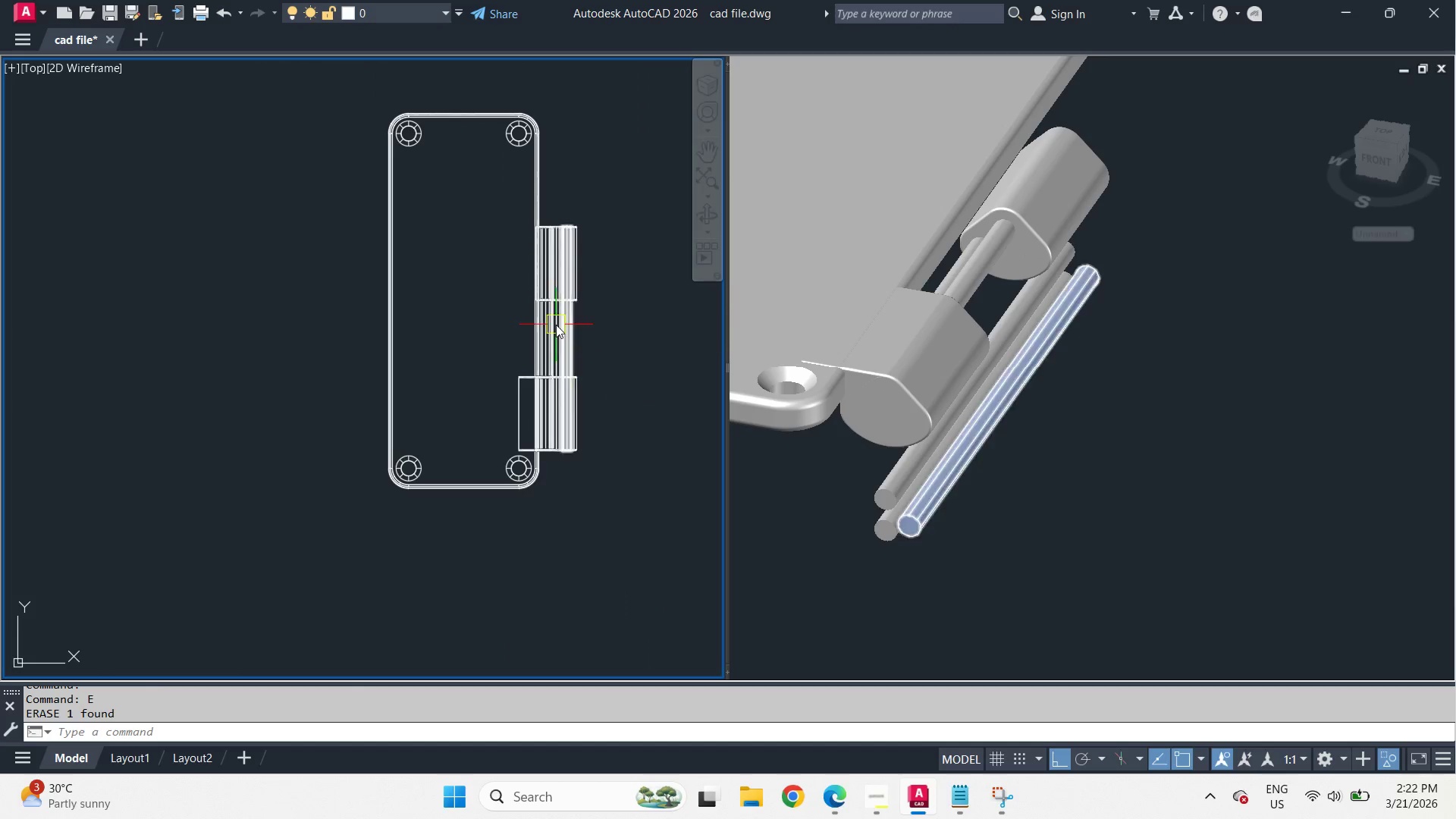 
left_click_drag(start_coordinate=[623, 362], to_coordinate=[611, 356])
 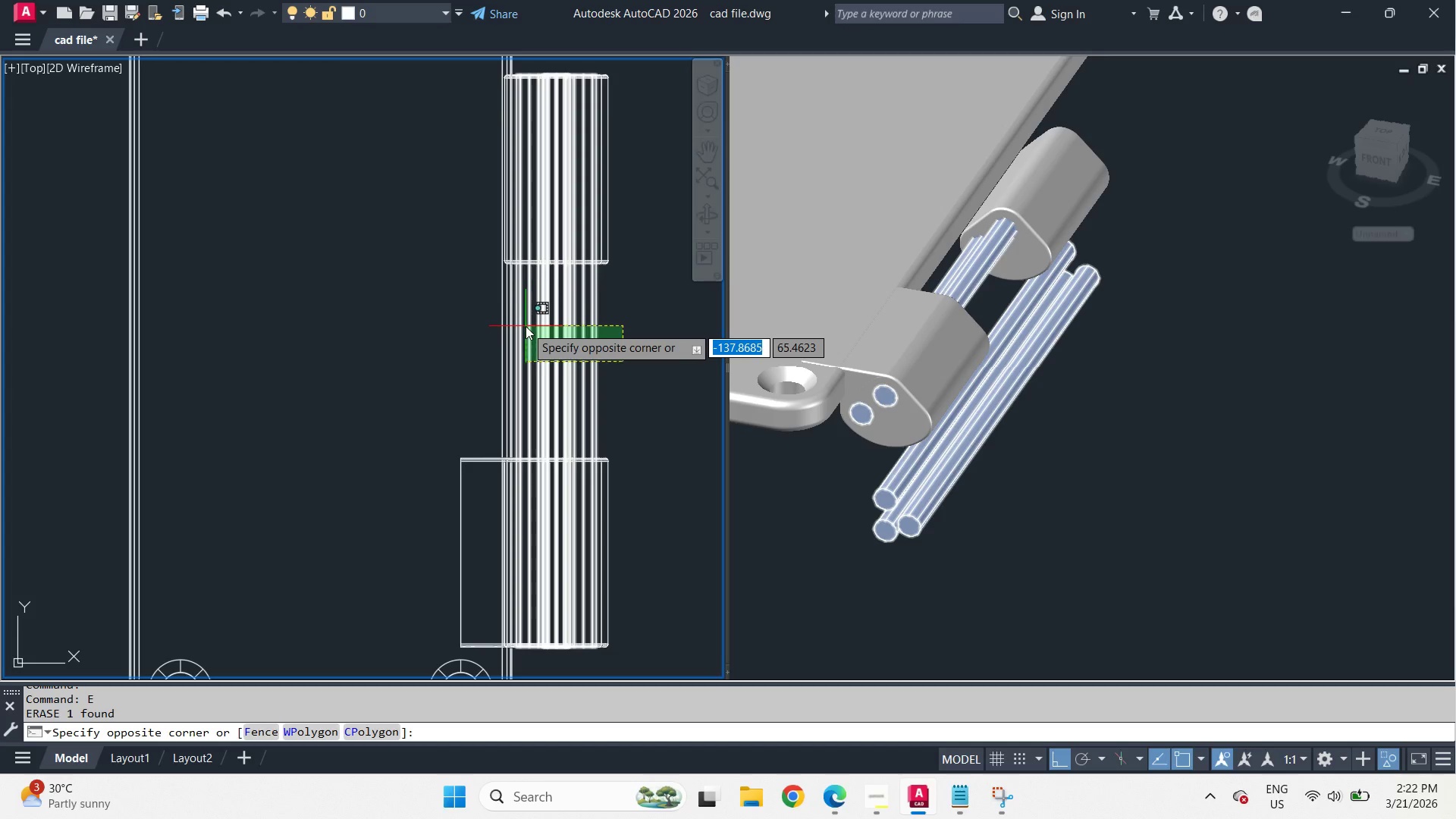 
scroll: coordinate [556, 325], scroll_direction: up, amount: 2.0
 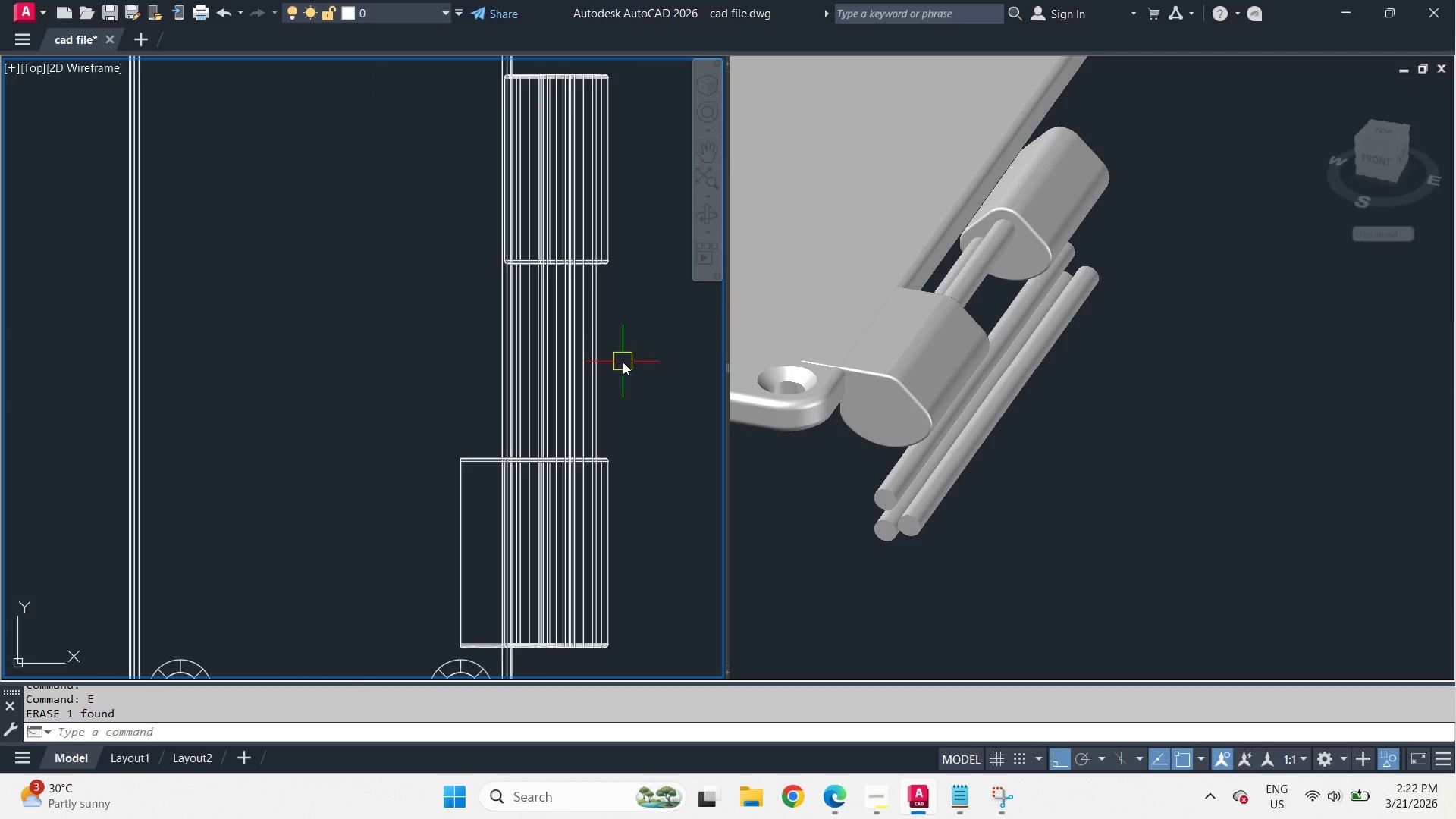 
left_click([526, 326])
 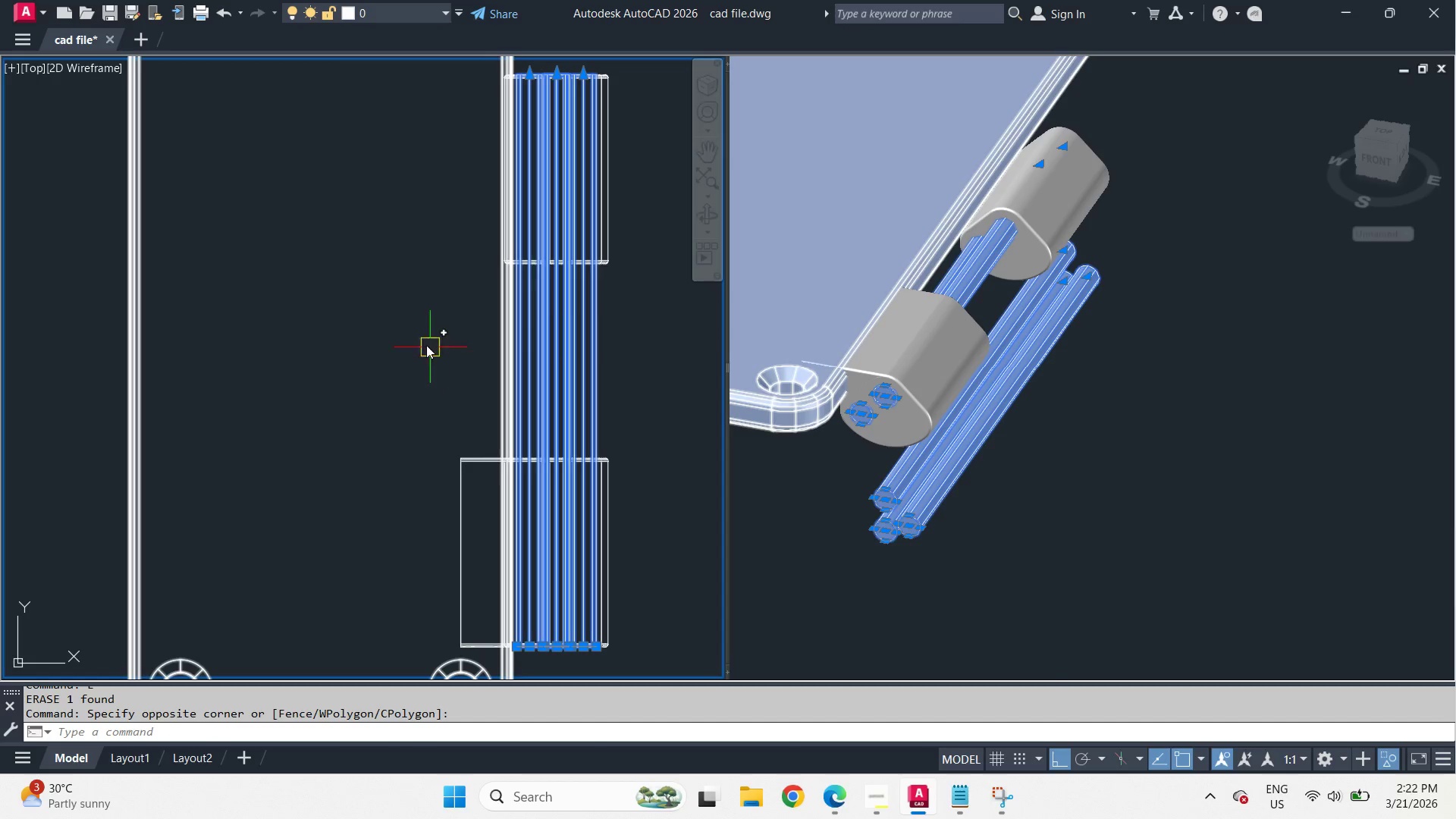 
key(M)
 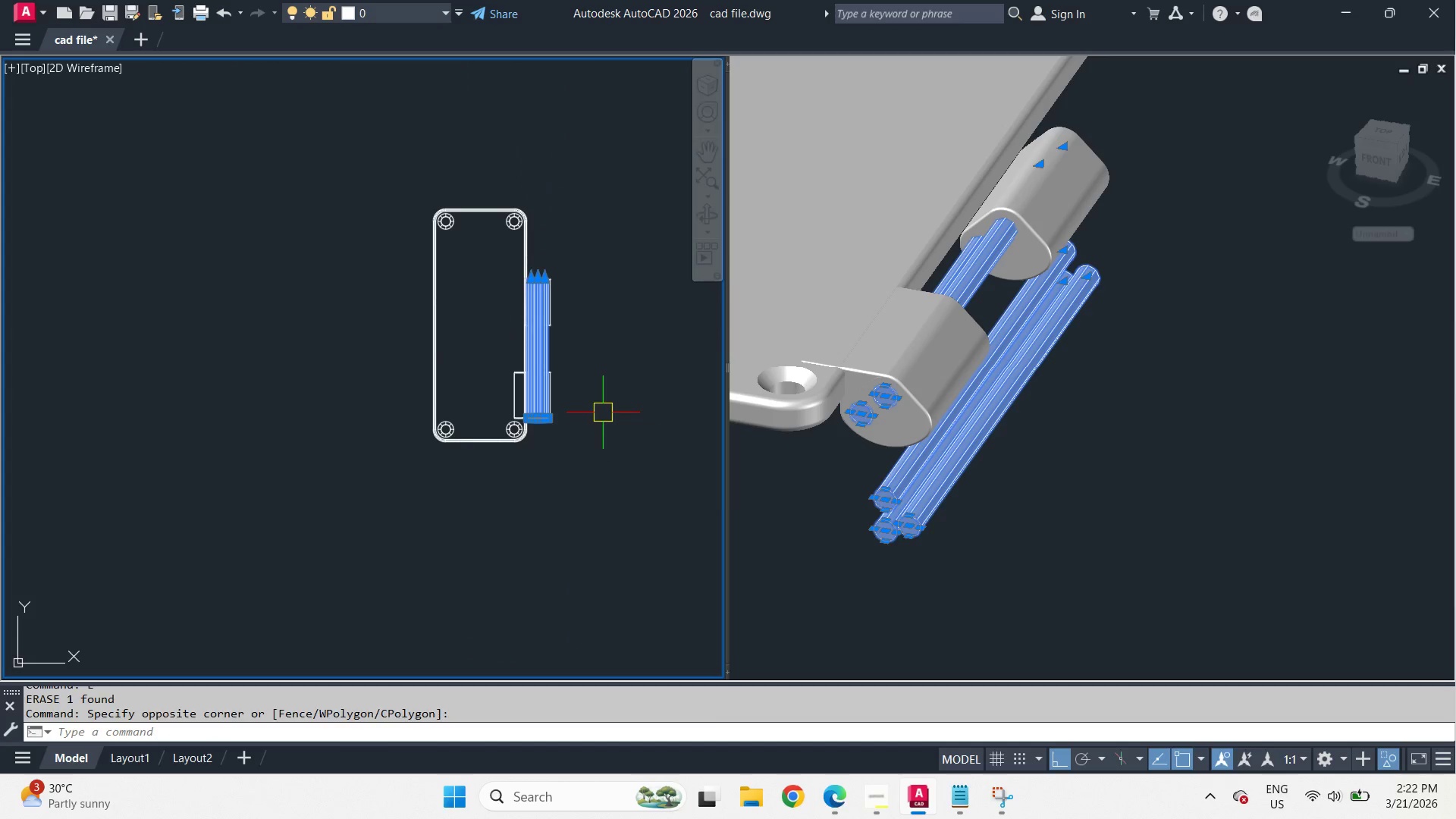 
key(Space)
 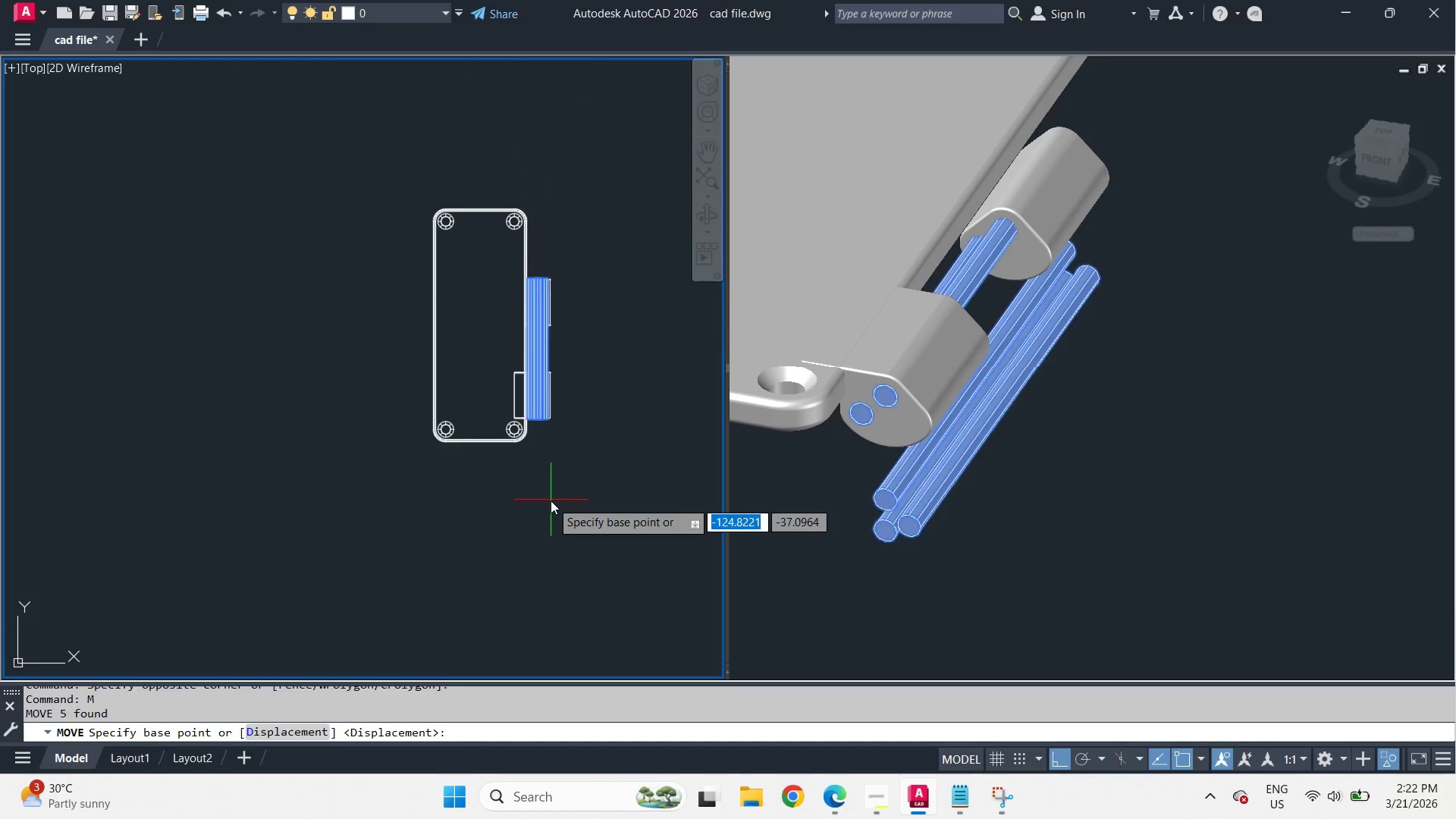 
left_click_drag(start_coordinate=[551, 500], to_coordinate=[579, 511])
 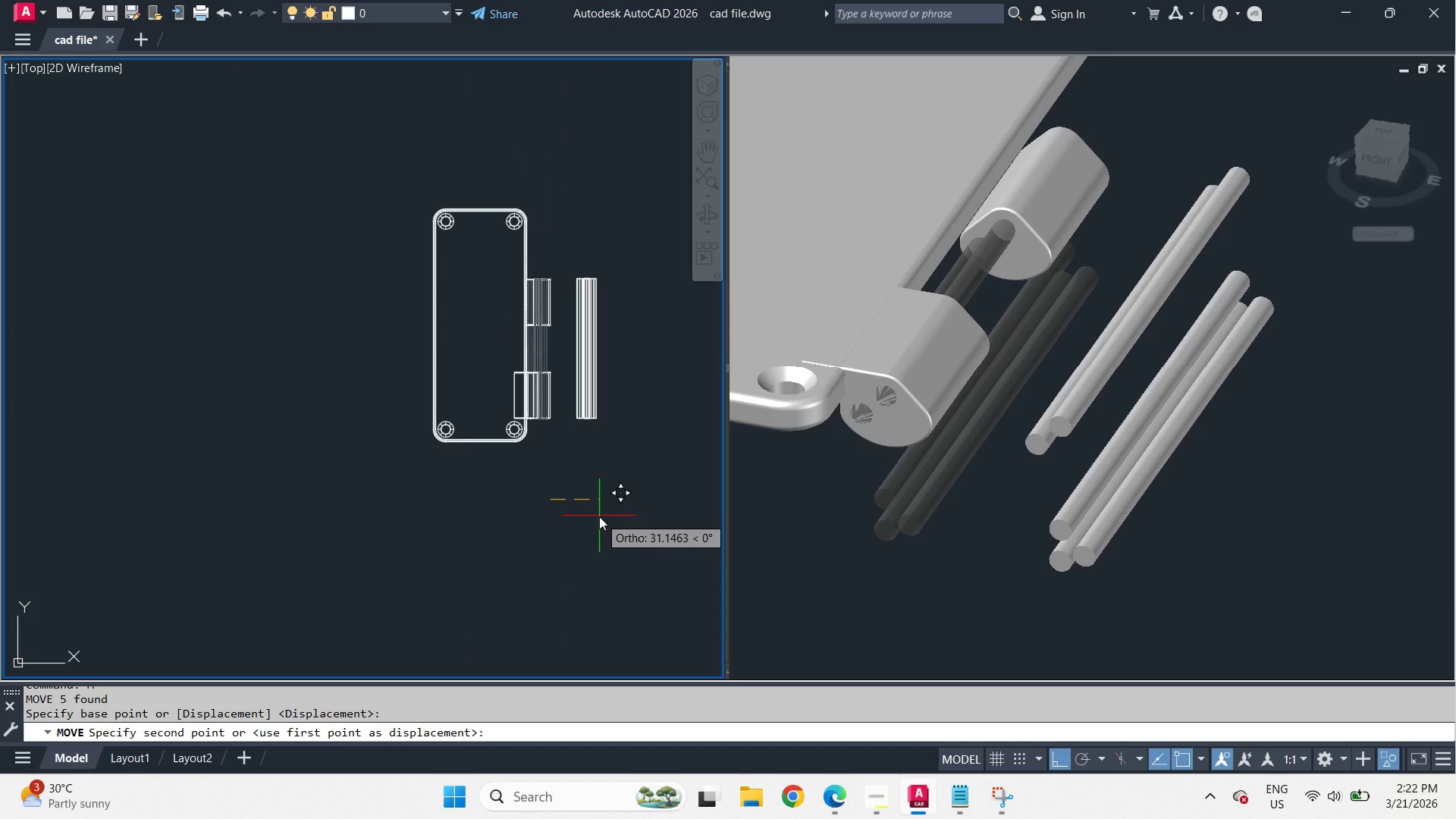 
scroll: coordinate [580, 358], scroll_direction: down, amount: 3.0
 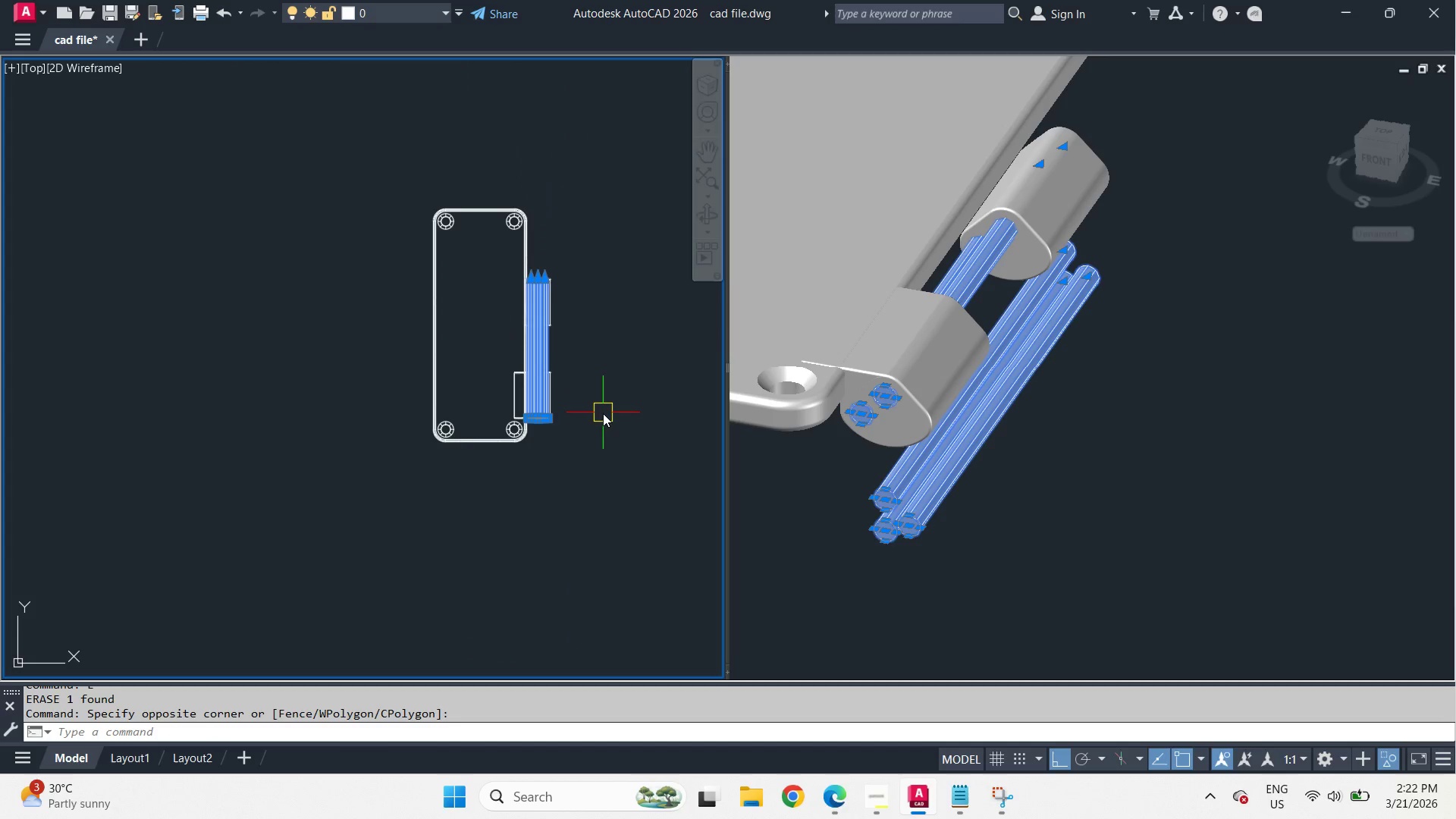 
key(Numpad2)
 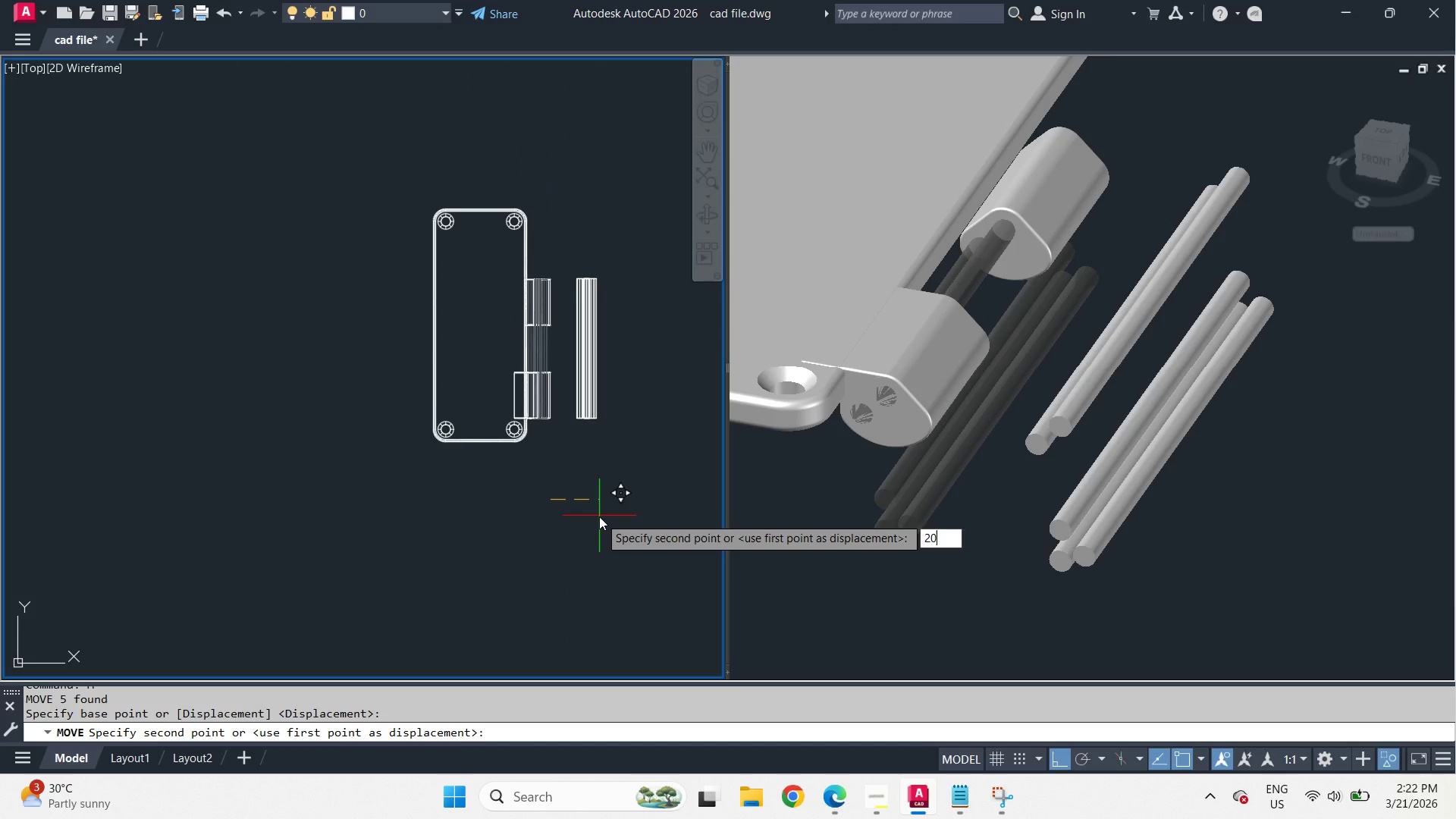 
key(Numpad0)
 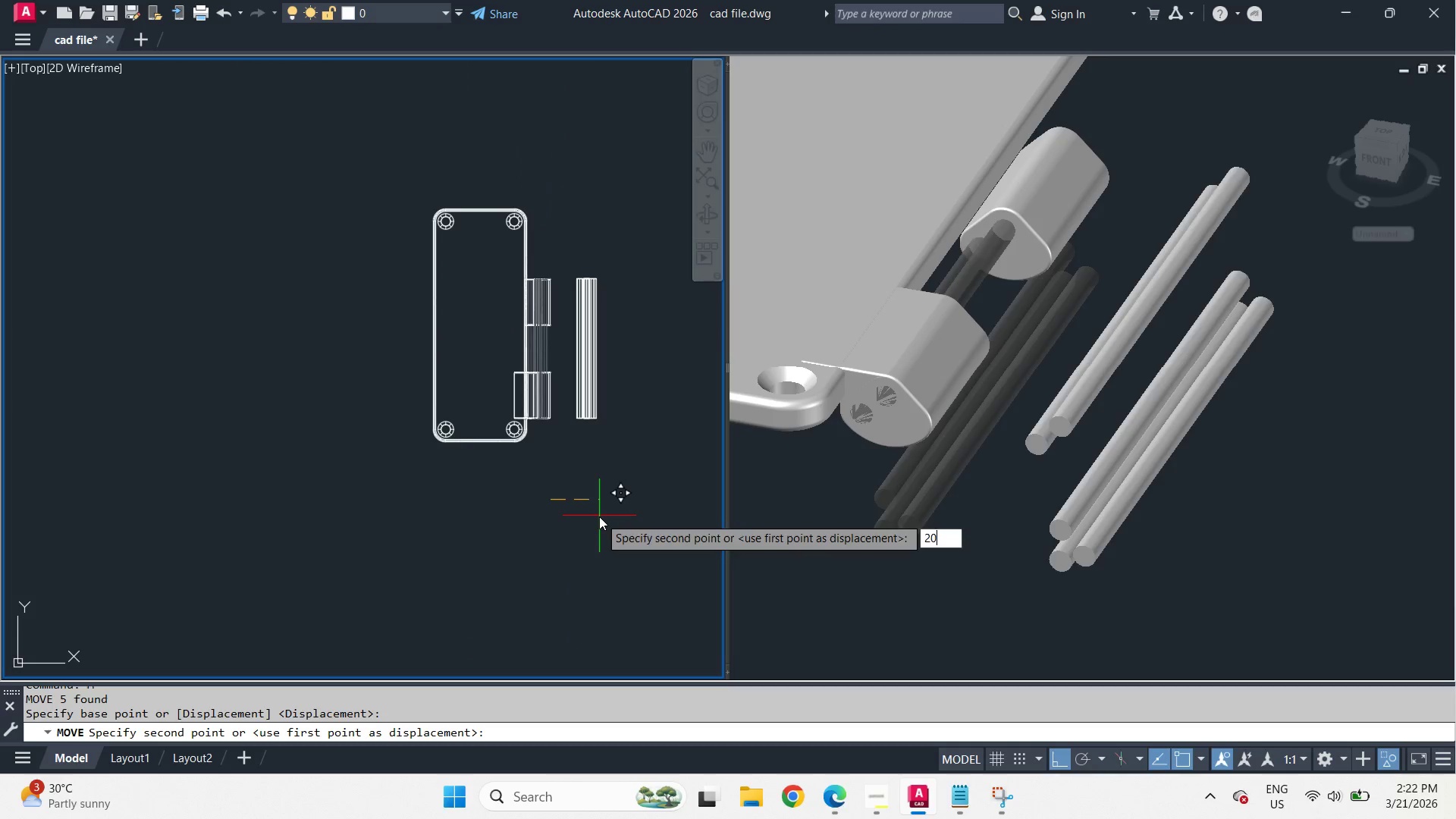 
key(Space)
 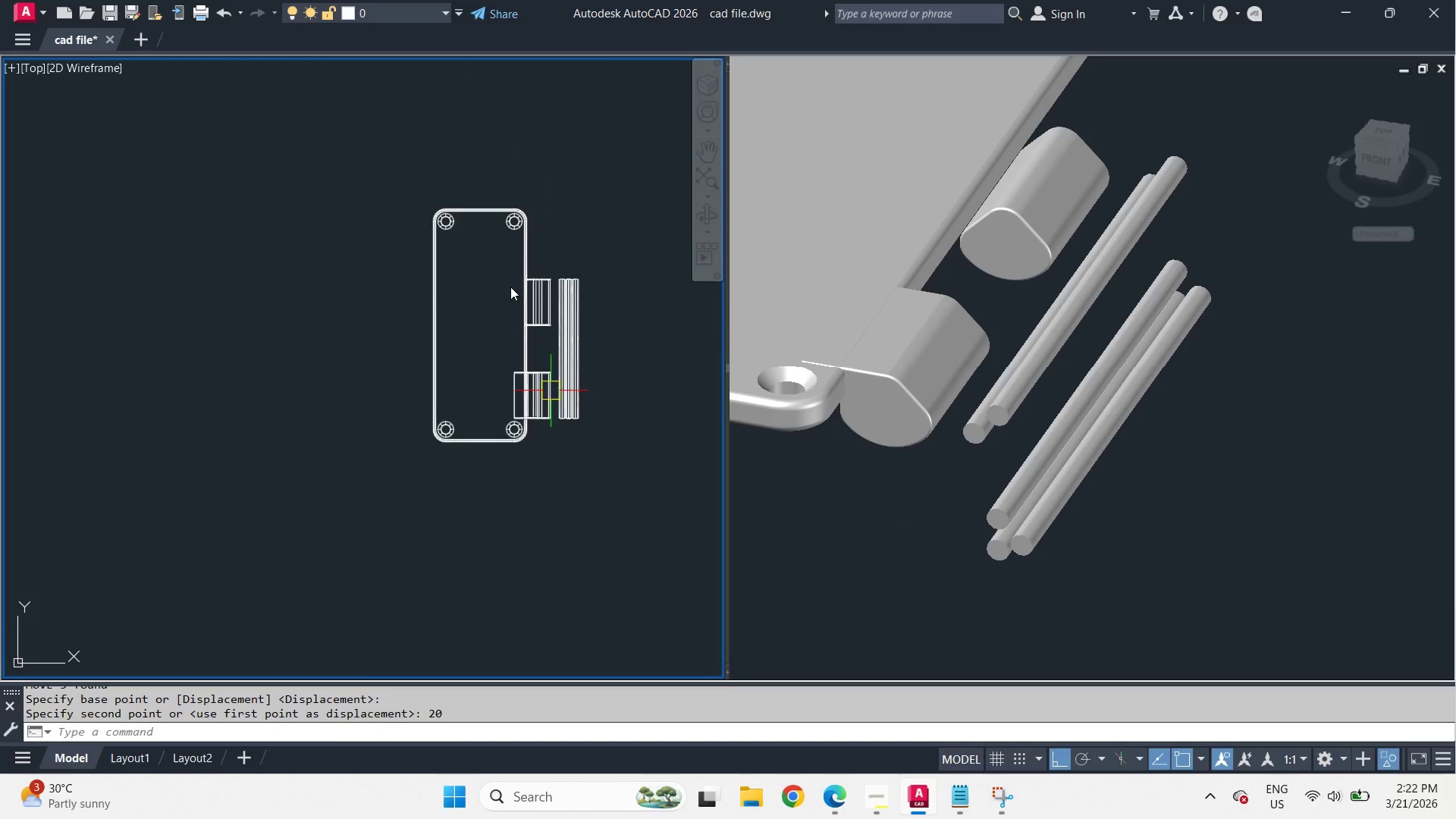 
scroll: coordinate [573, 336], scroll_direction: up, amount: 3.0
 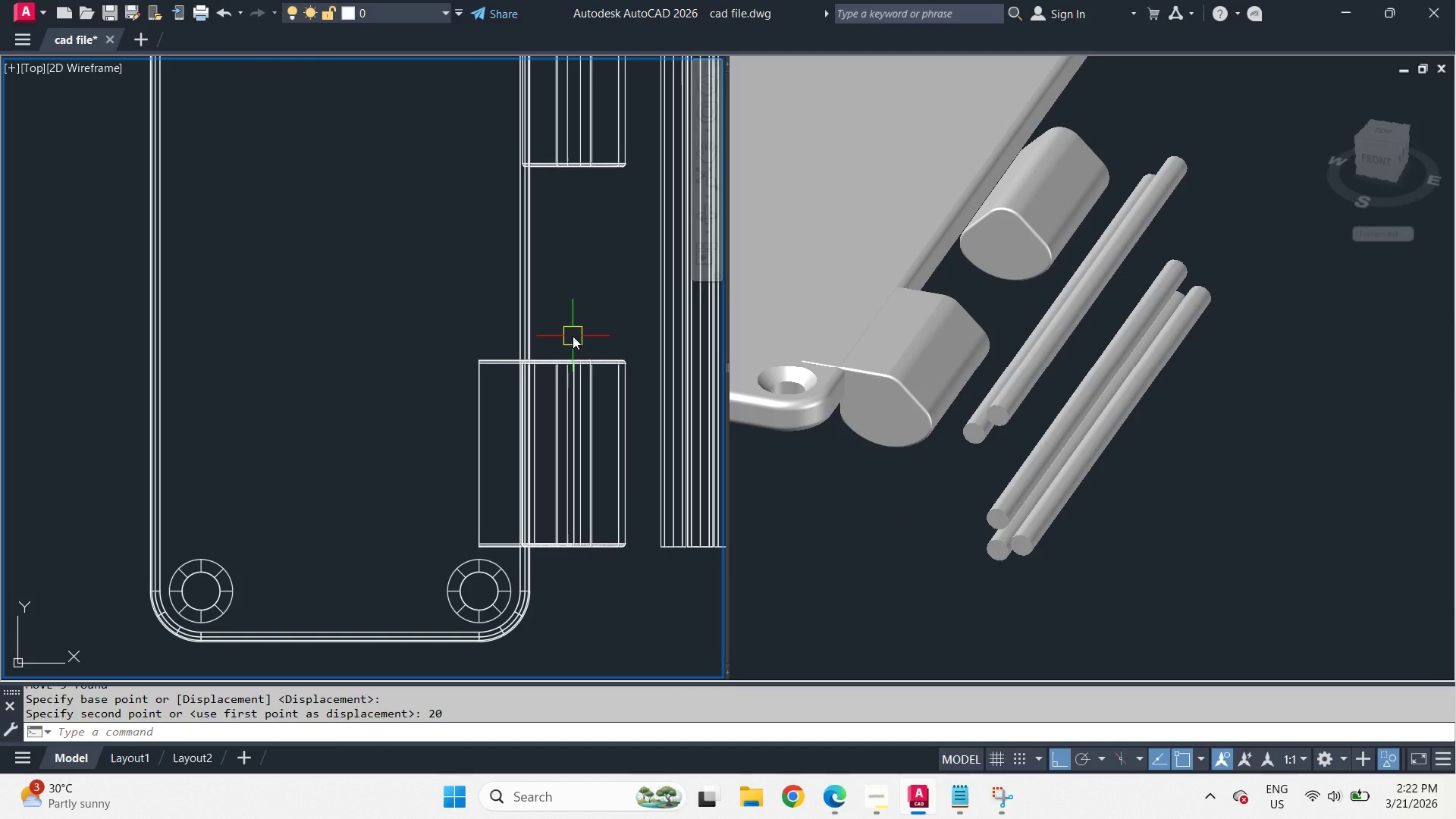 
type(rec )
 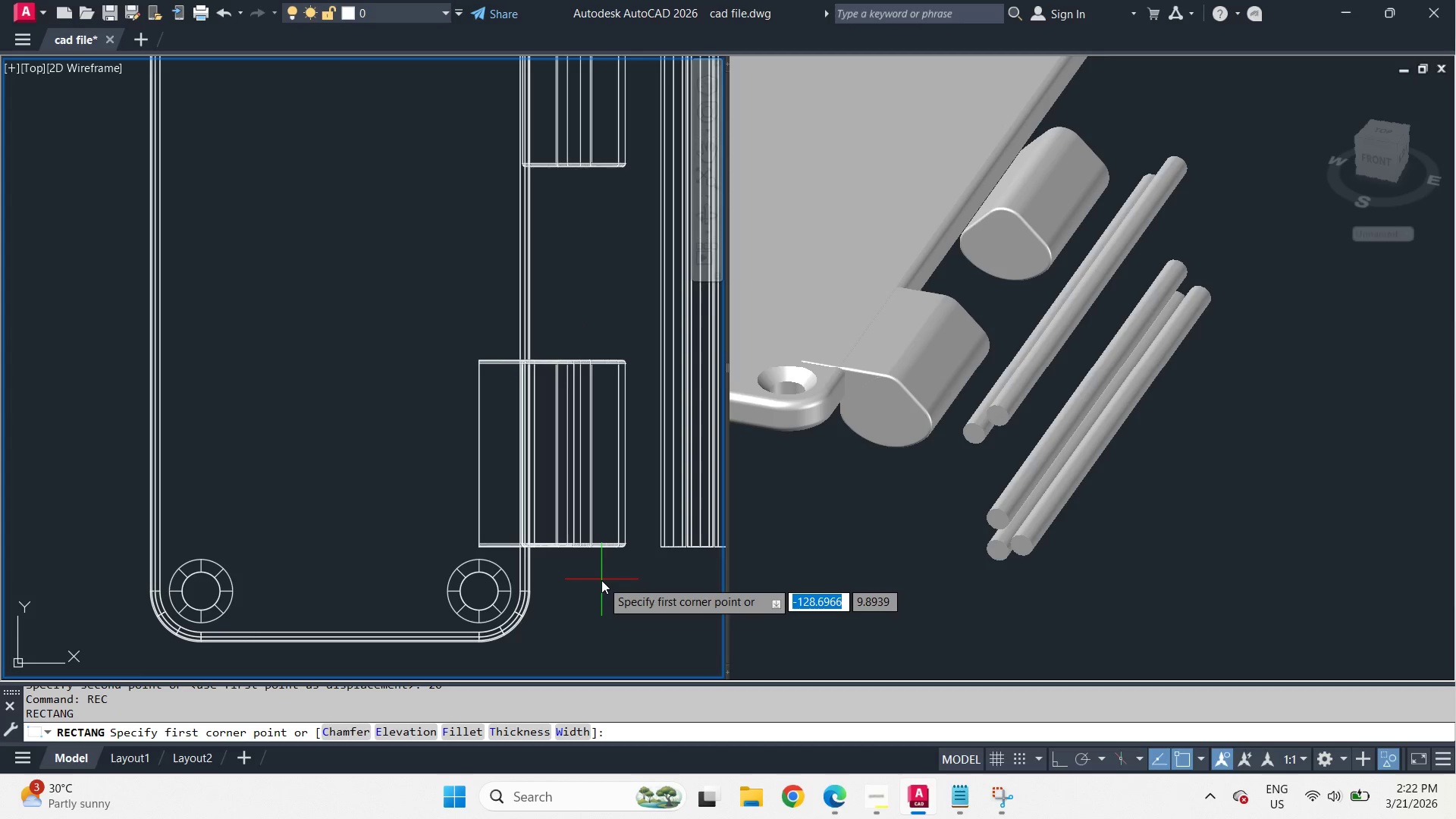 
type(cen )
 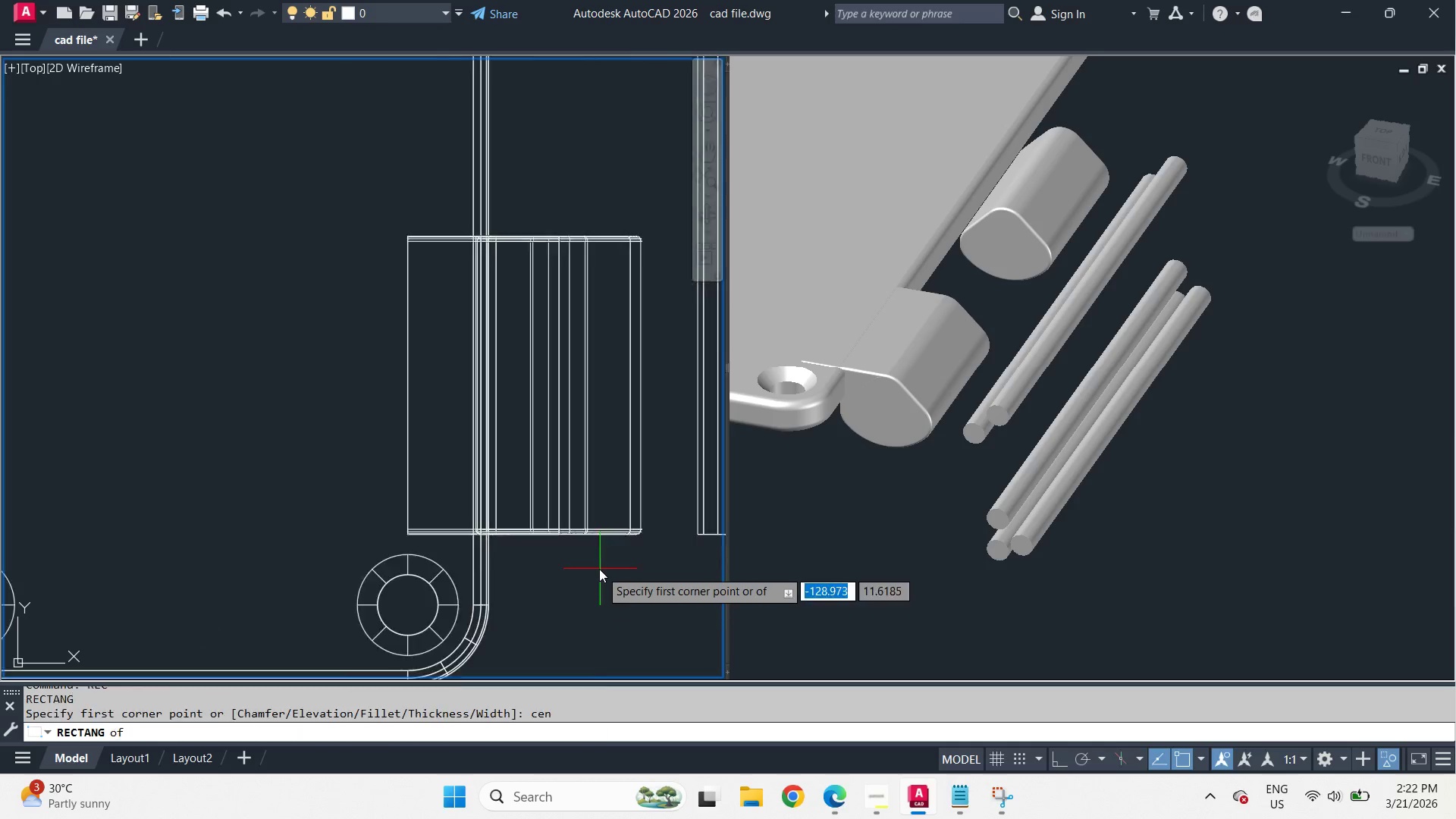 
scroll: coordinate [599, 567], scroll_direction: up, amount: 2.0
 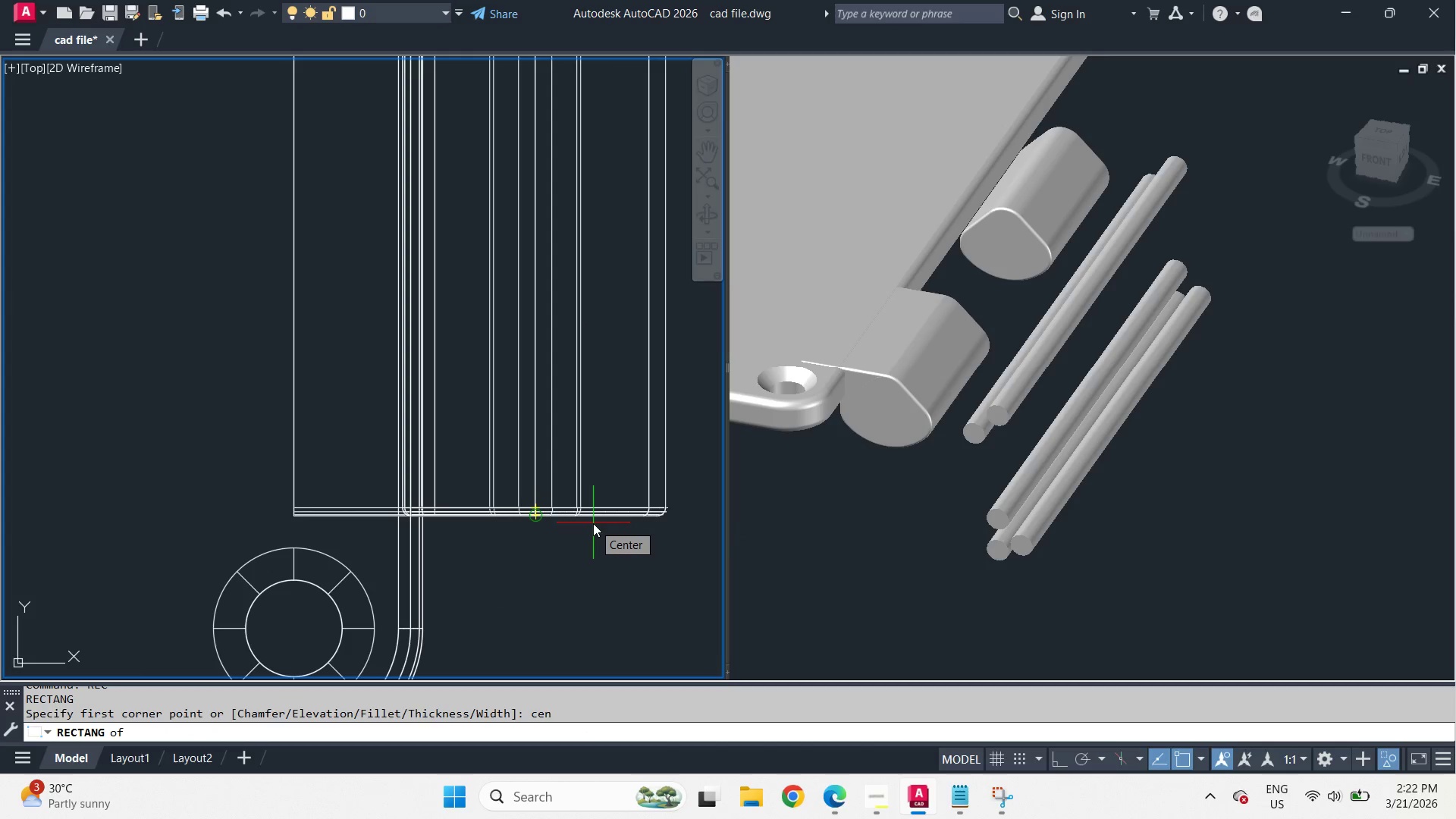 
left_click([593, 523])
 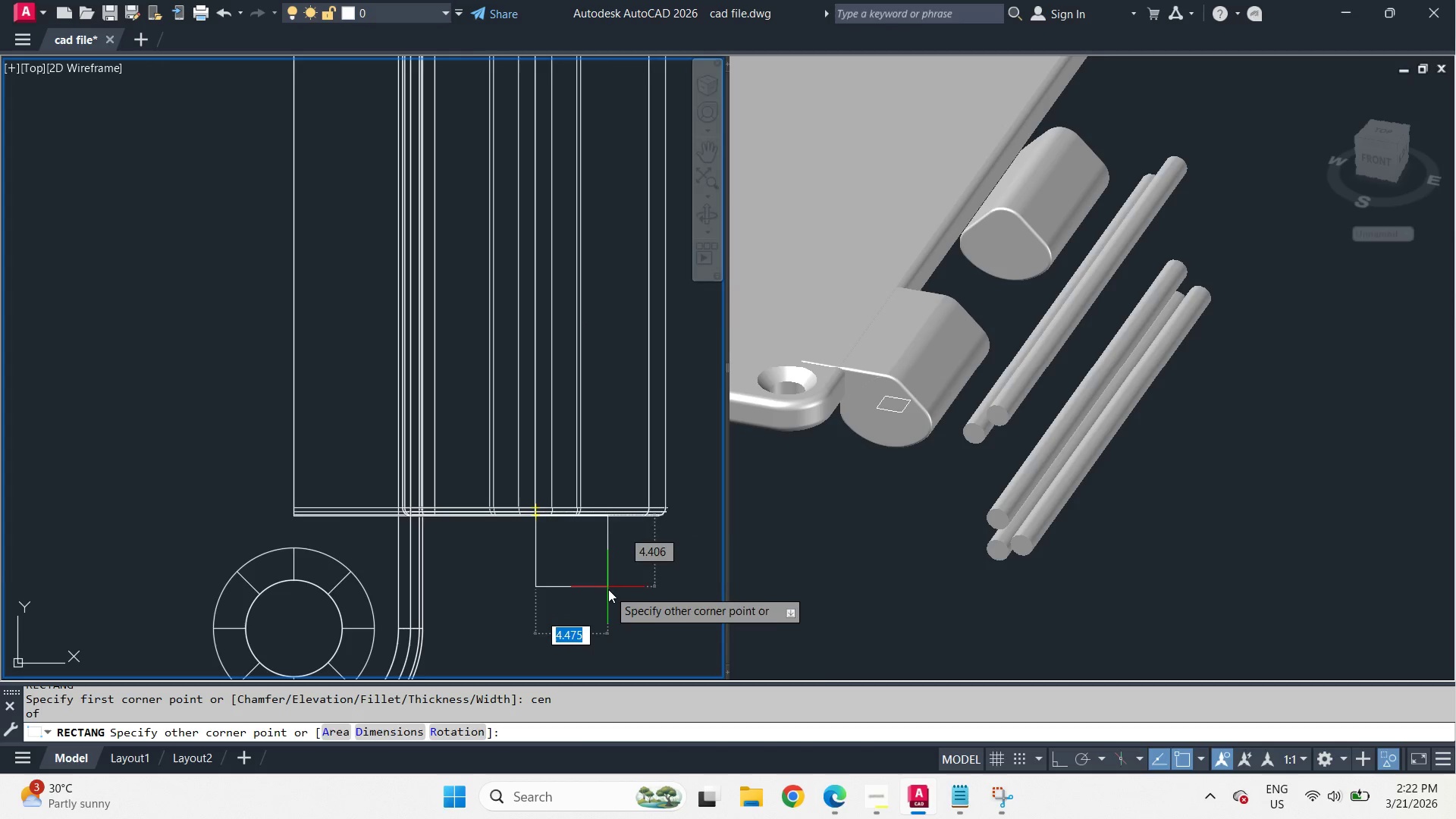 
scroll: coordinate [610, 595], scroll_direction: down, amount: 3.0
 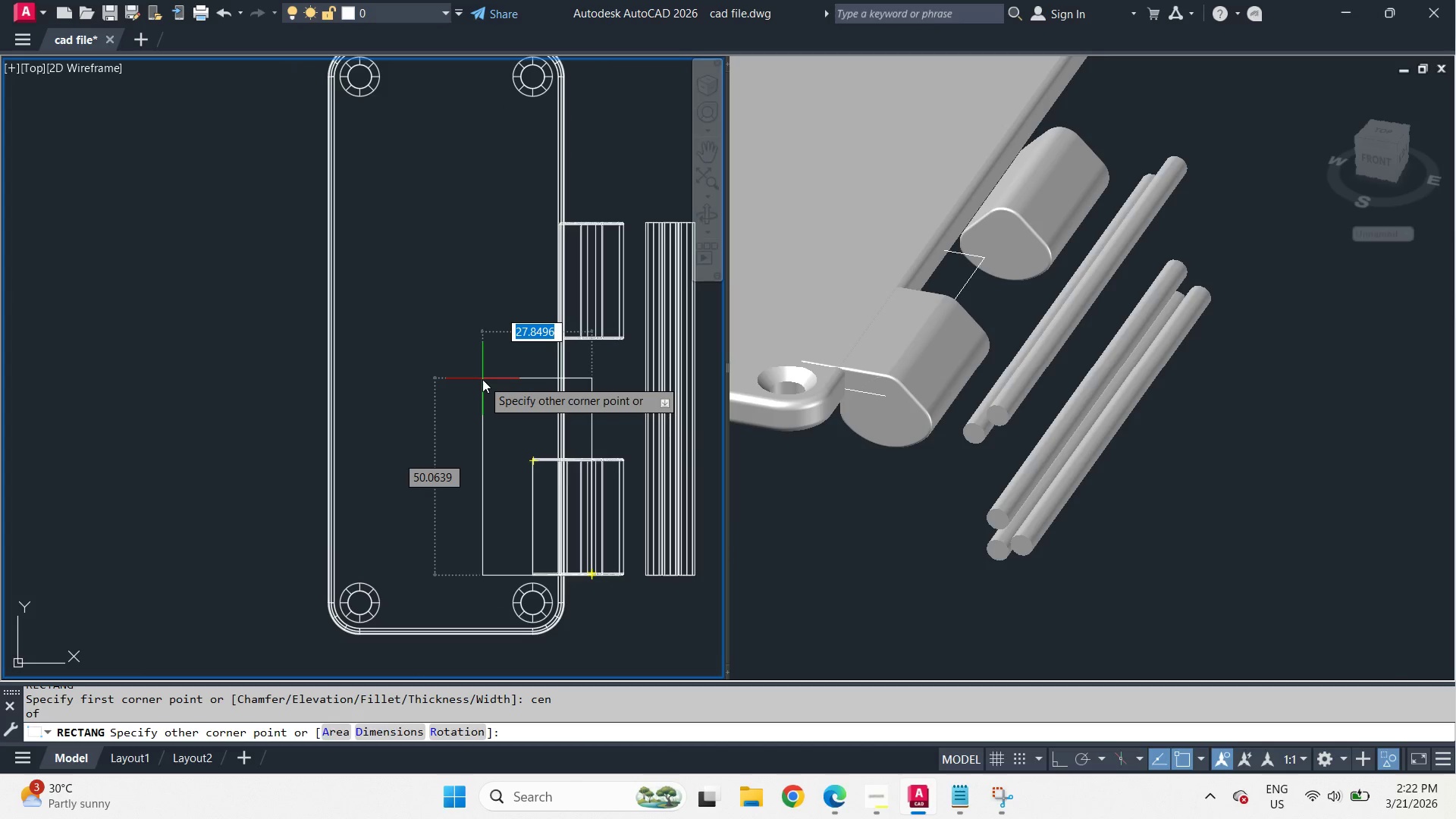 
left_click([482, 379])
 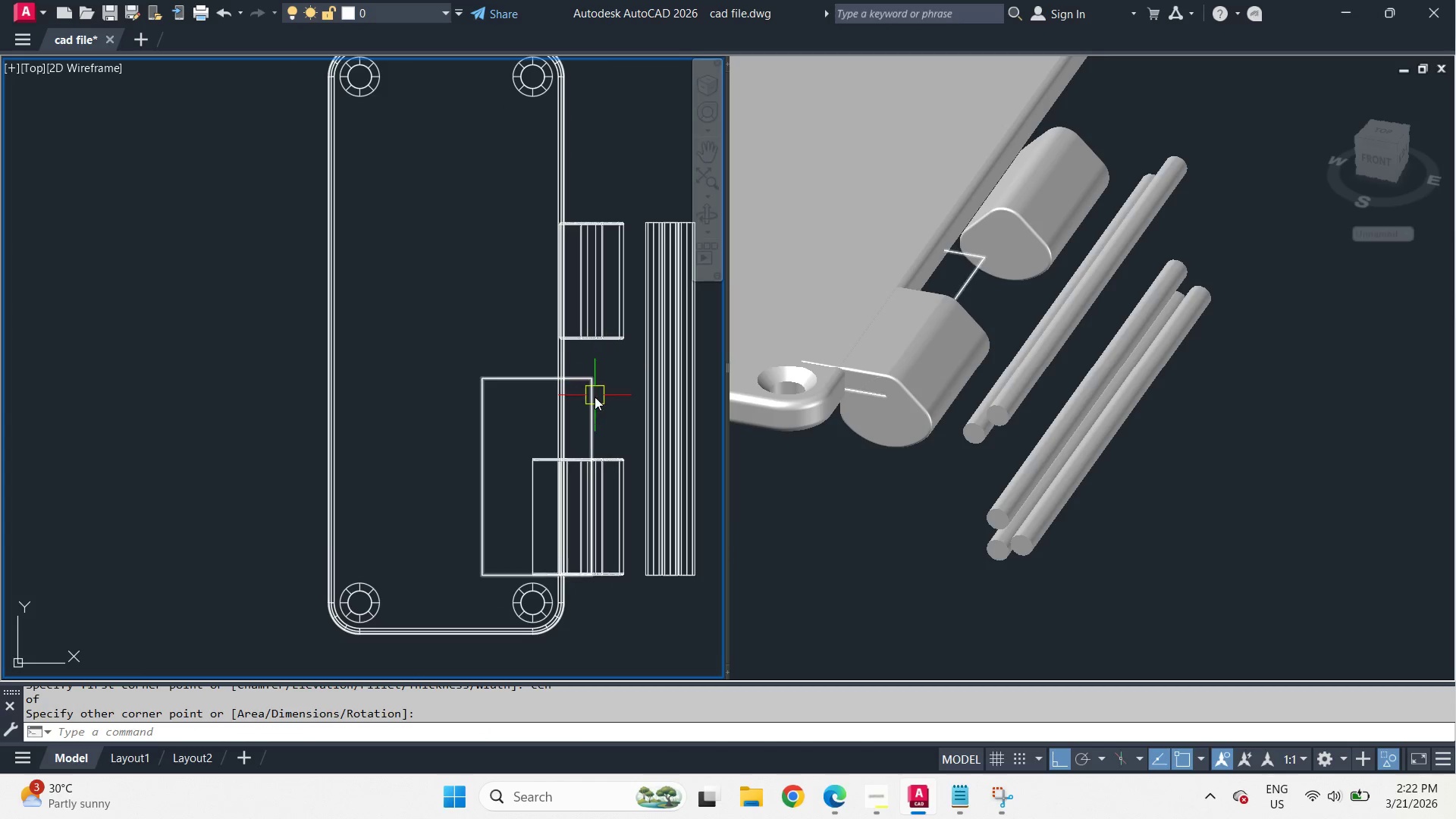 
left_click([595, 397])
 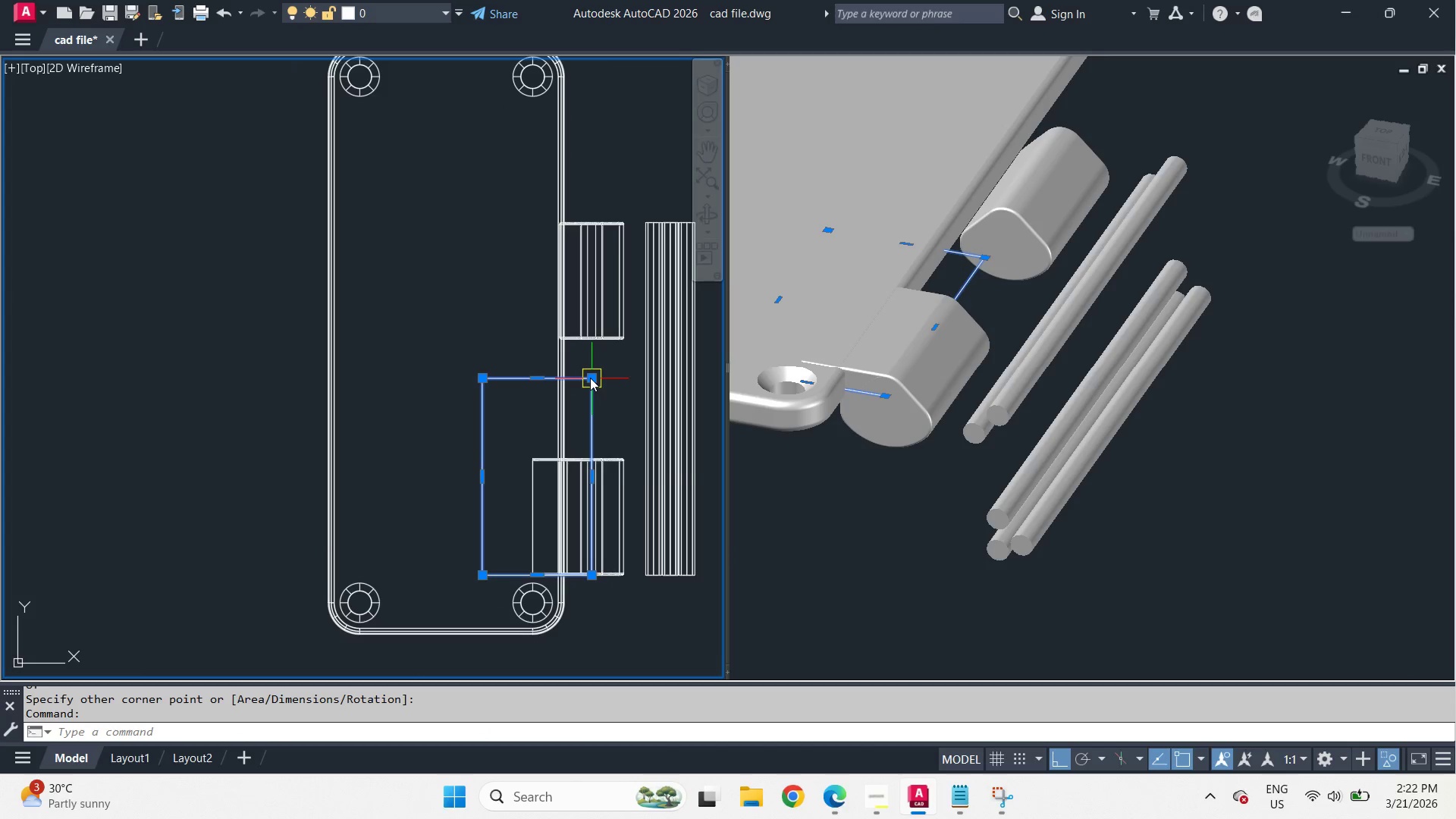 
left_click([590, 378])
 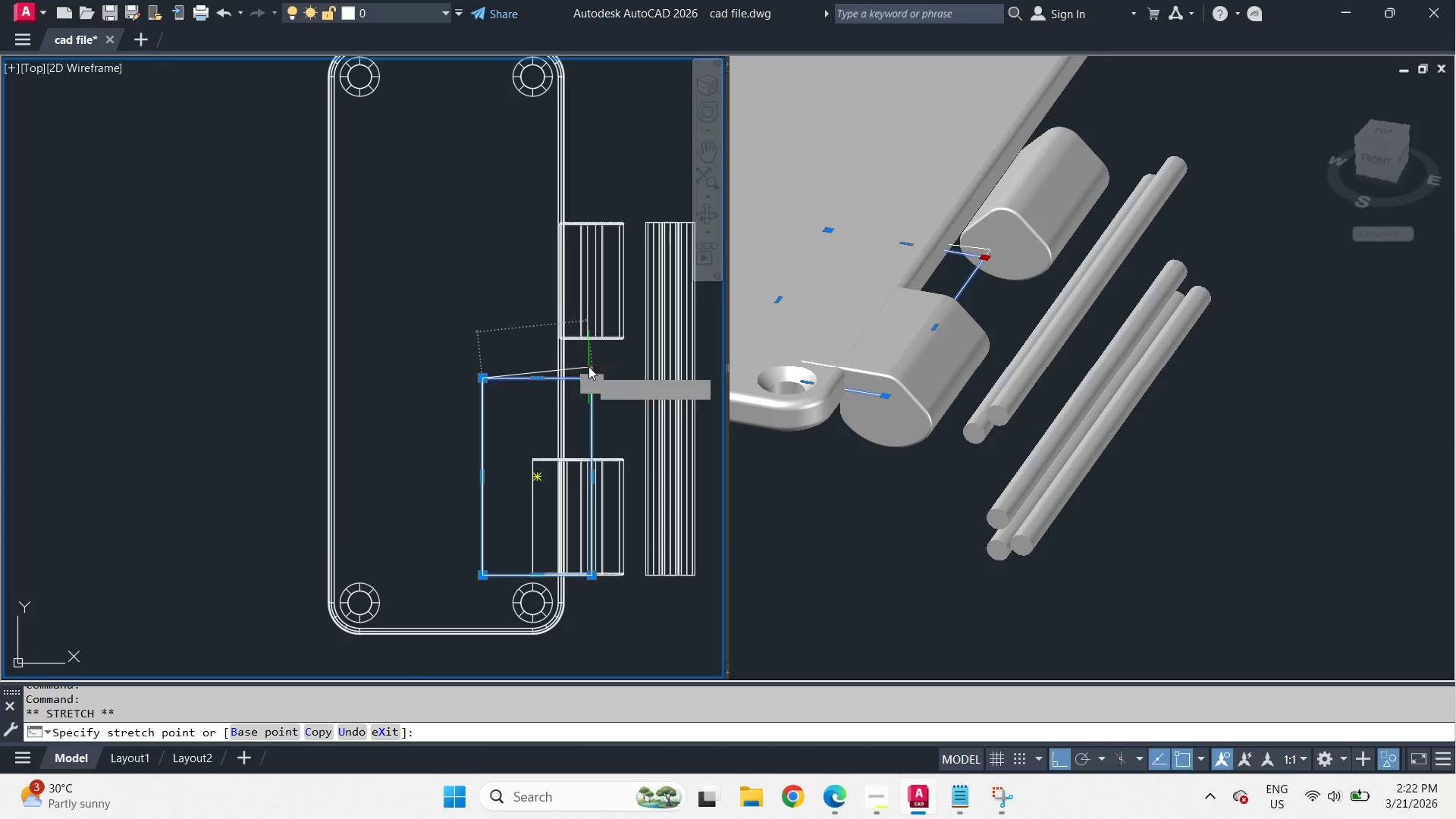 
type(cen )
 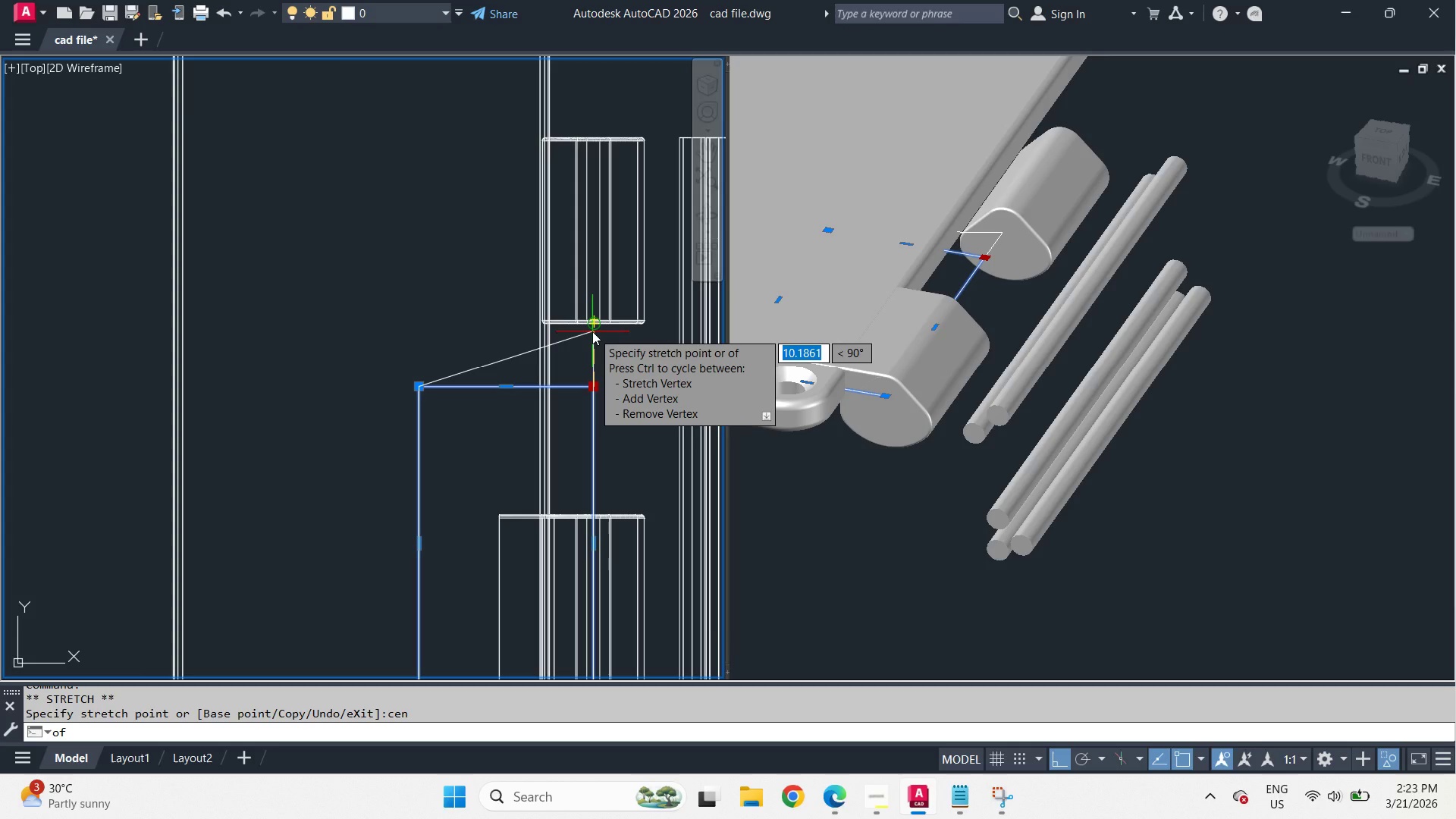 
scroll: coordinate [588, 366], scroll_direction: up, amount: 1.0
 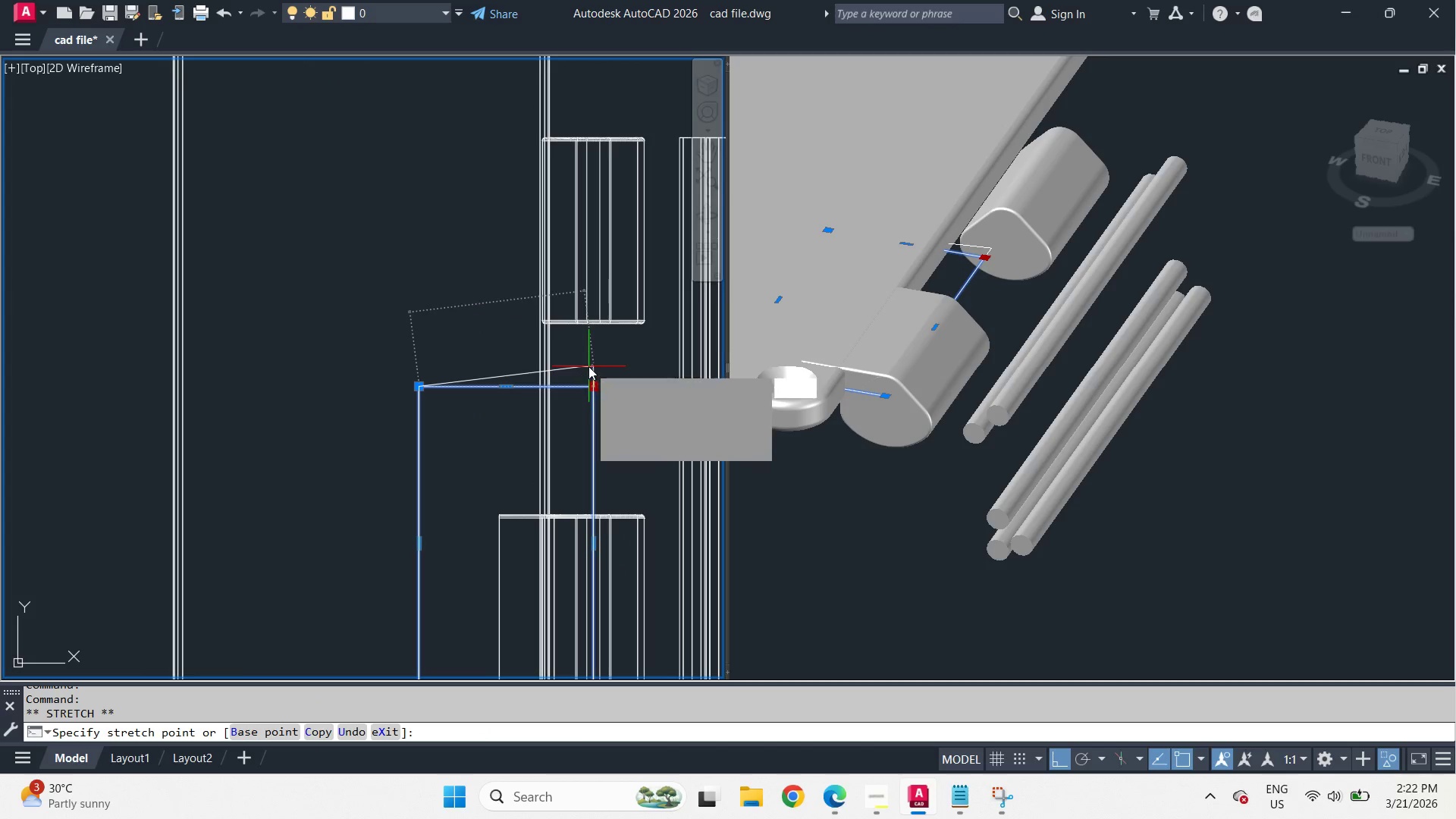 
left_click([592, 331])
 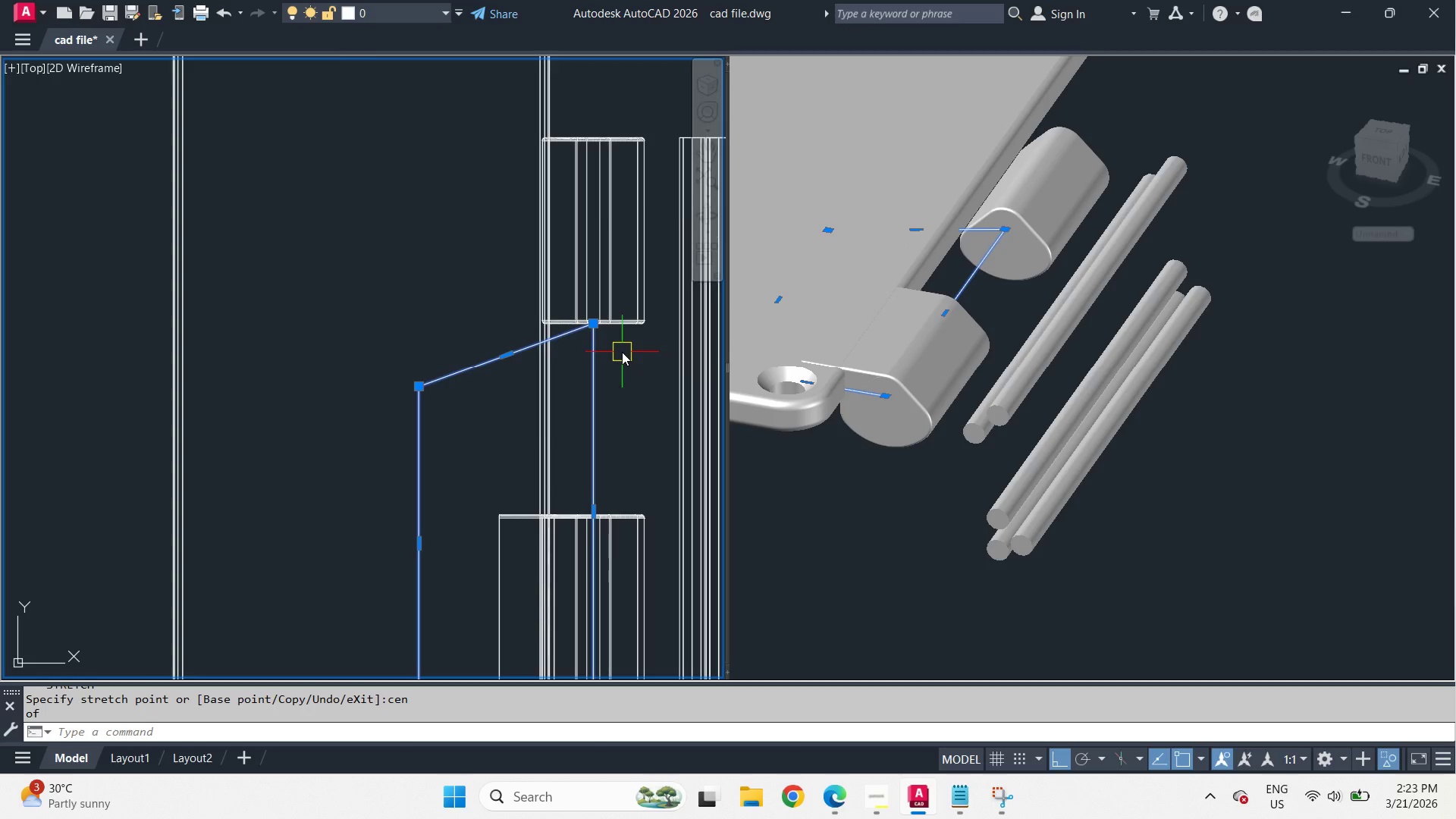 
key(M)
 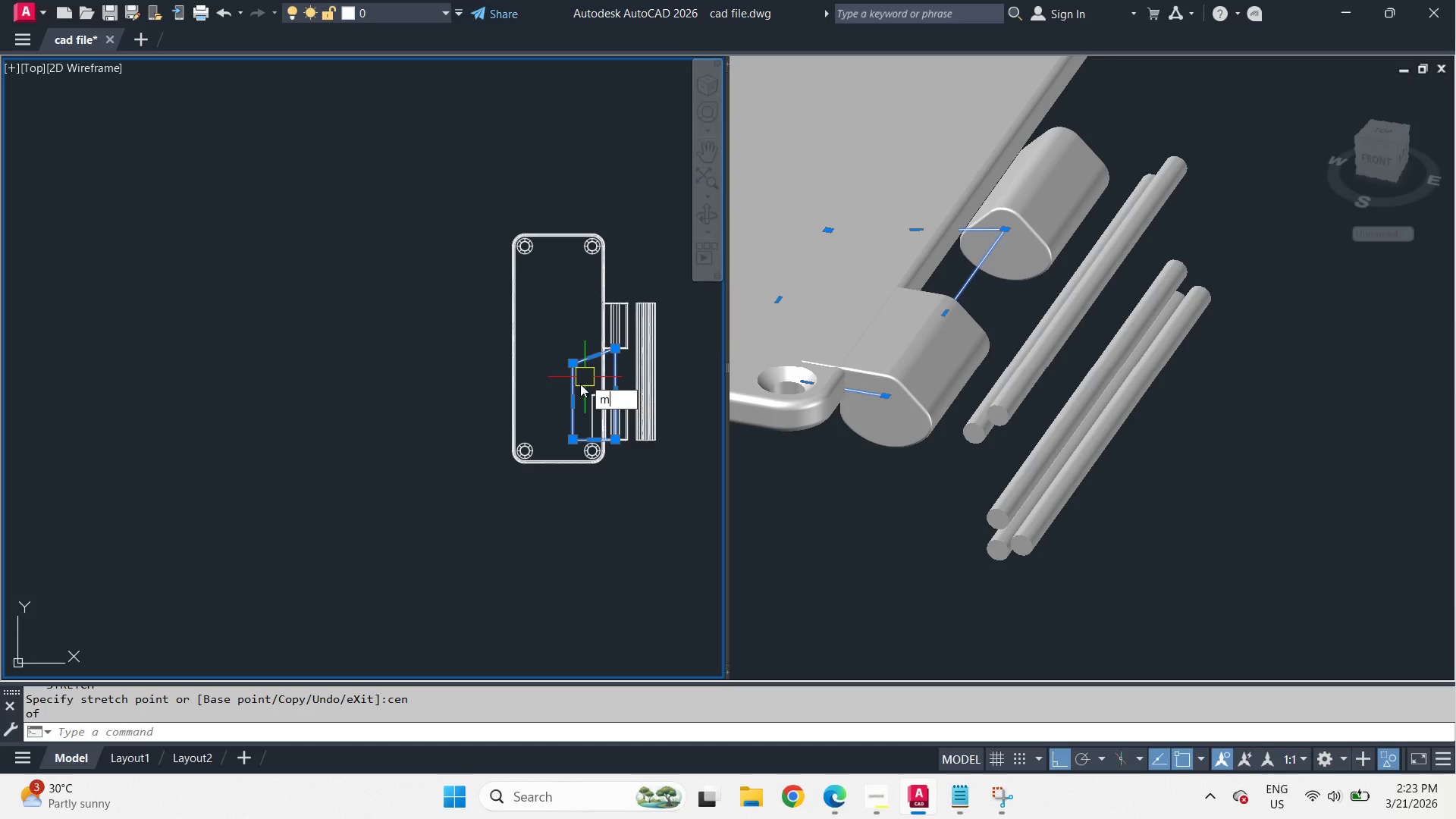 
key(Space)
 